 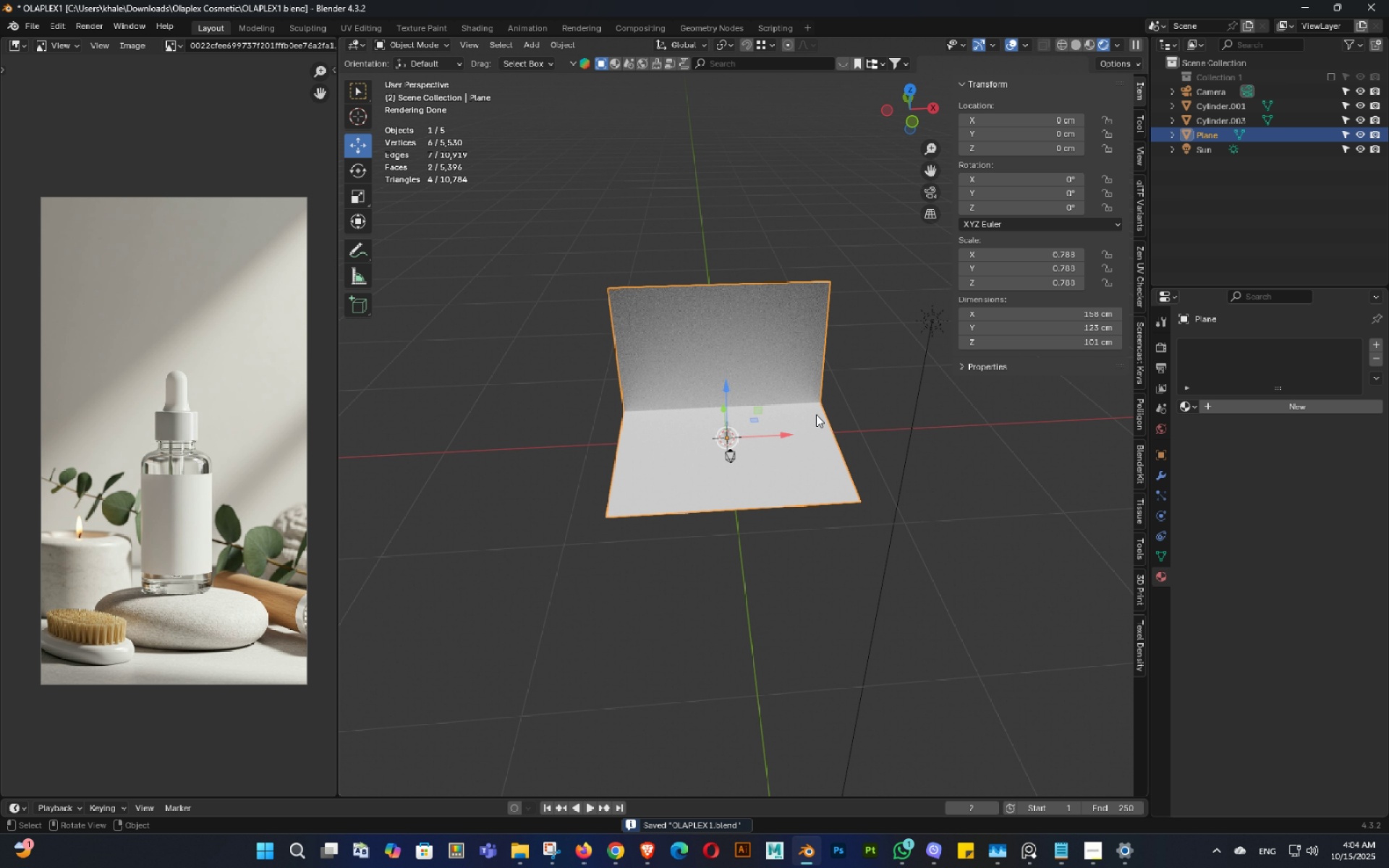 
key(Control+ControlLeft)
 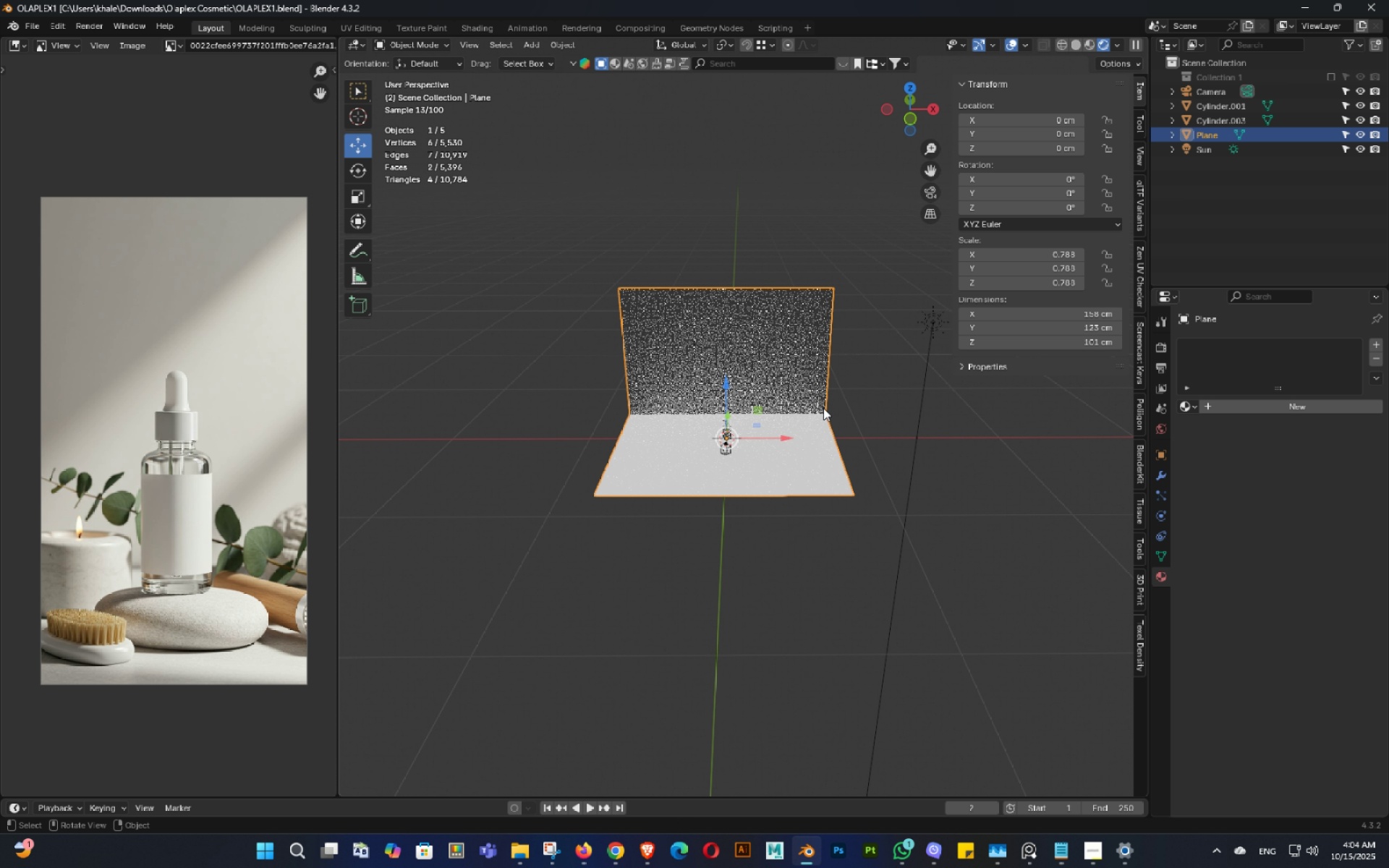 
key(Control+S)
 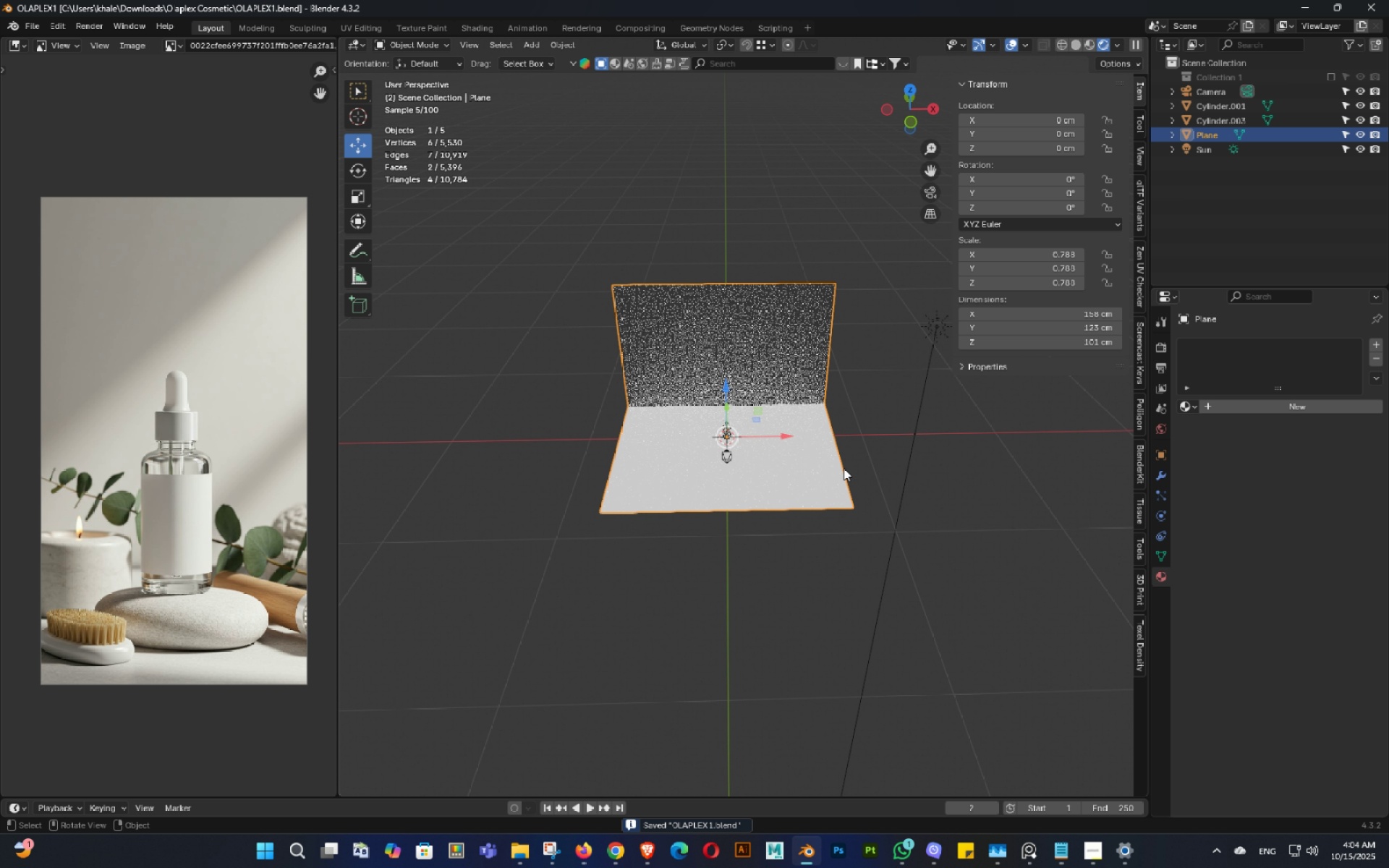 
key(Shift+ShiftLeft)
 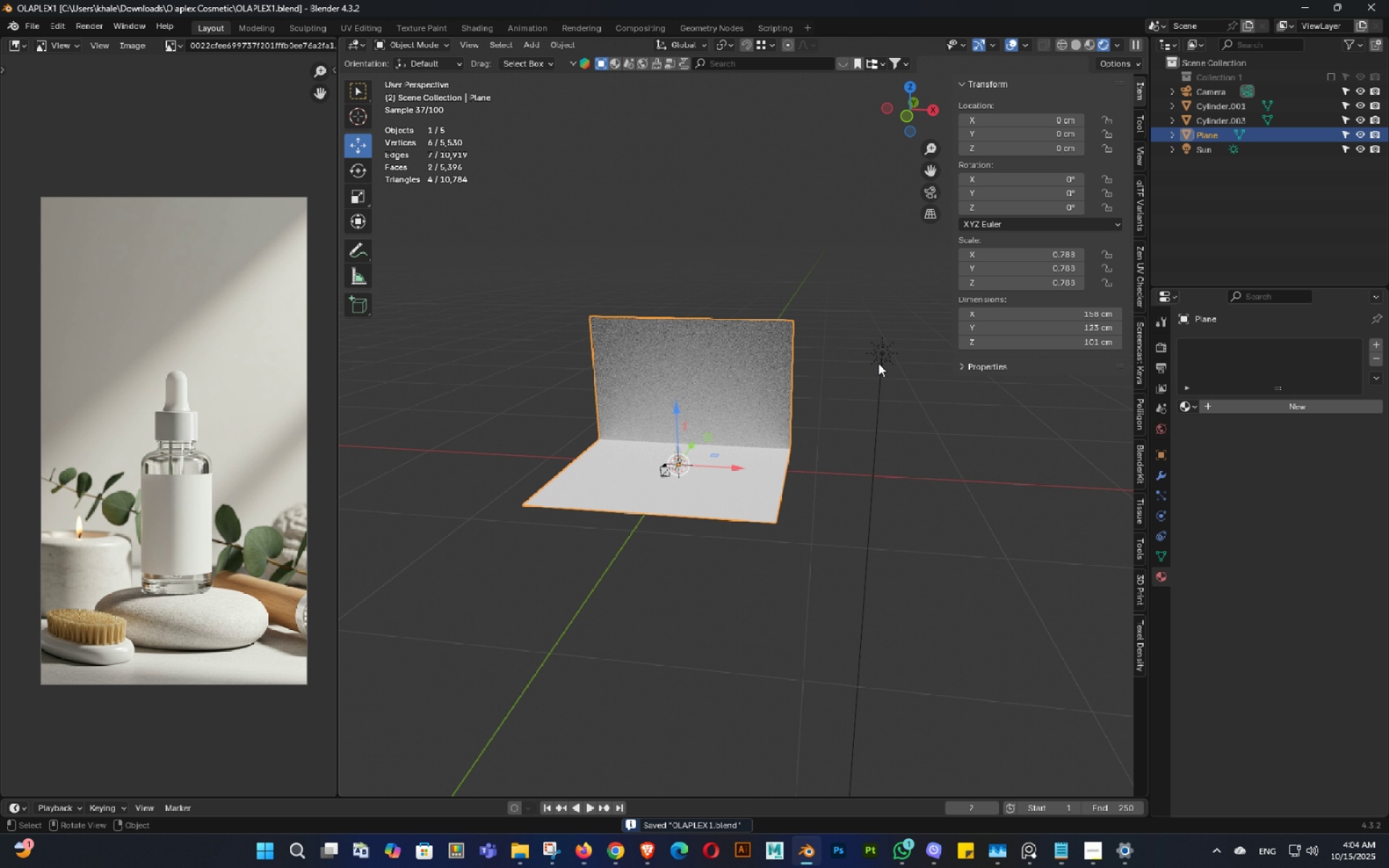 
left_click([878, 363])
 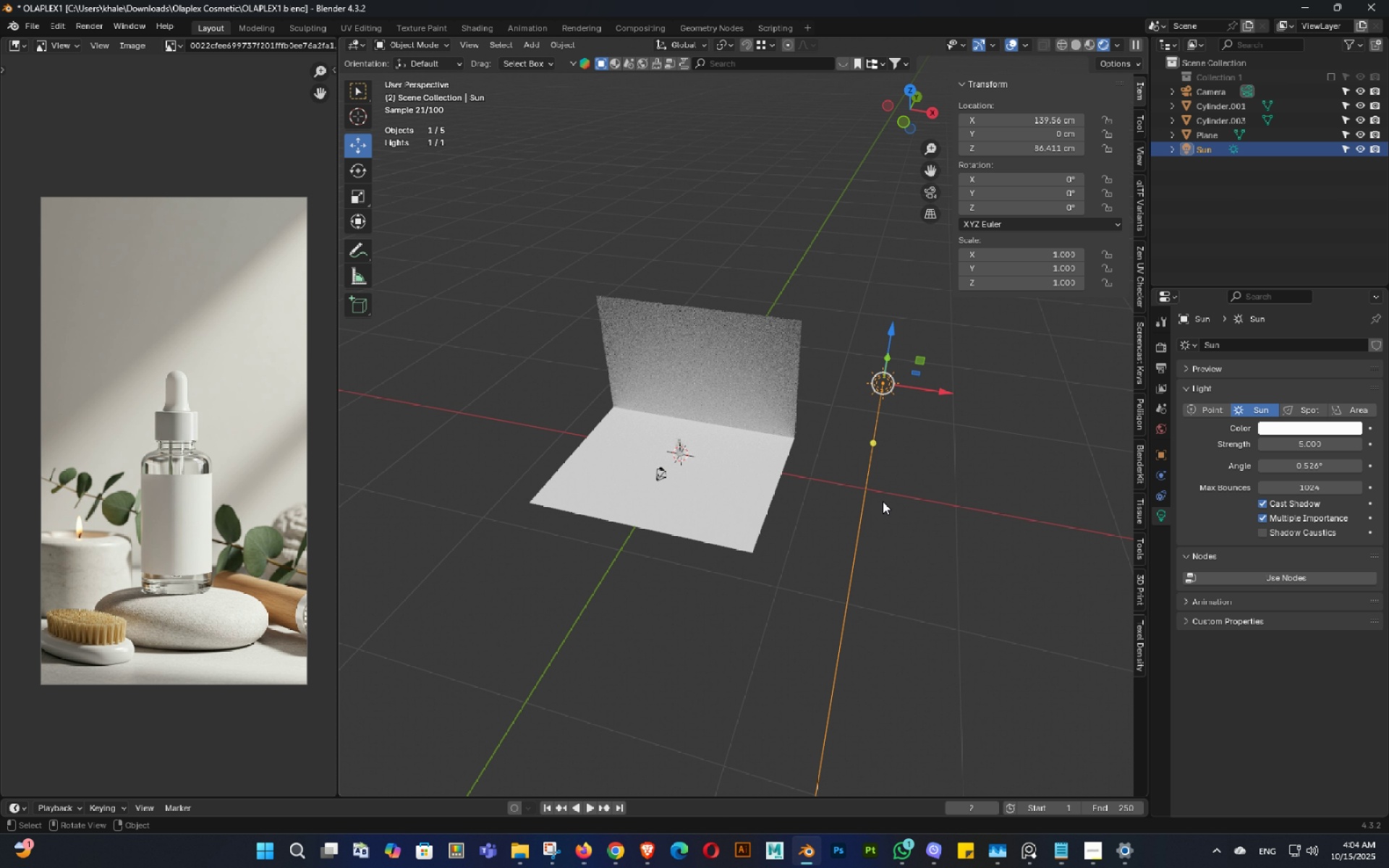 
key(Shift+ShiftLeft)
 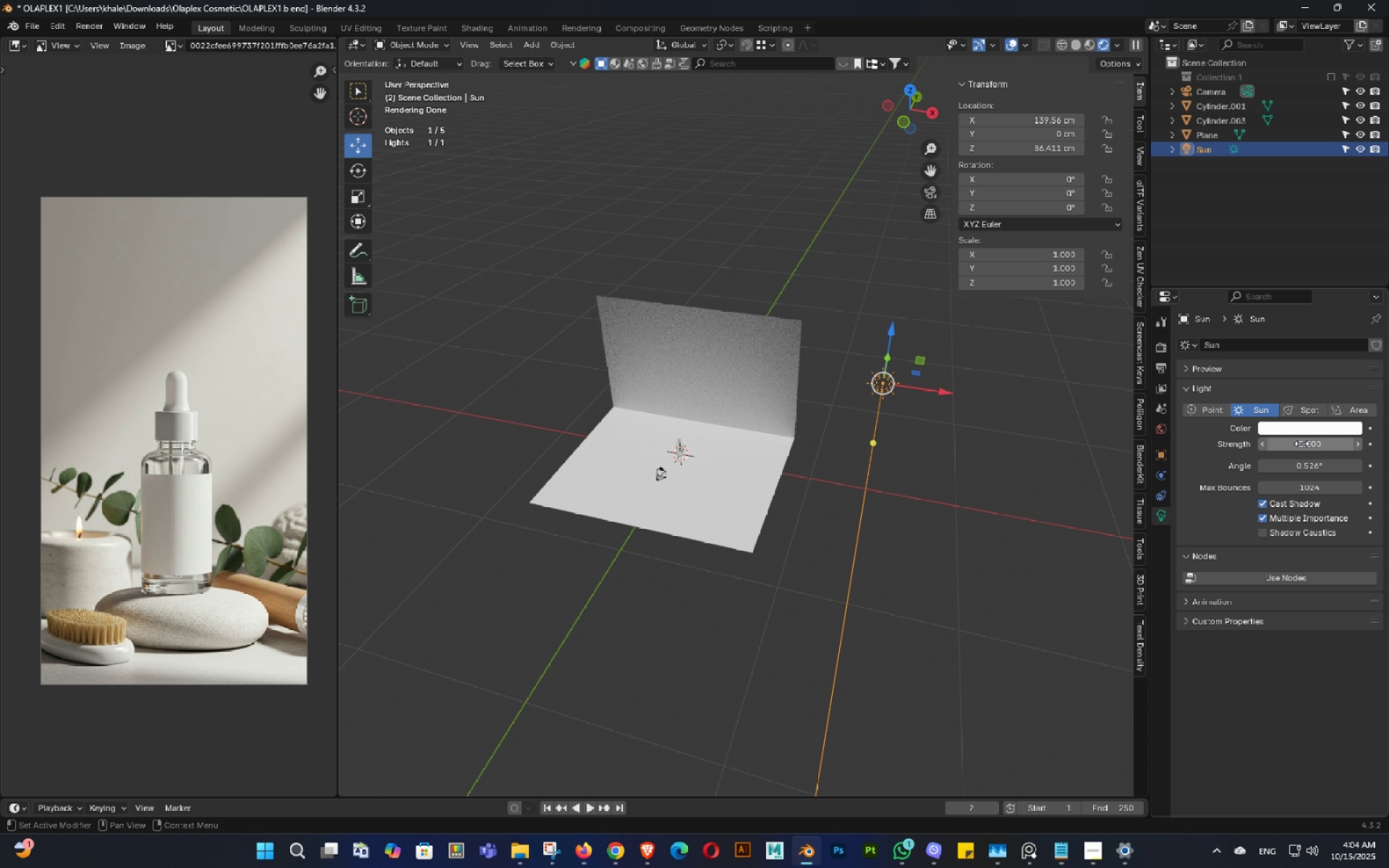 
double_click([1301, 443])
 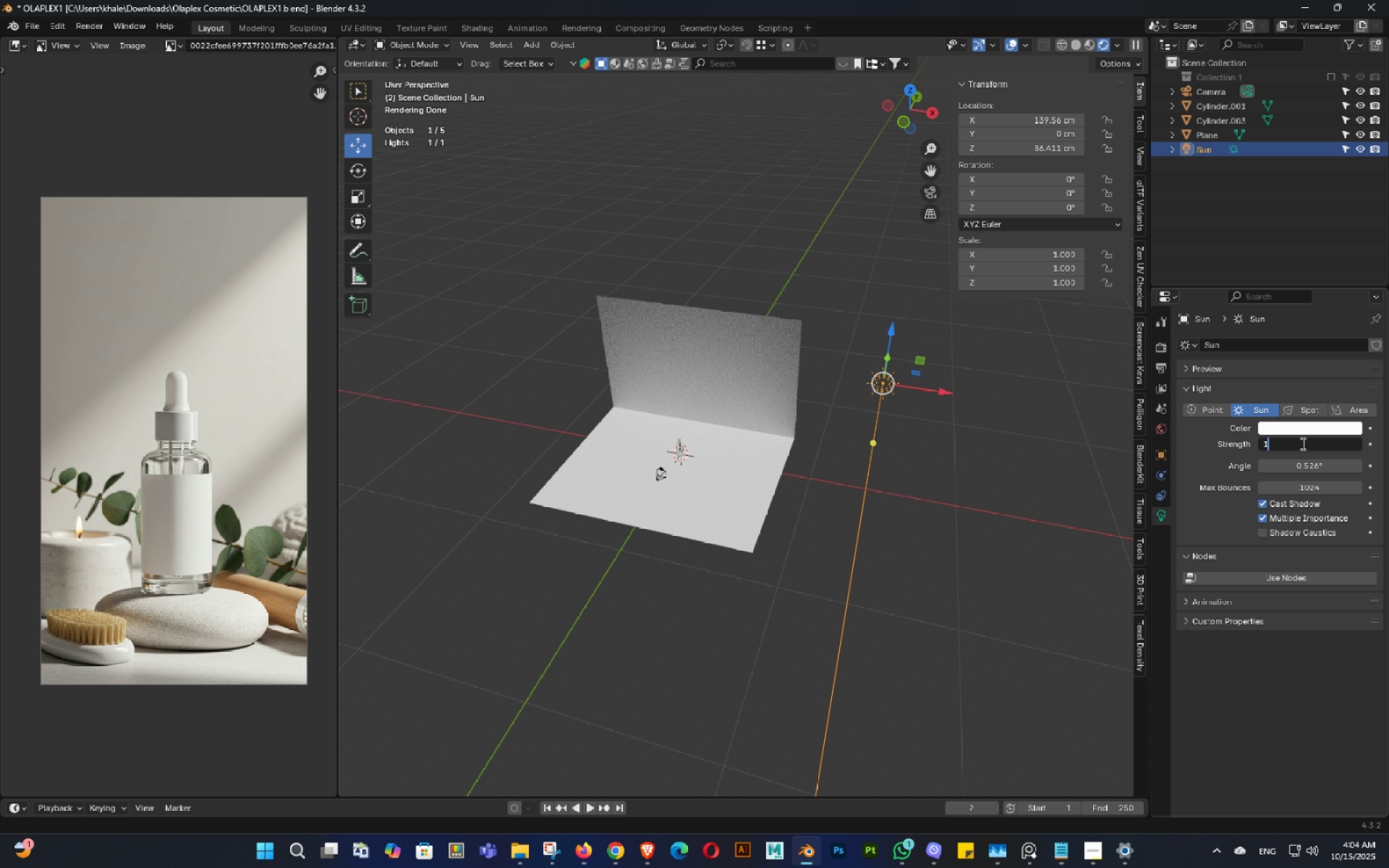 
key(Numpad1)
 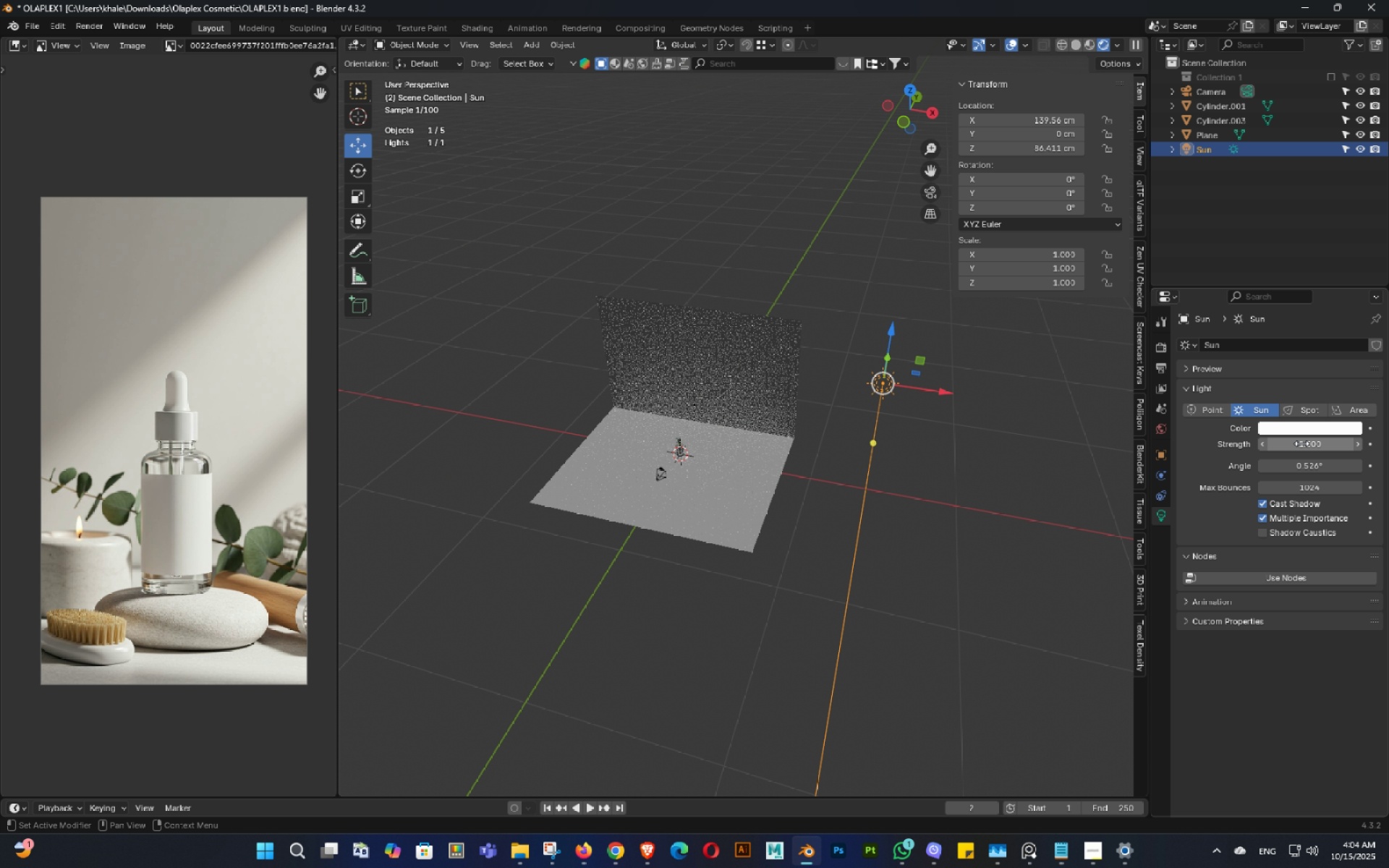 
key(NumpadEnter)
 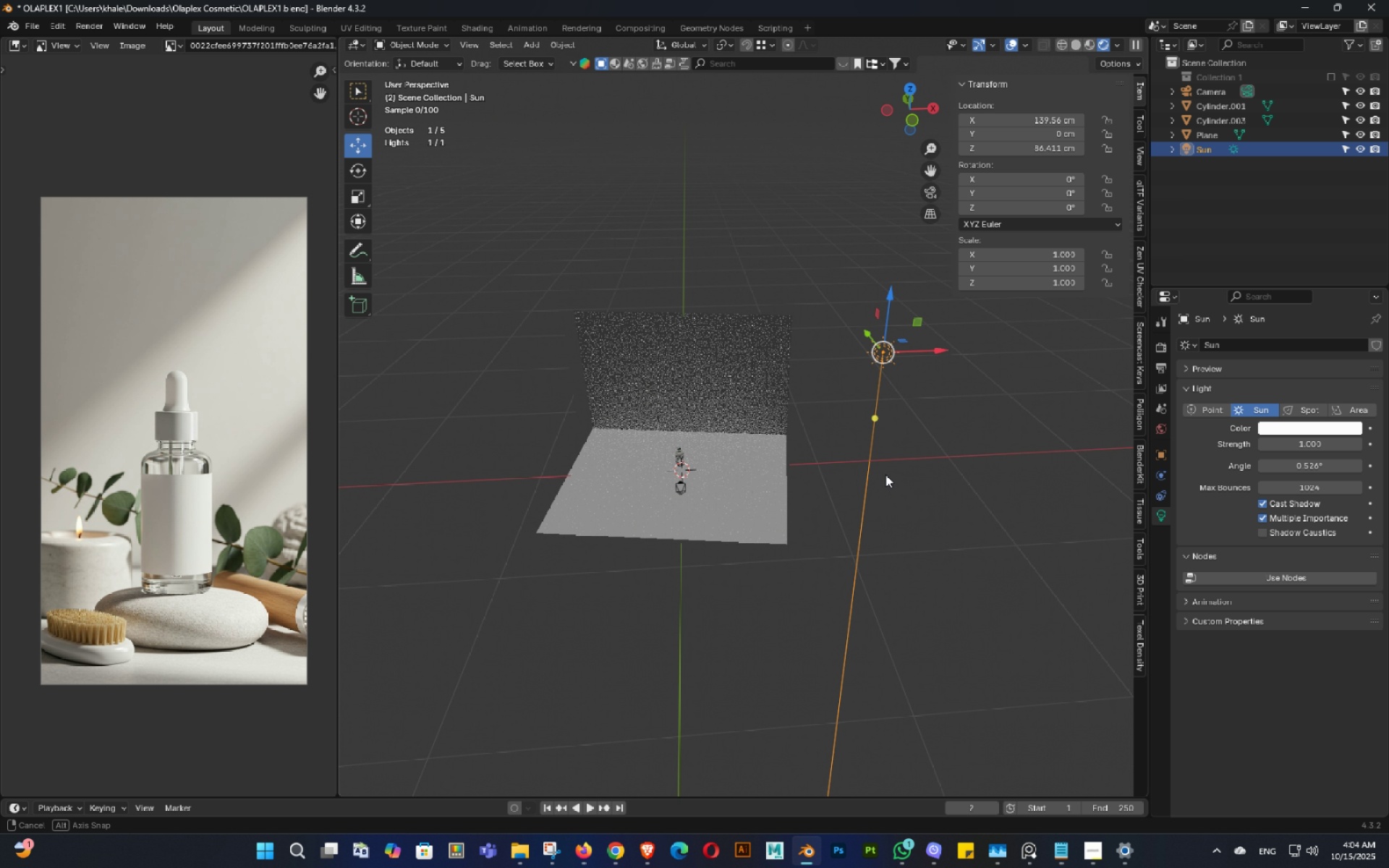 
key(Control+ControlLeft)
 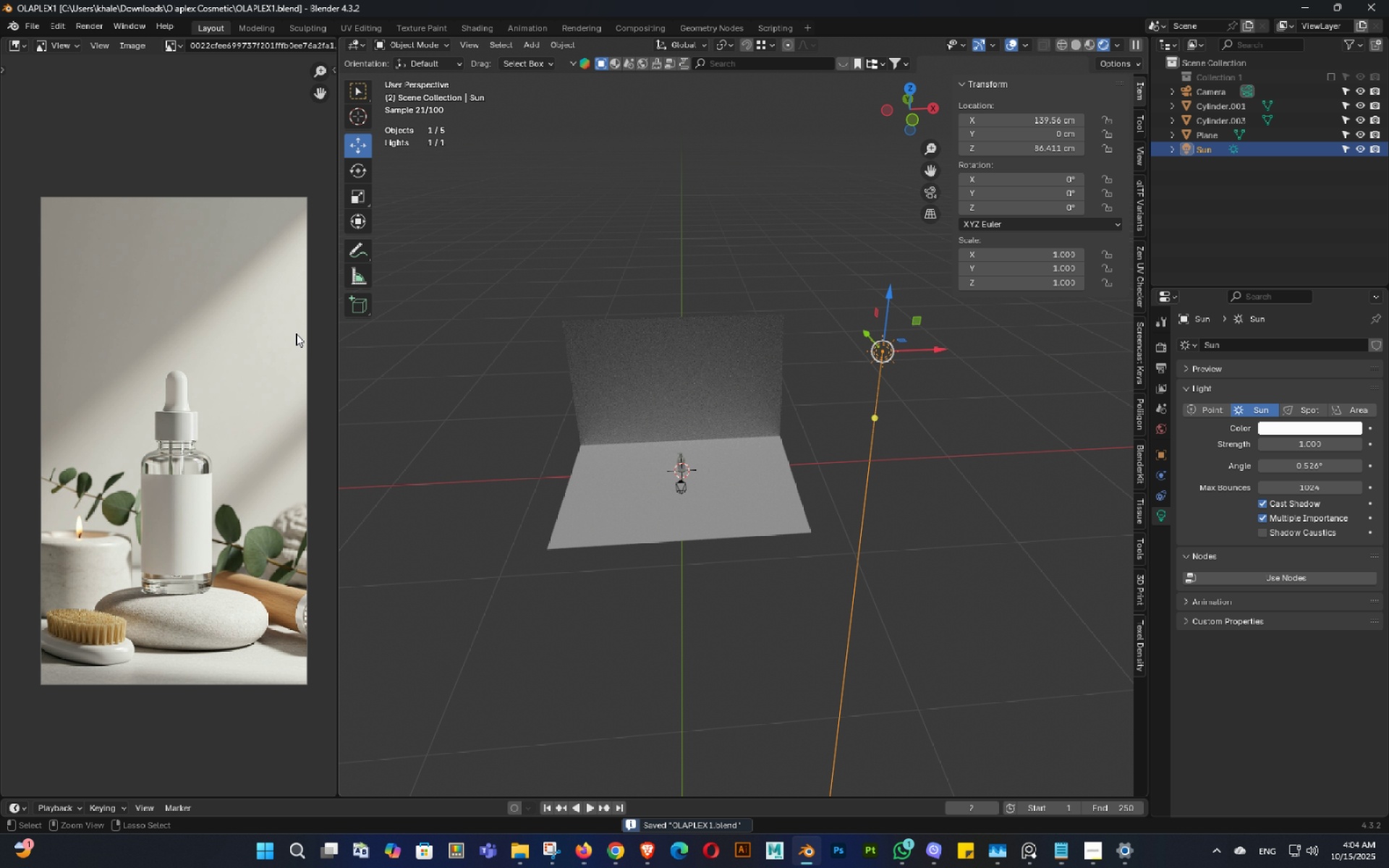 
key(Control+S)
 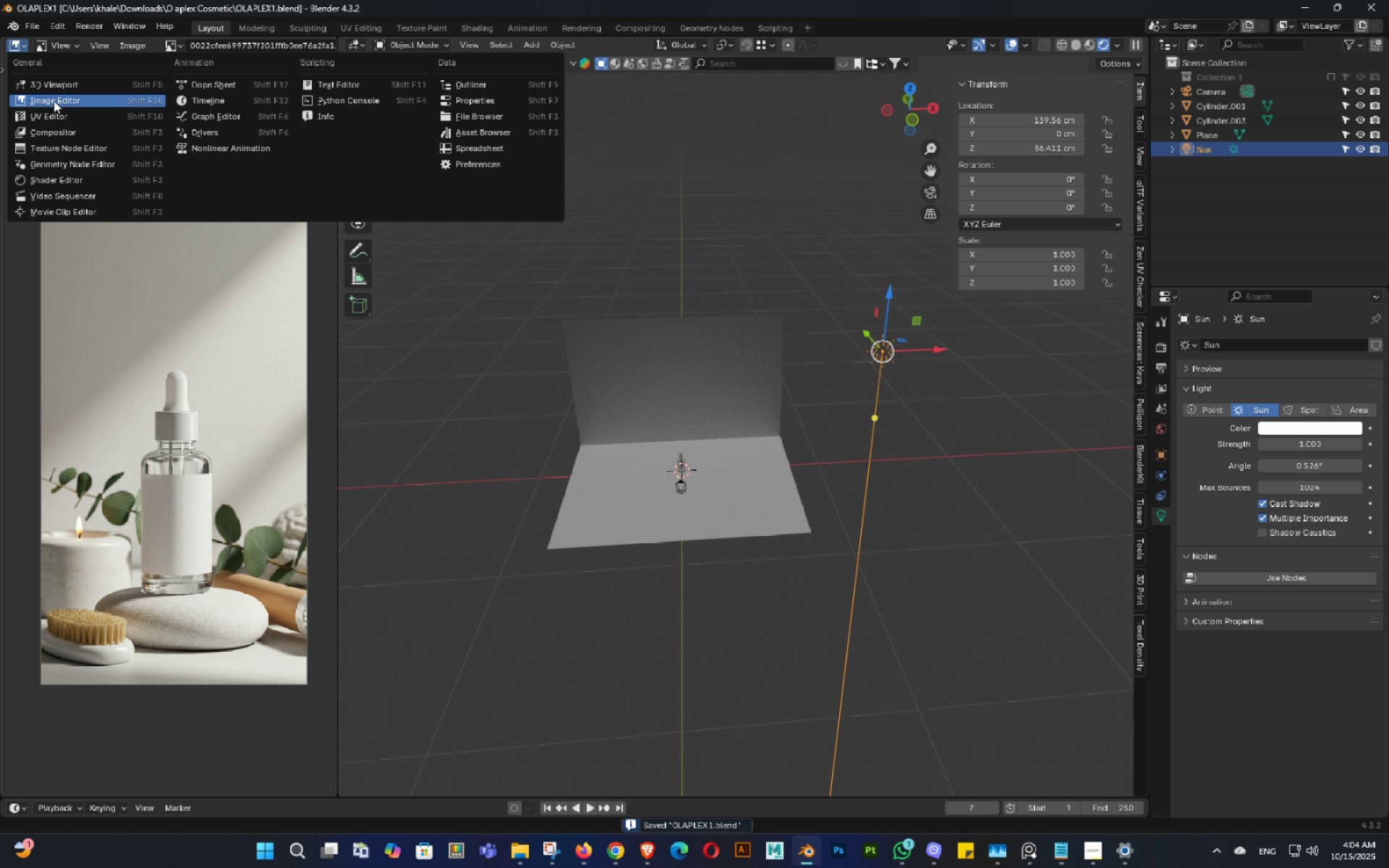 
left_click([43, 82])
 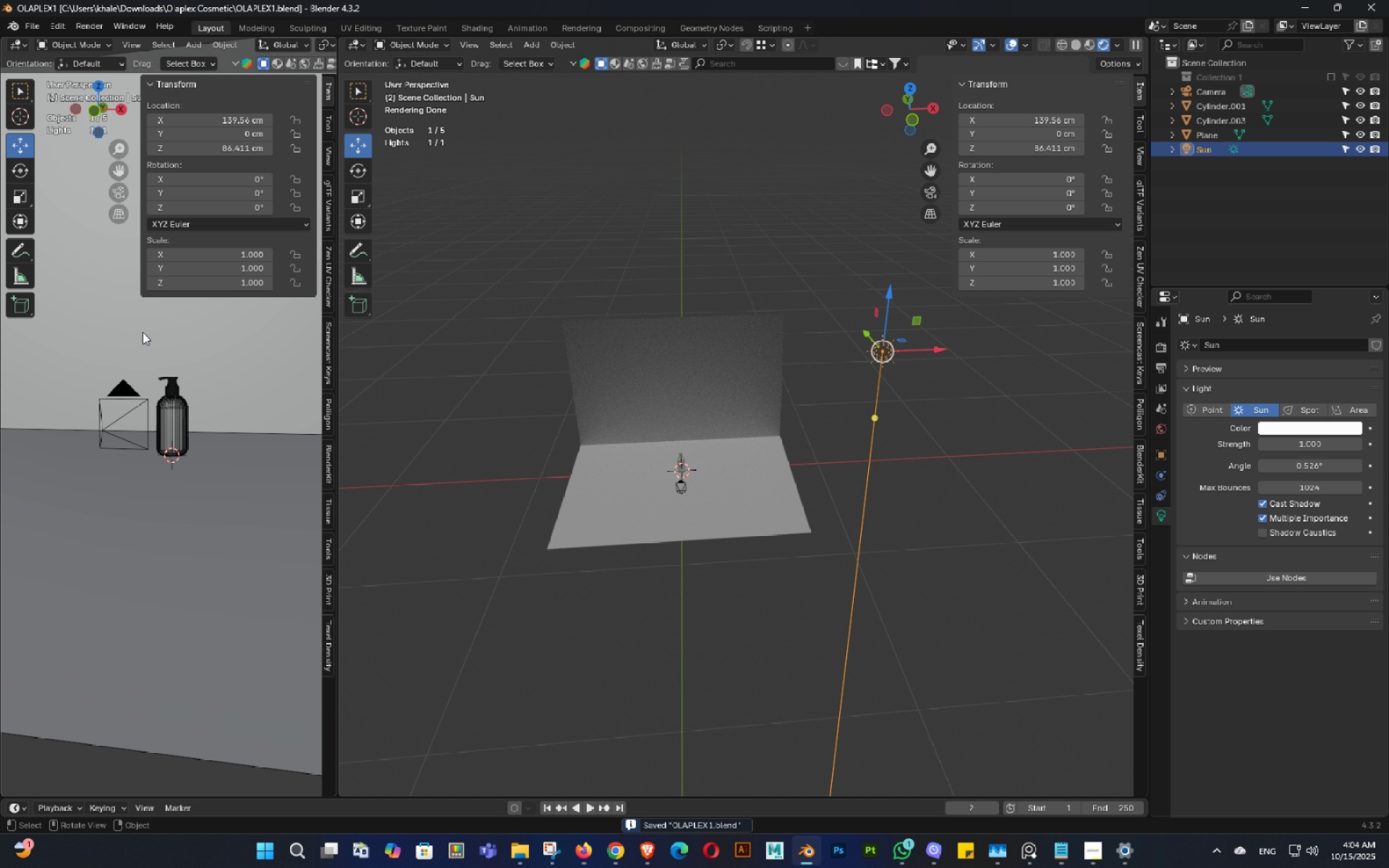 
key(Numpad0)
 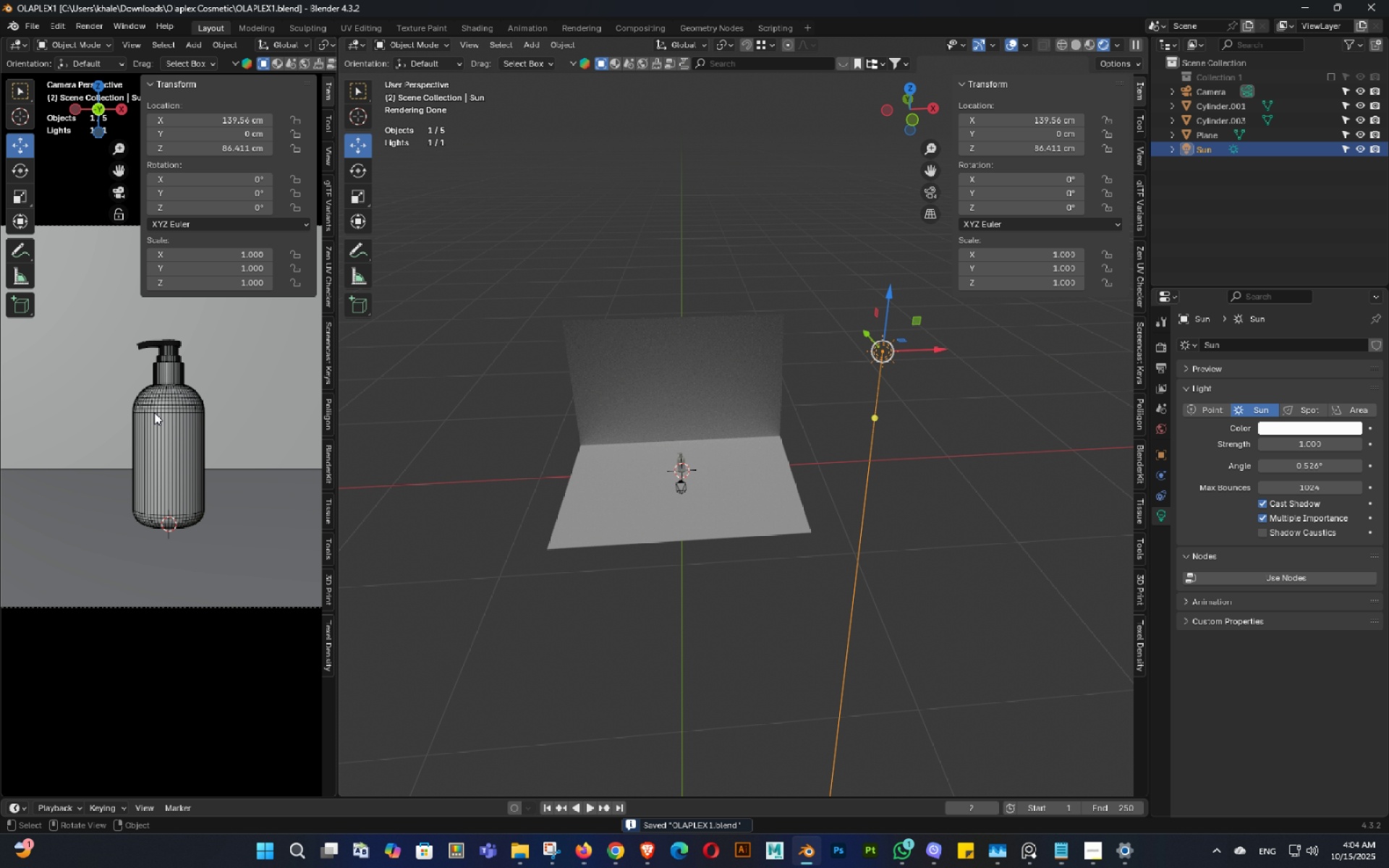 
scroll: coordinate [155, 416], scroll_direction: down, amount: 2.0
 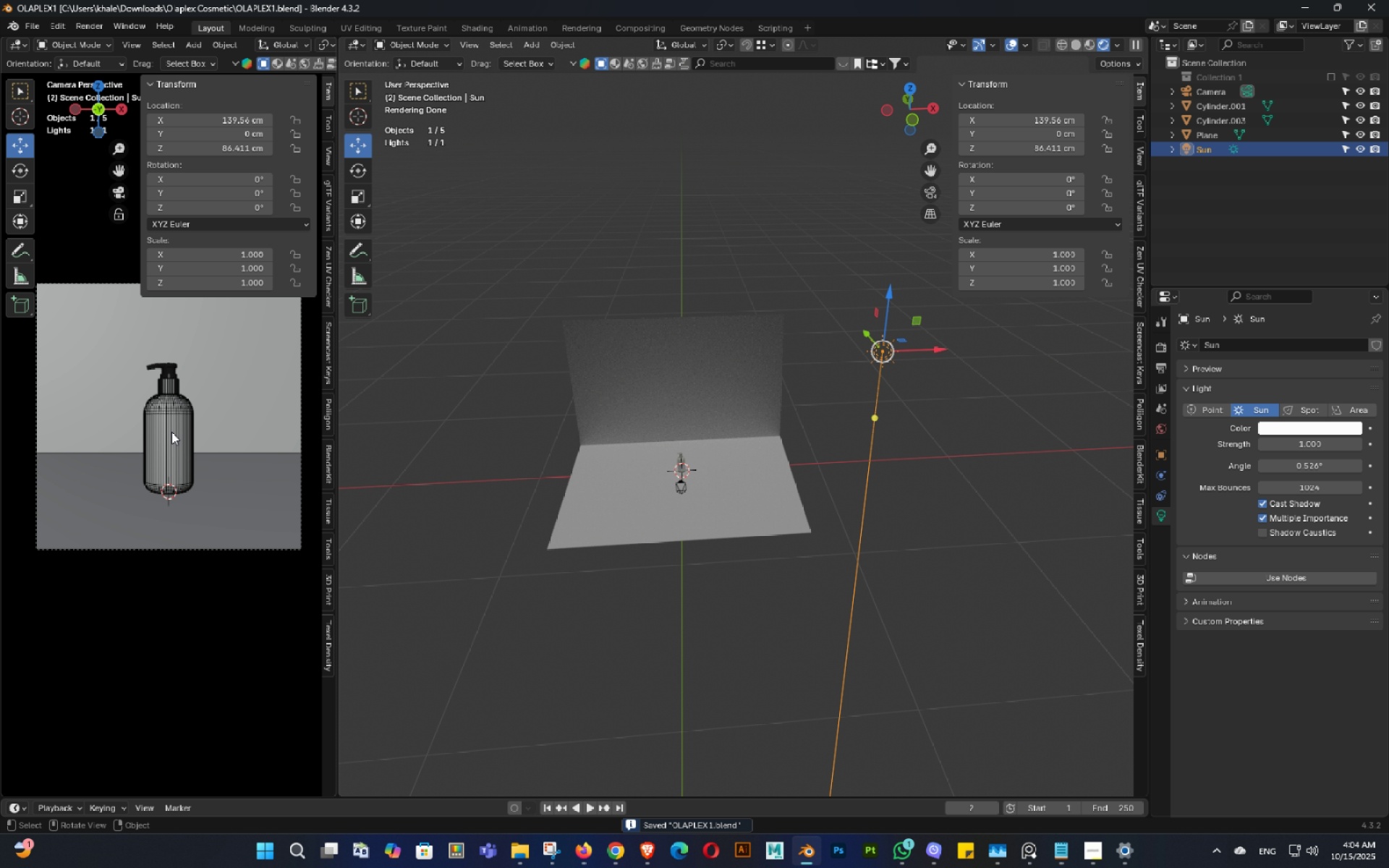 
key(Z)
 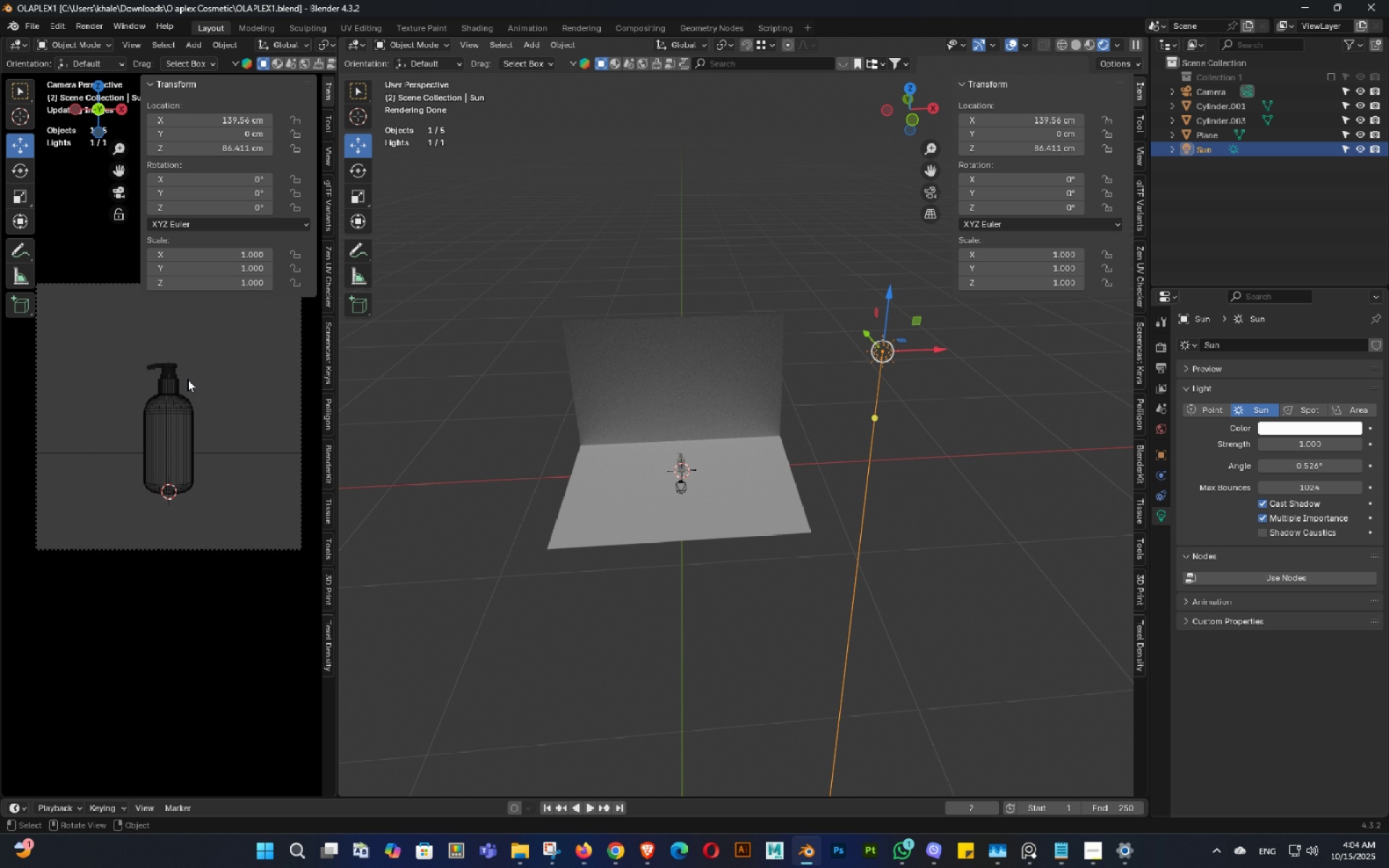 
key(Control+ControlLeft)
 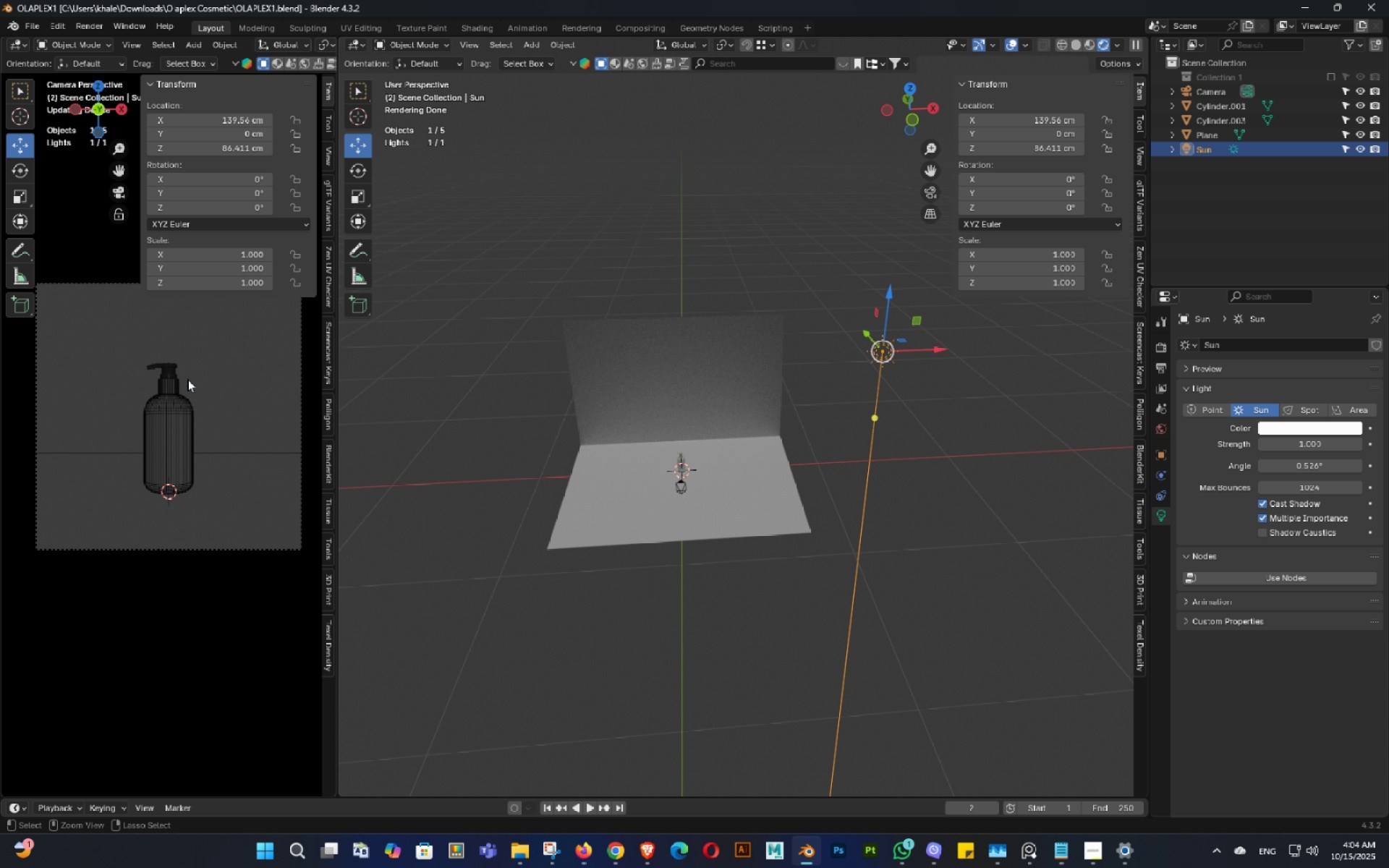 
key(Control+S)
 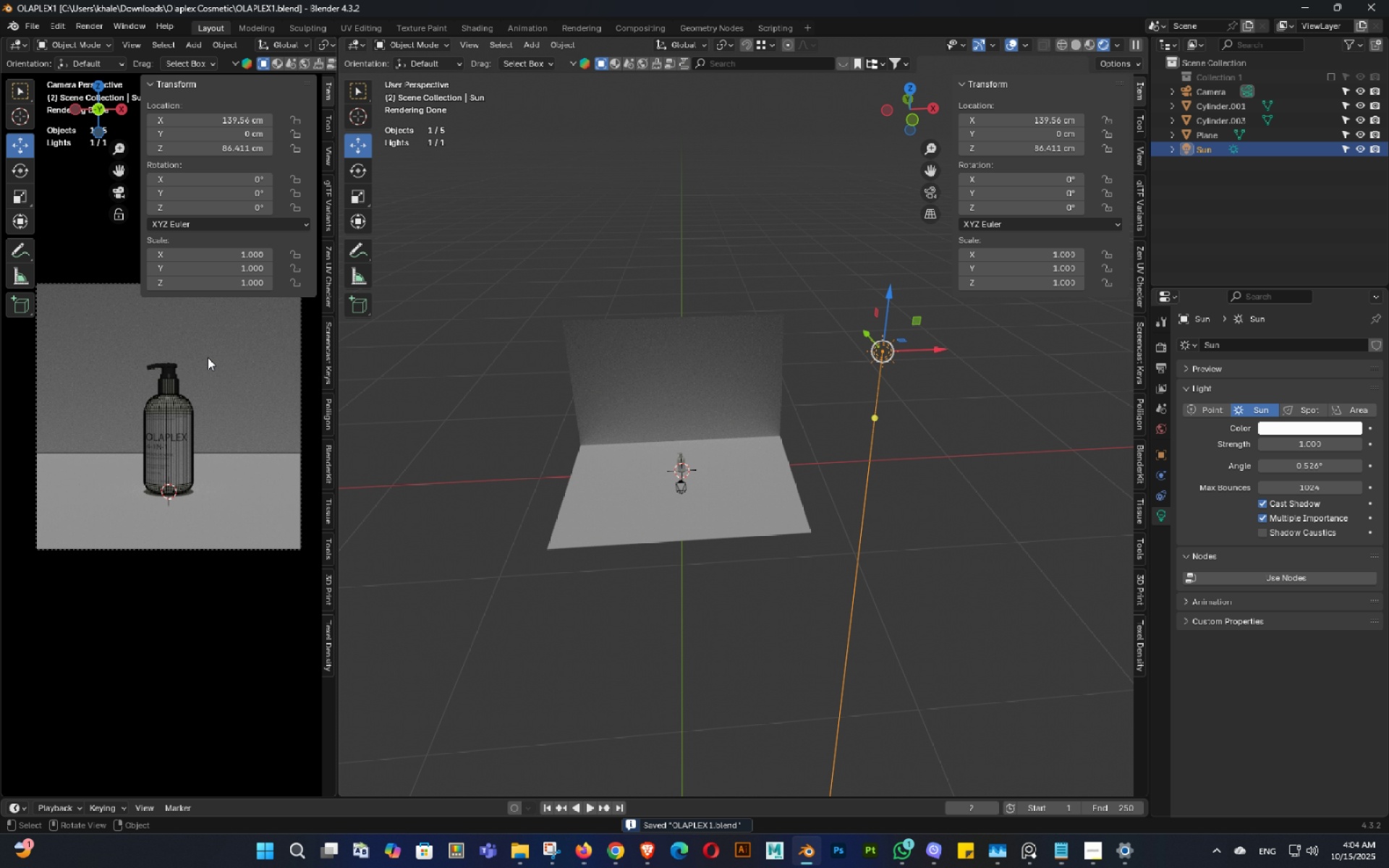 
type(nr)
 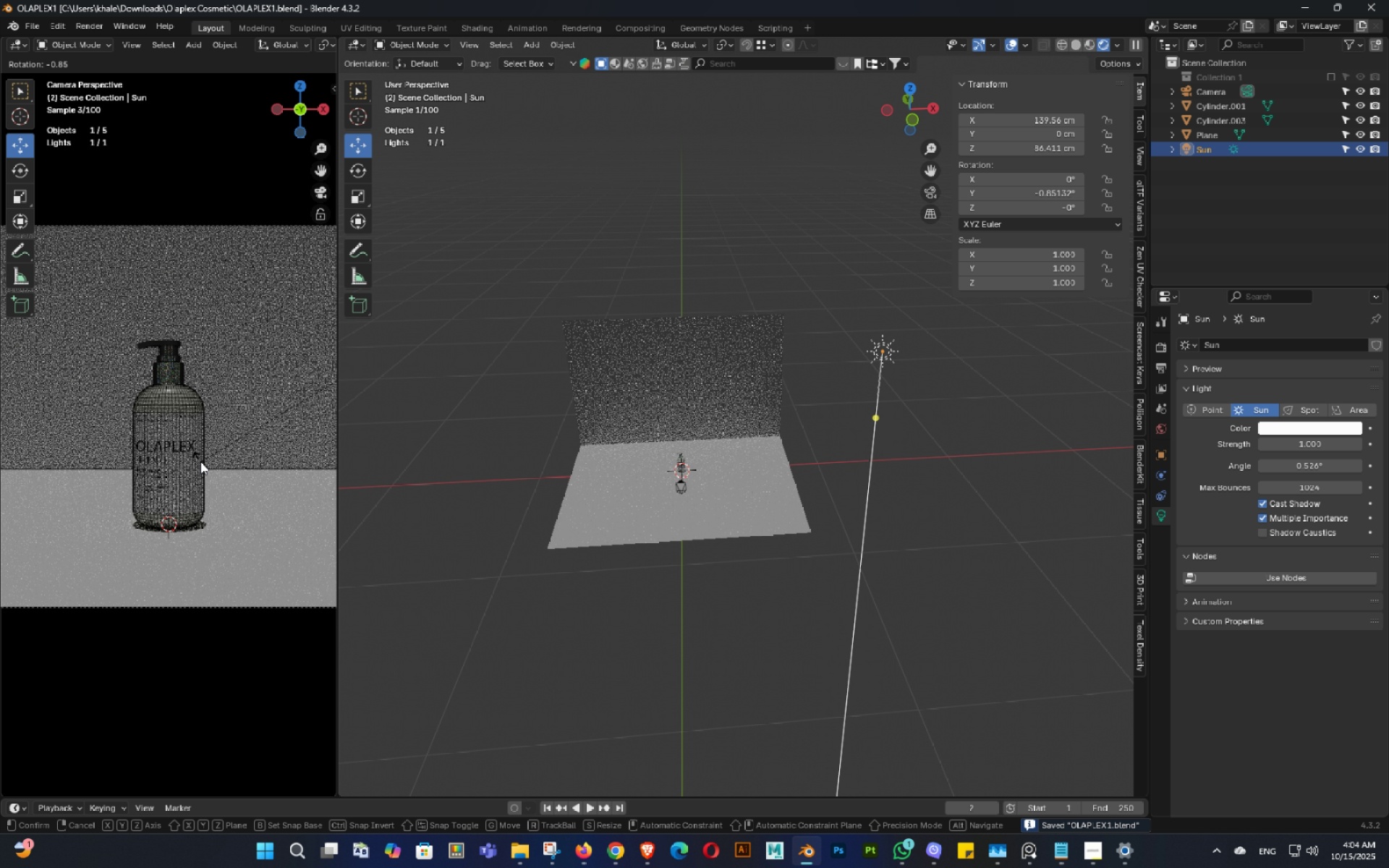 
scroll: coordinate [174, 404], scroll_direction: up, amount: 2.0
 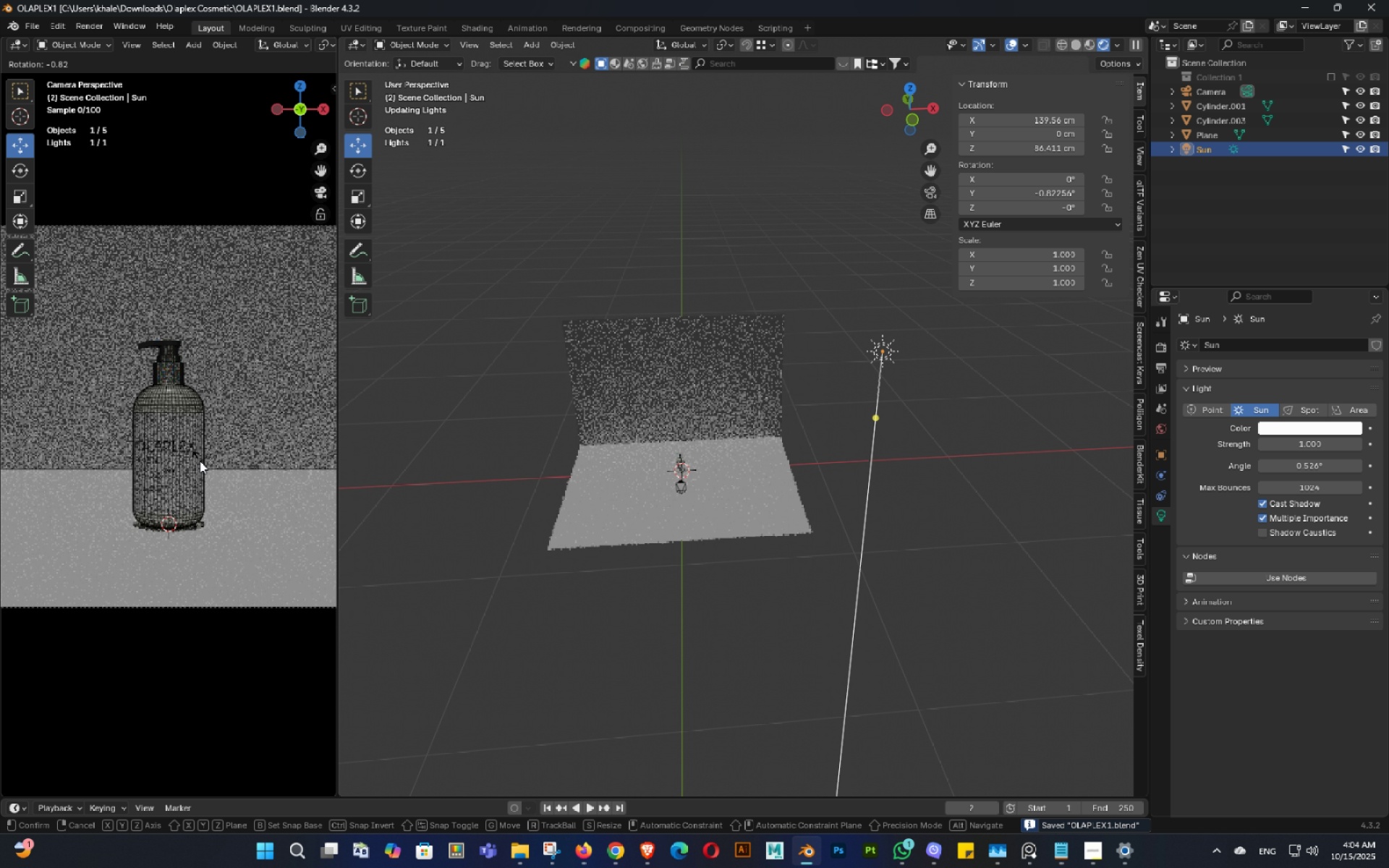 
left_click([200, 461])
 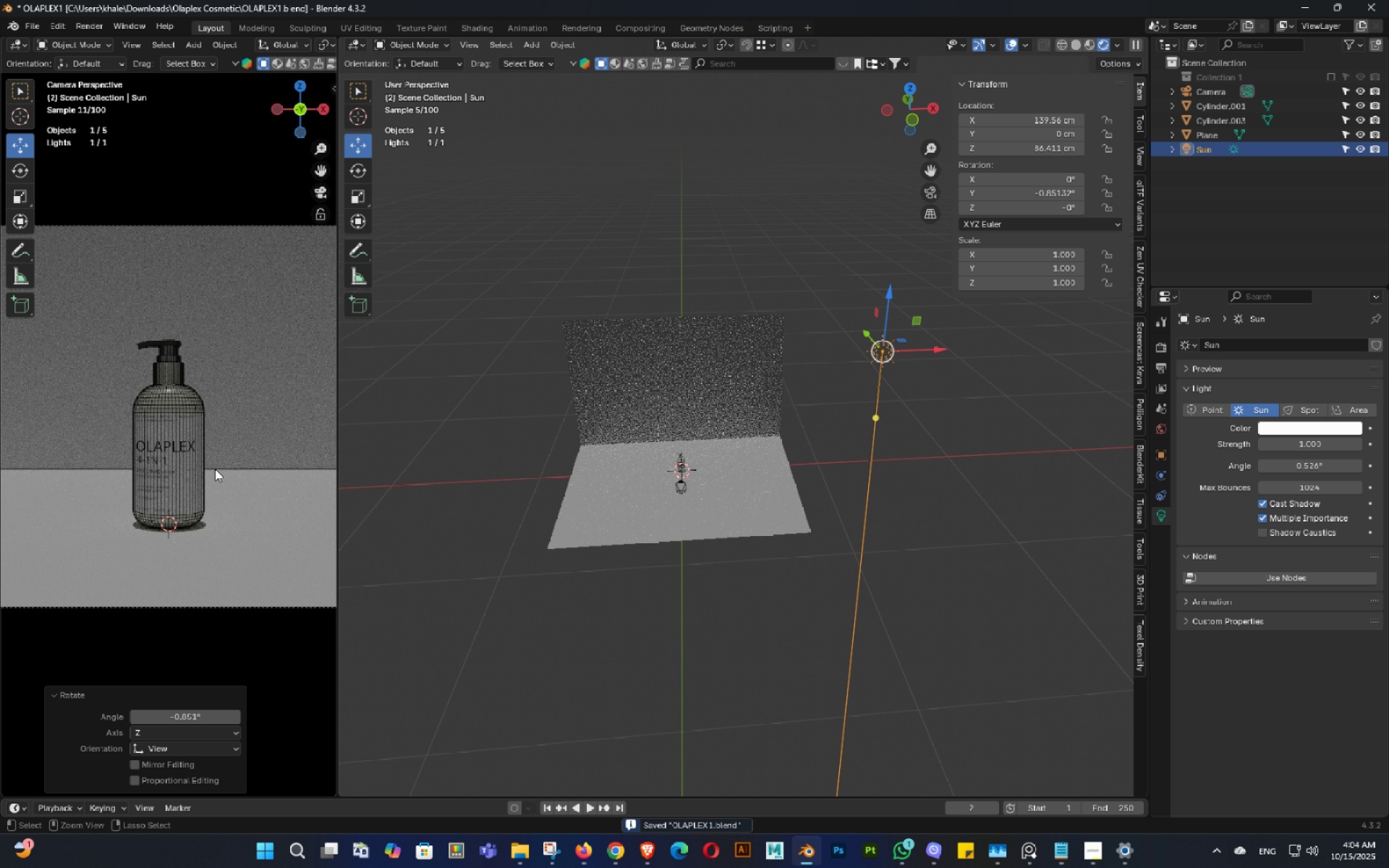 
key(Control+ControlLeft)
 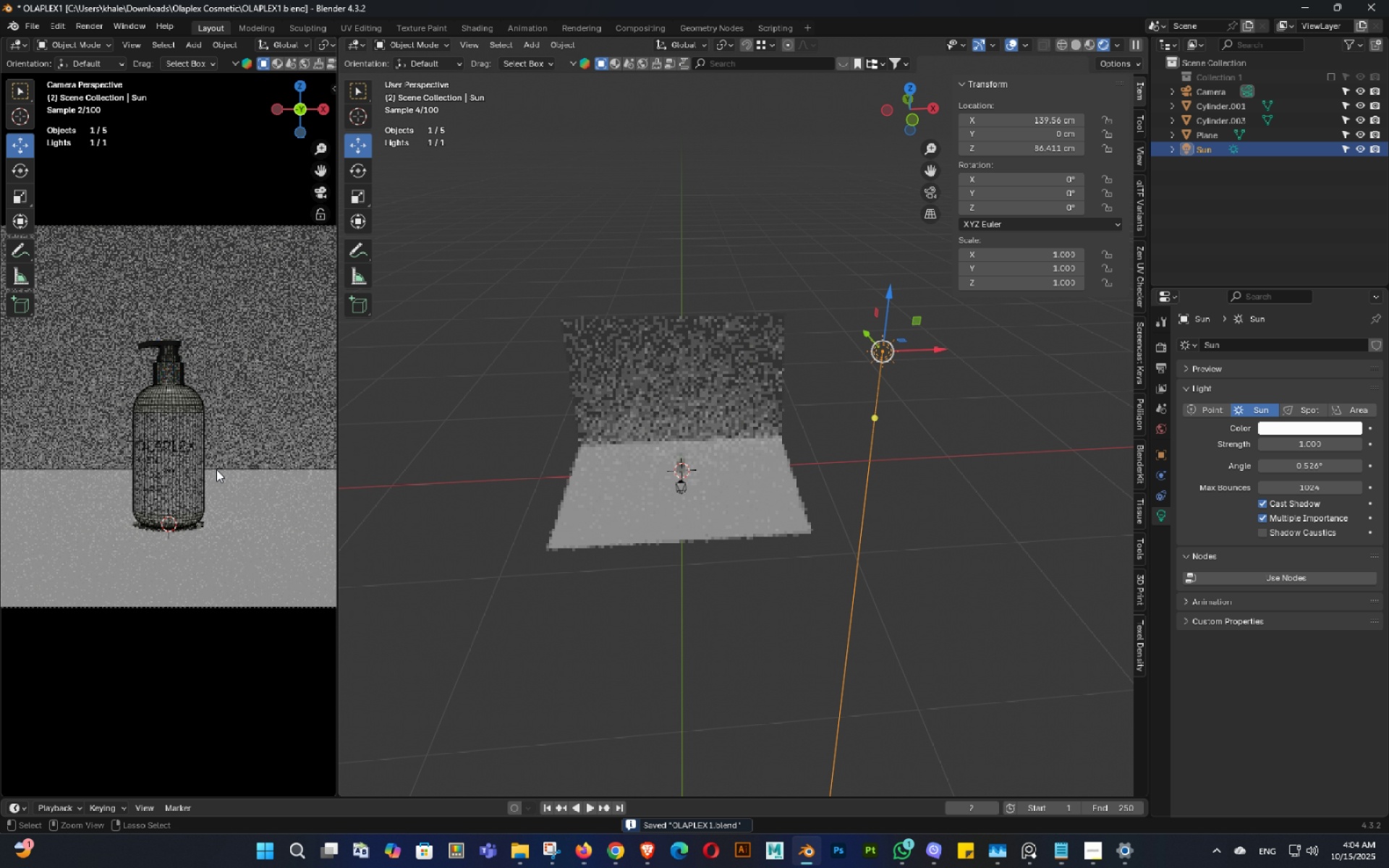 
key(Control+Z)
 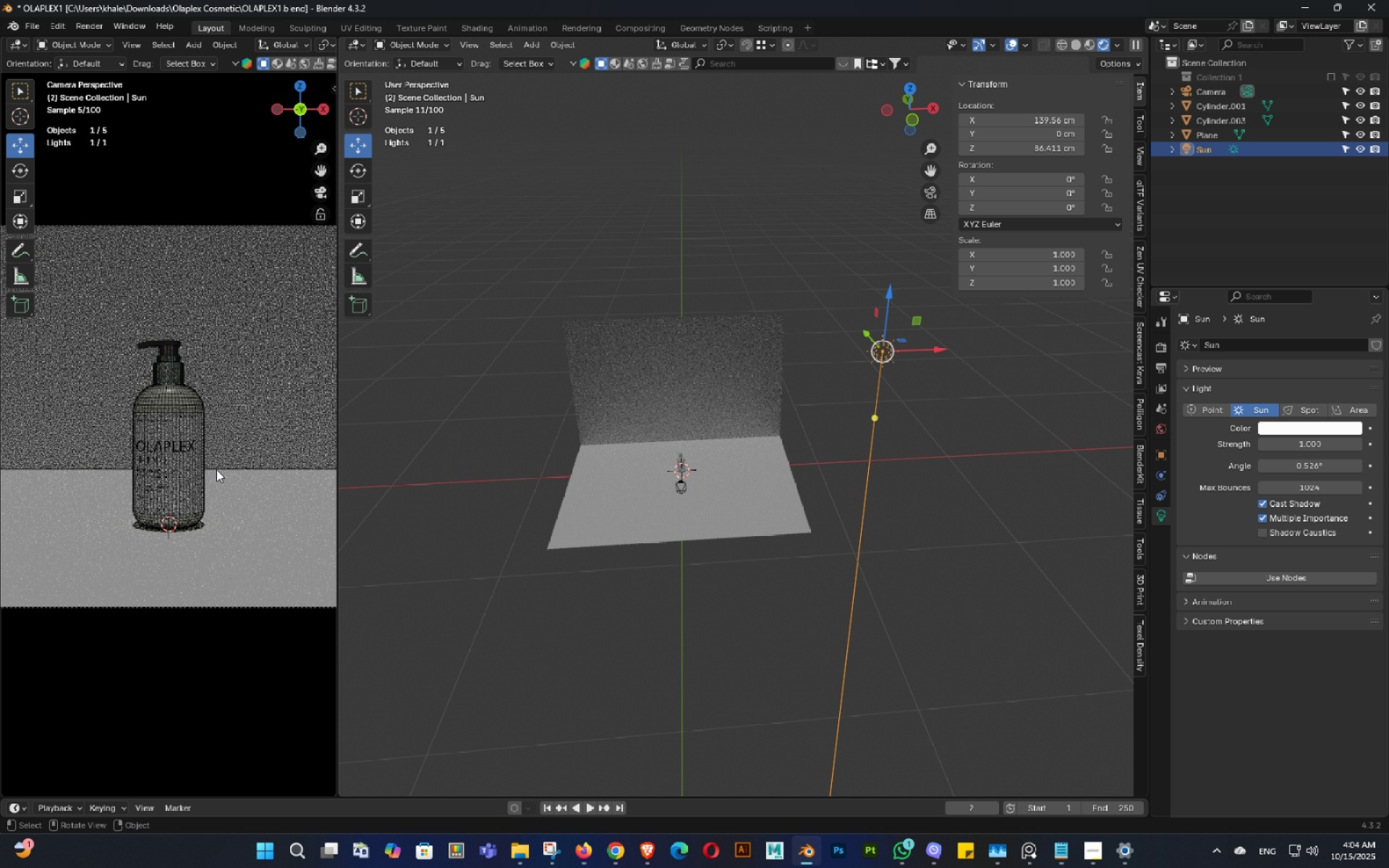 
key(Control+D)
 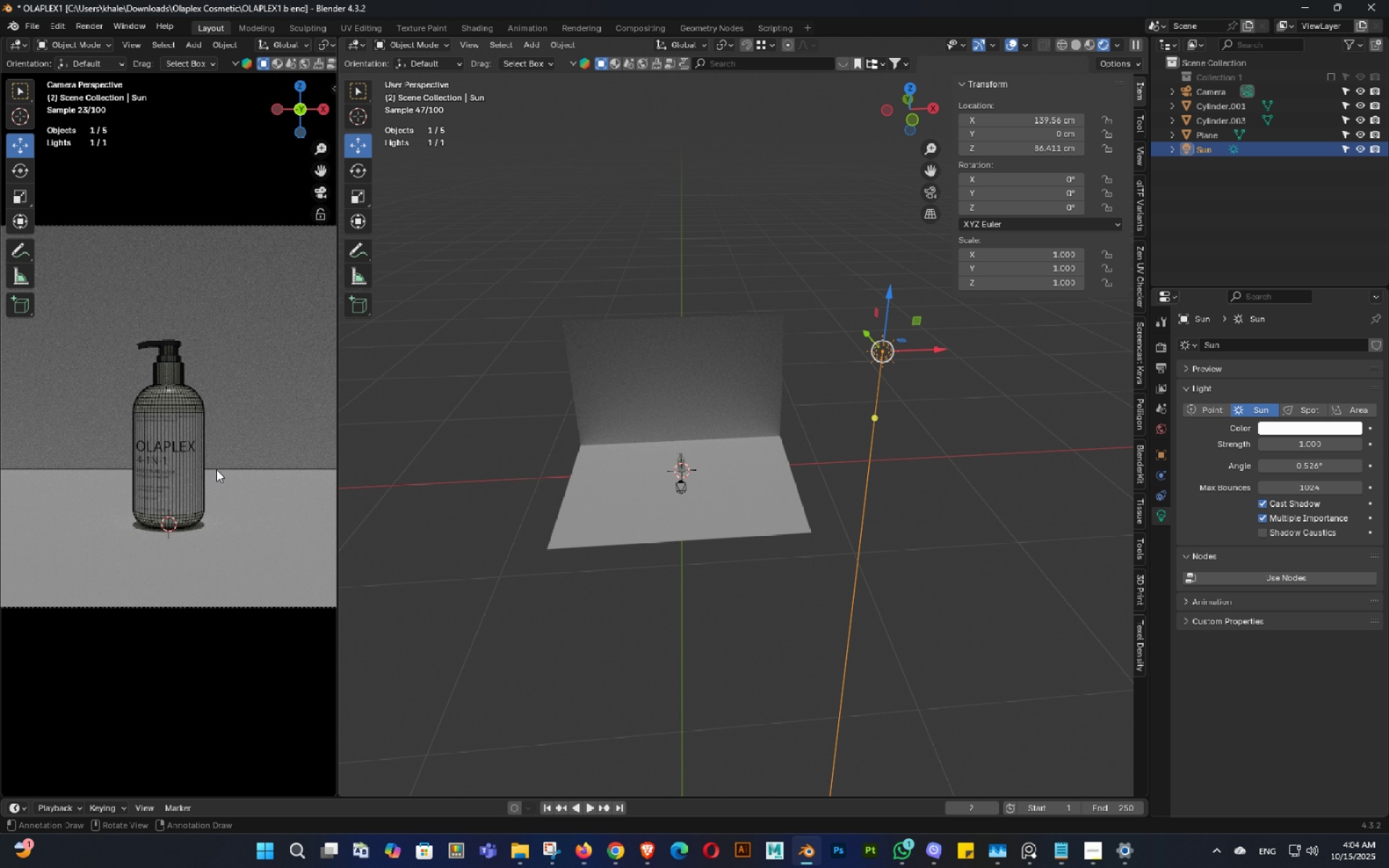 
key(E)
 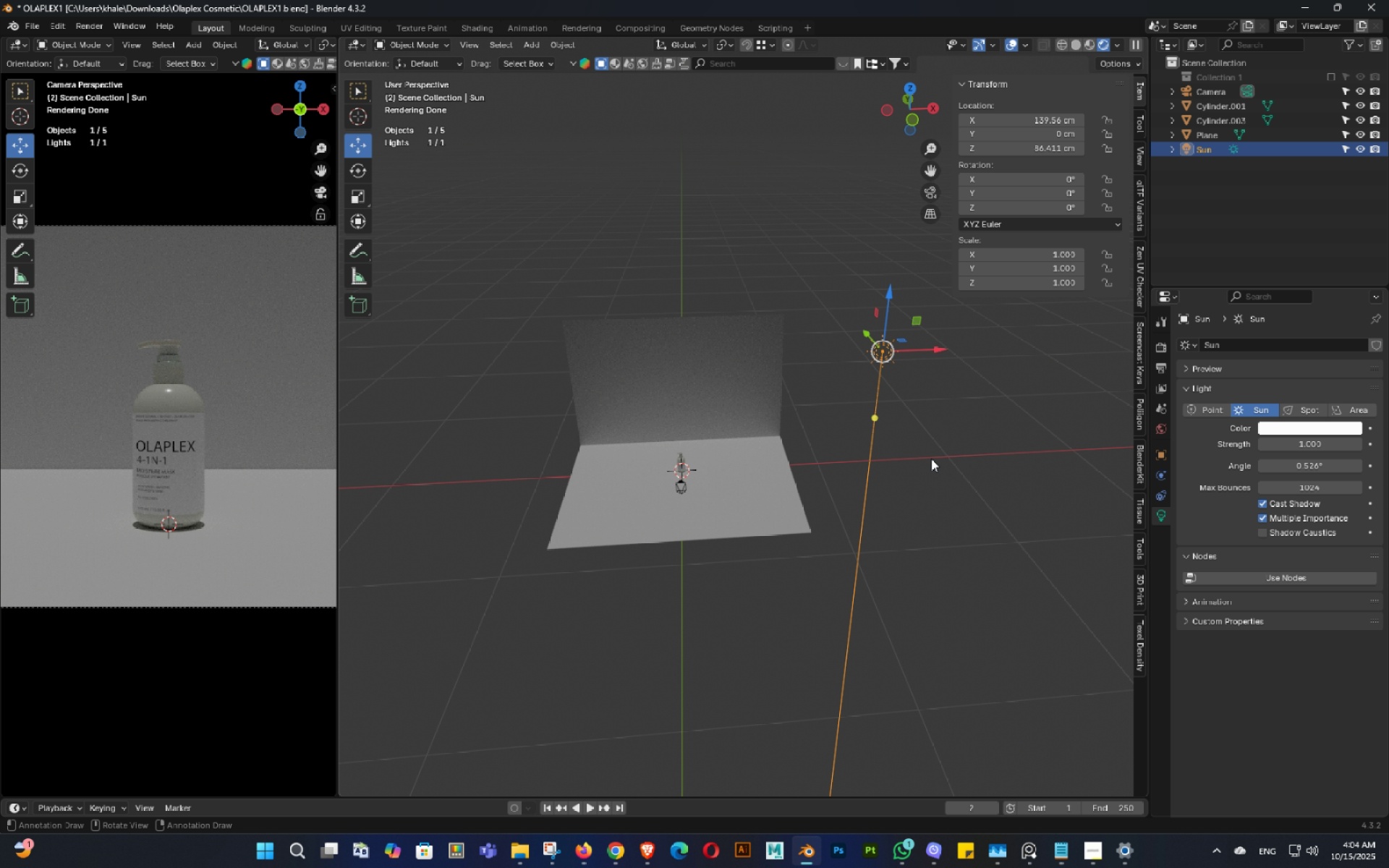 
left_click([997, 452])
 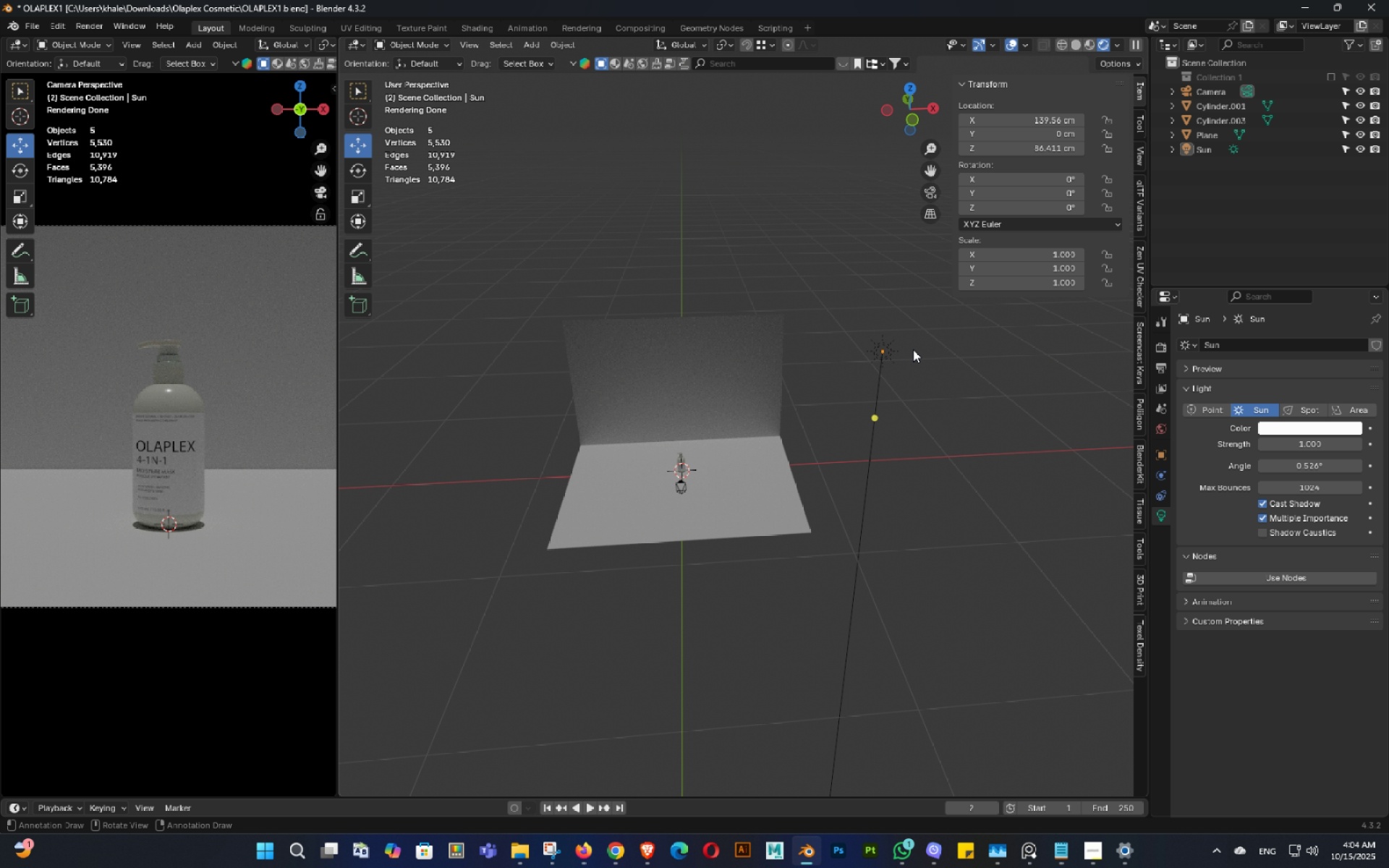 
key(Control+ControlLeft)
 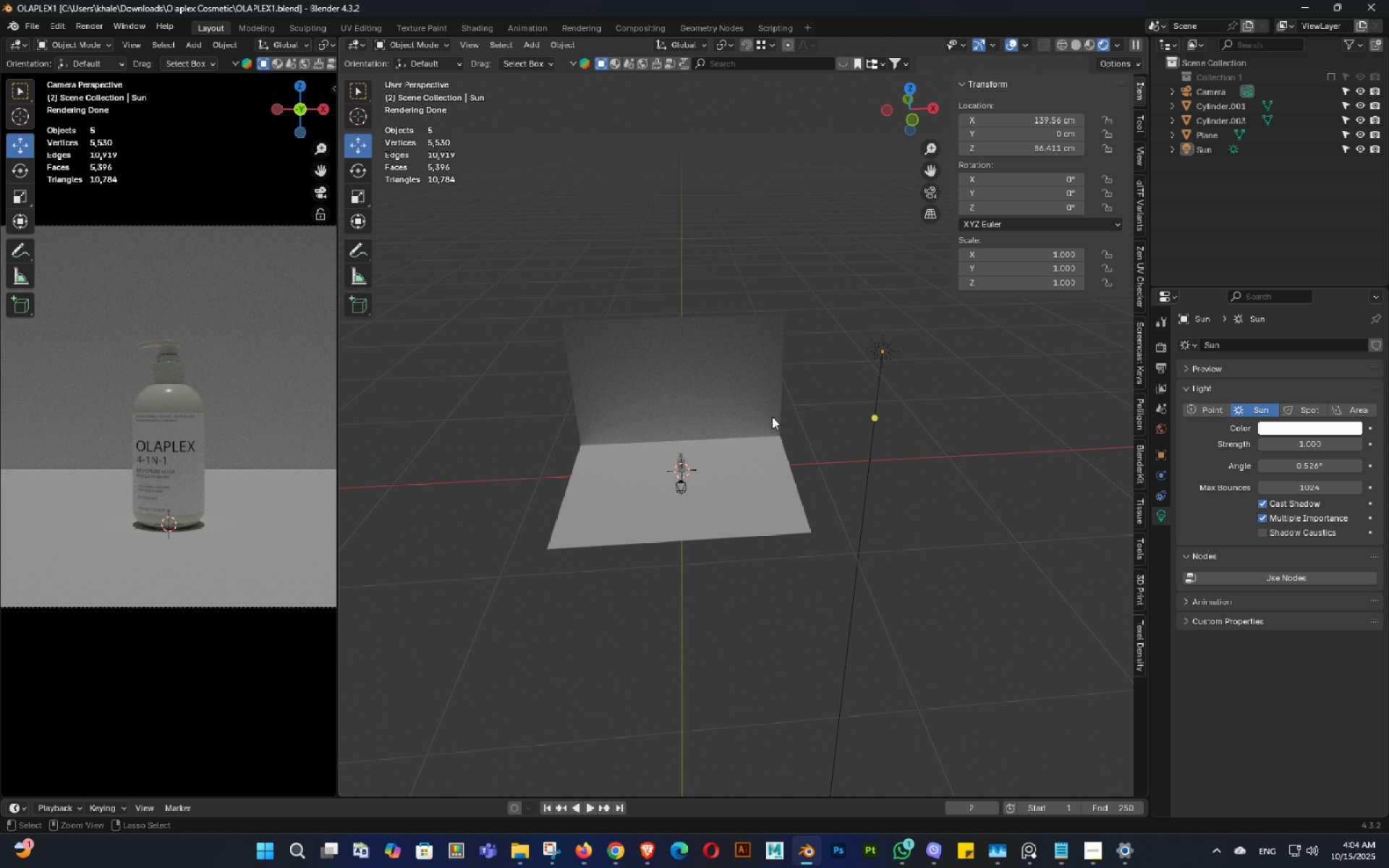 
key(Control+S)
 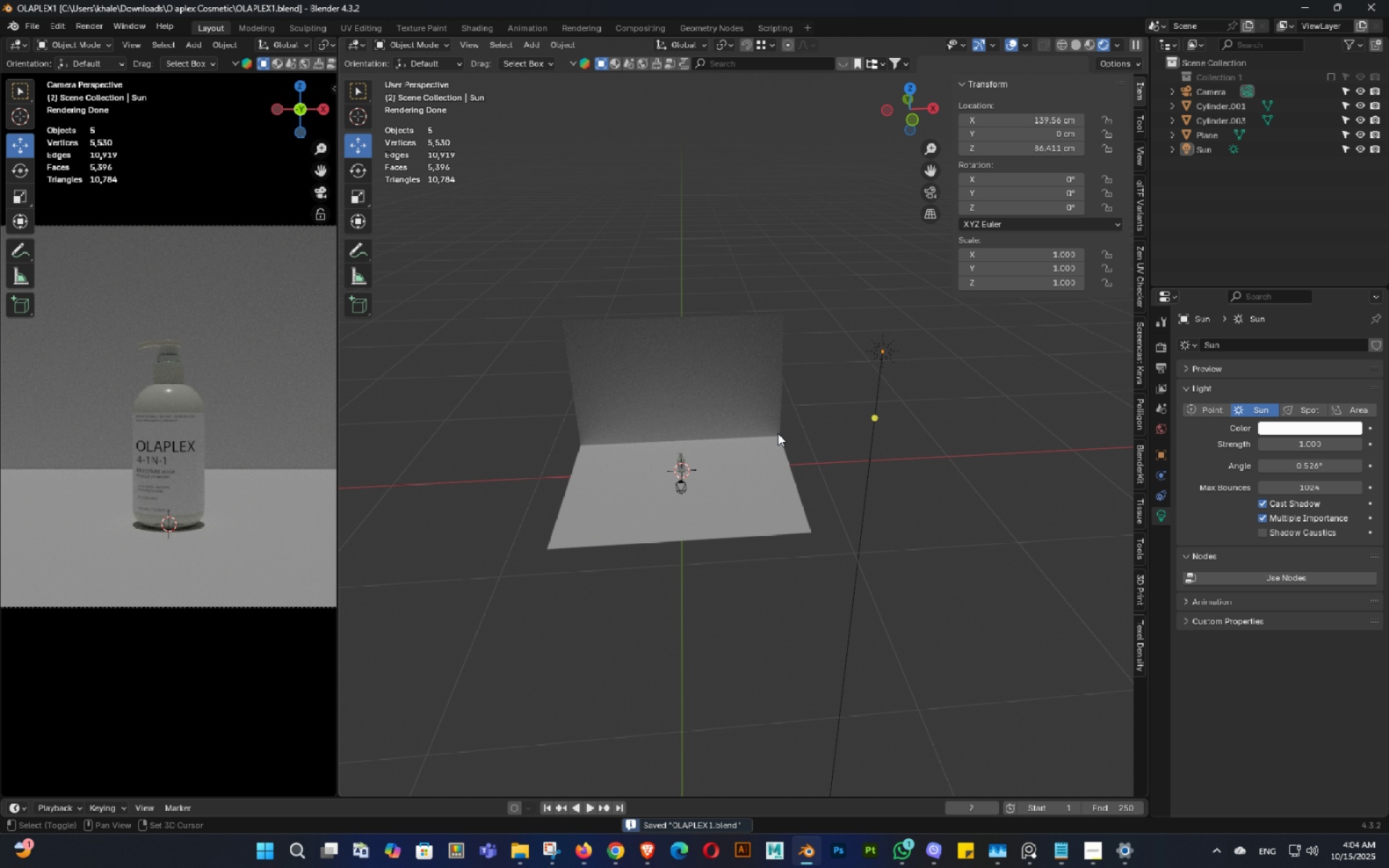 
key(Shift+ShiftLeft)
 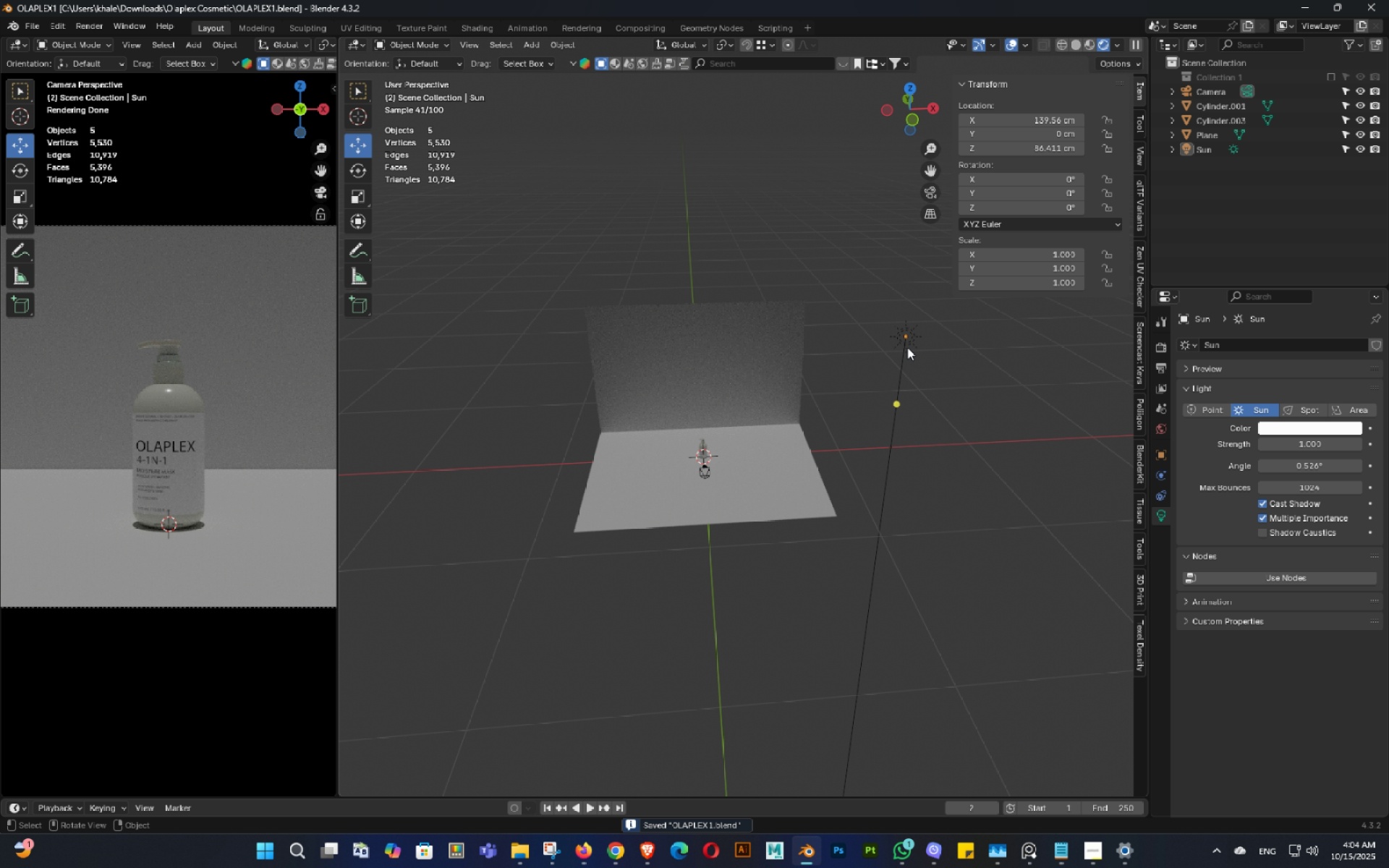 
left_click([912, 341])
 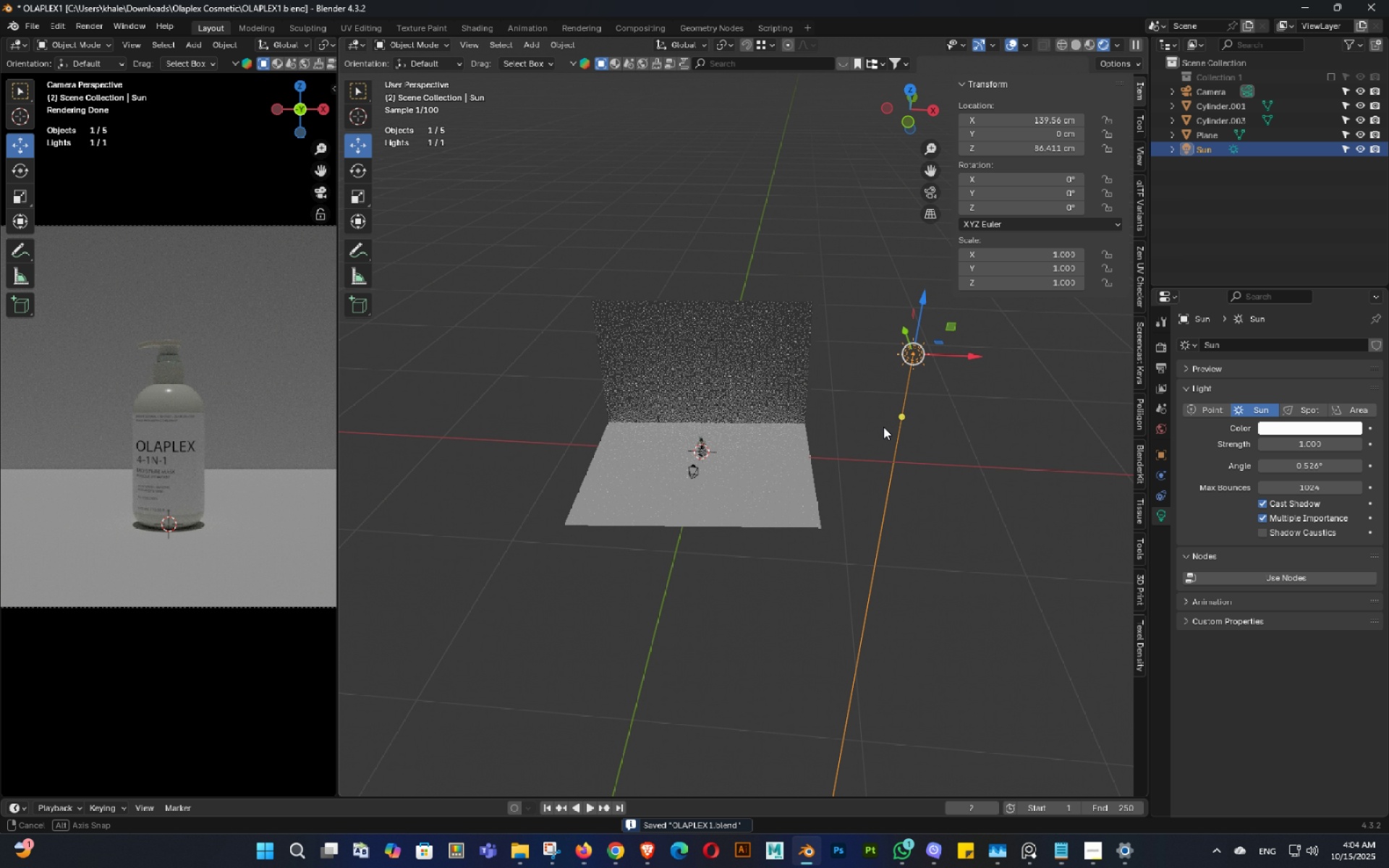 
hold_key(key=T, duration=1.53)
 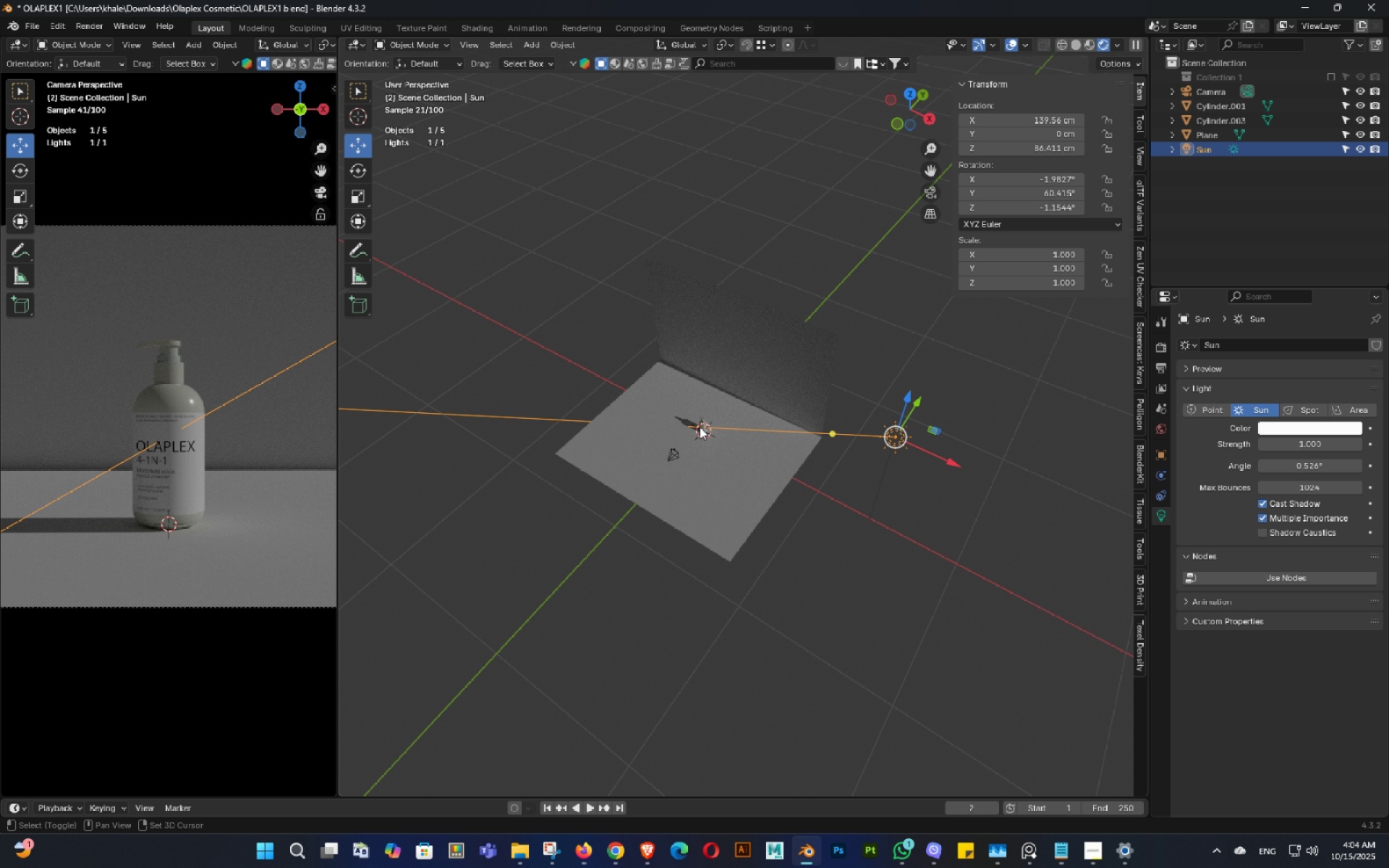 
type(TTTT)
 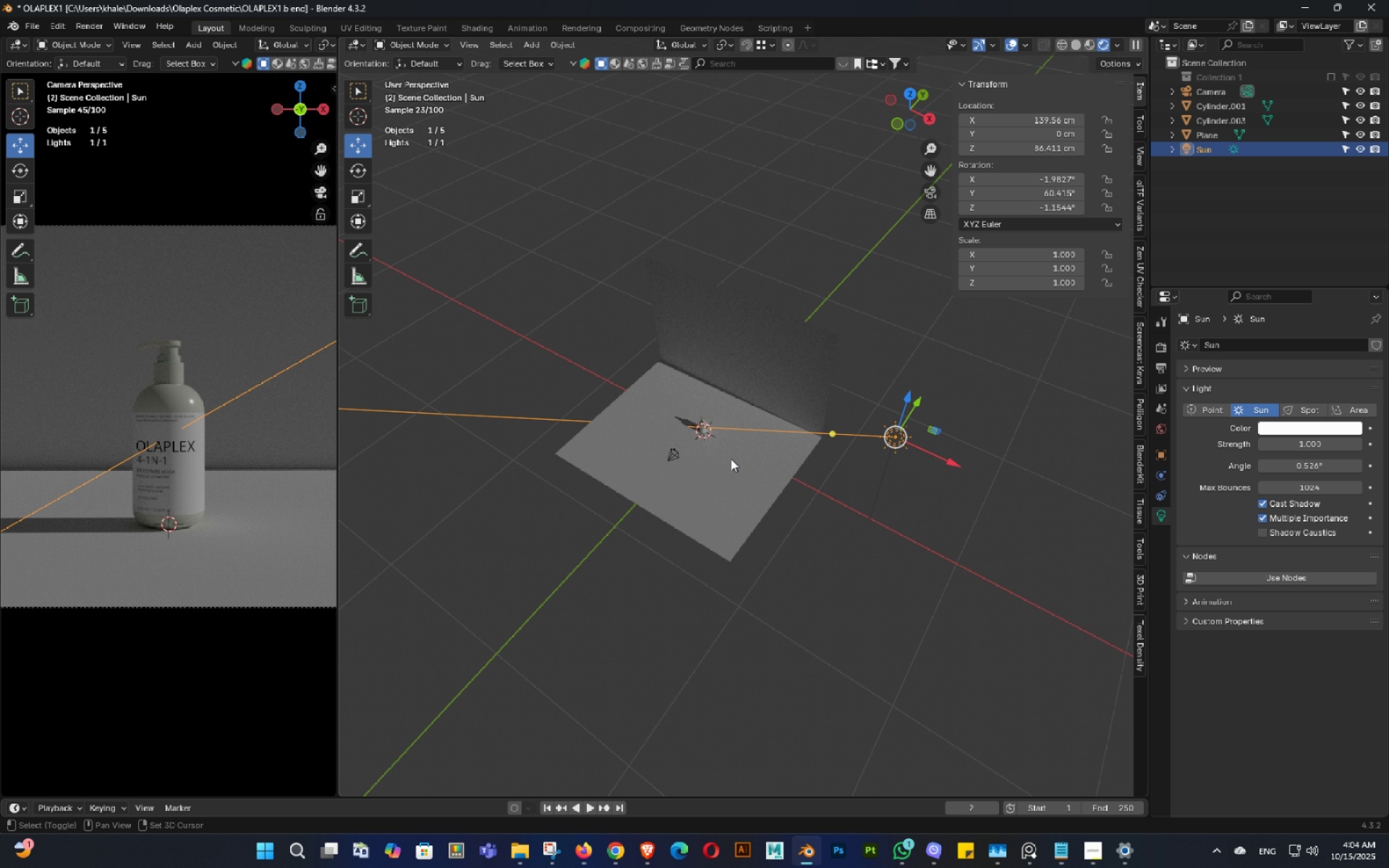 
left_click([700, 427])
 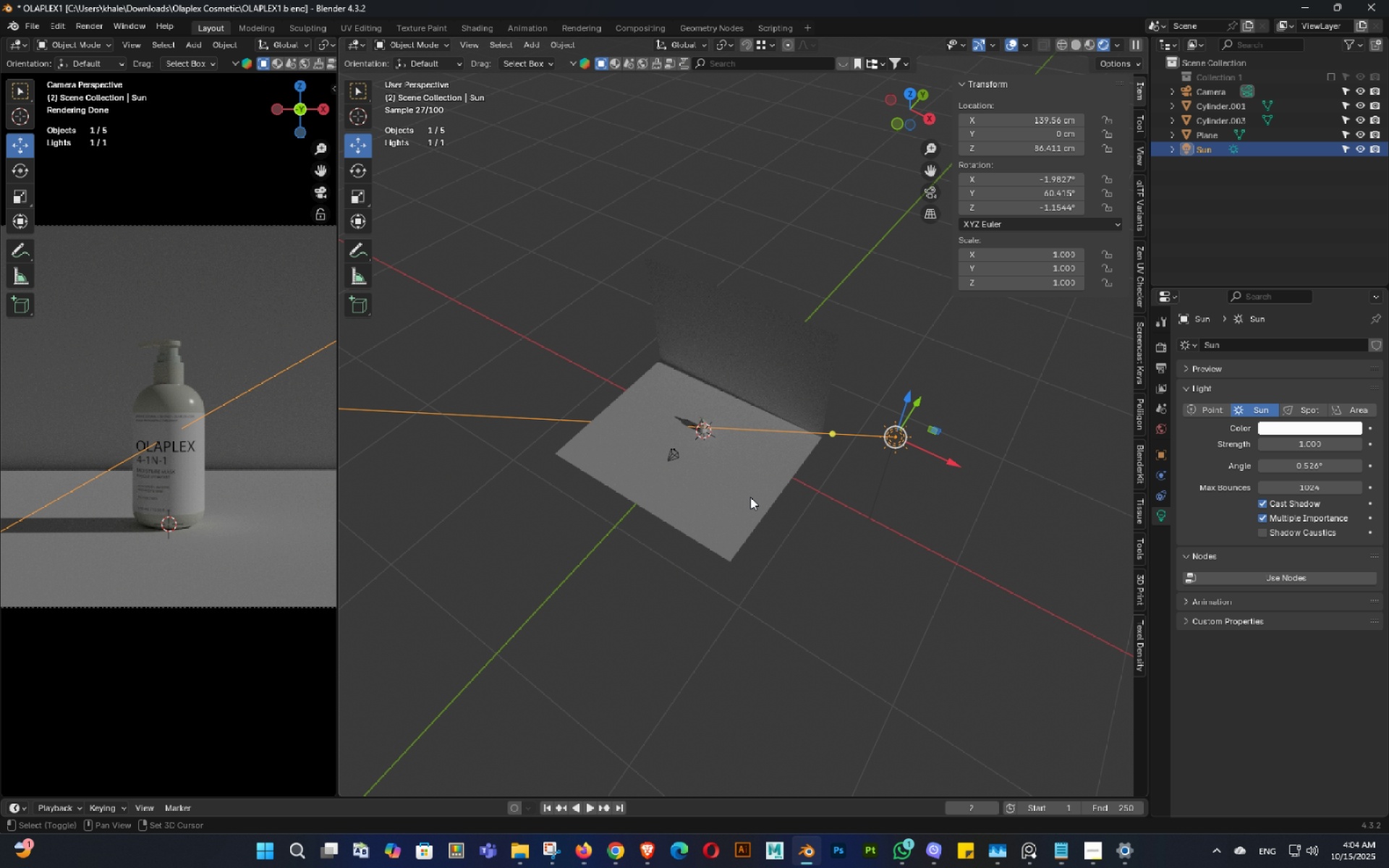 
type(TTTT)
 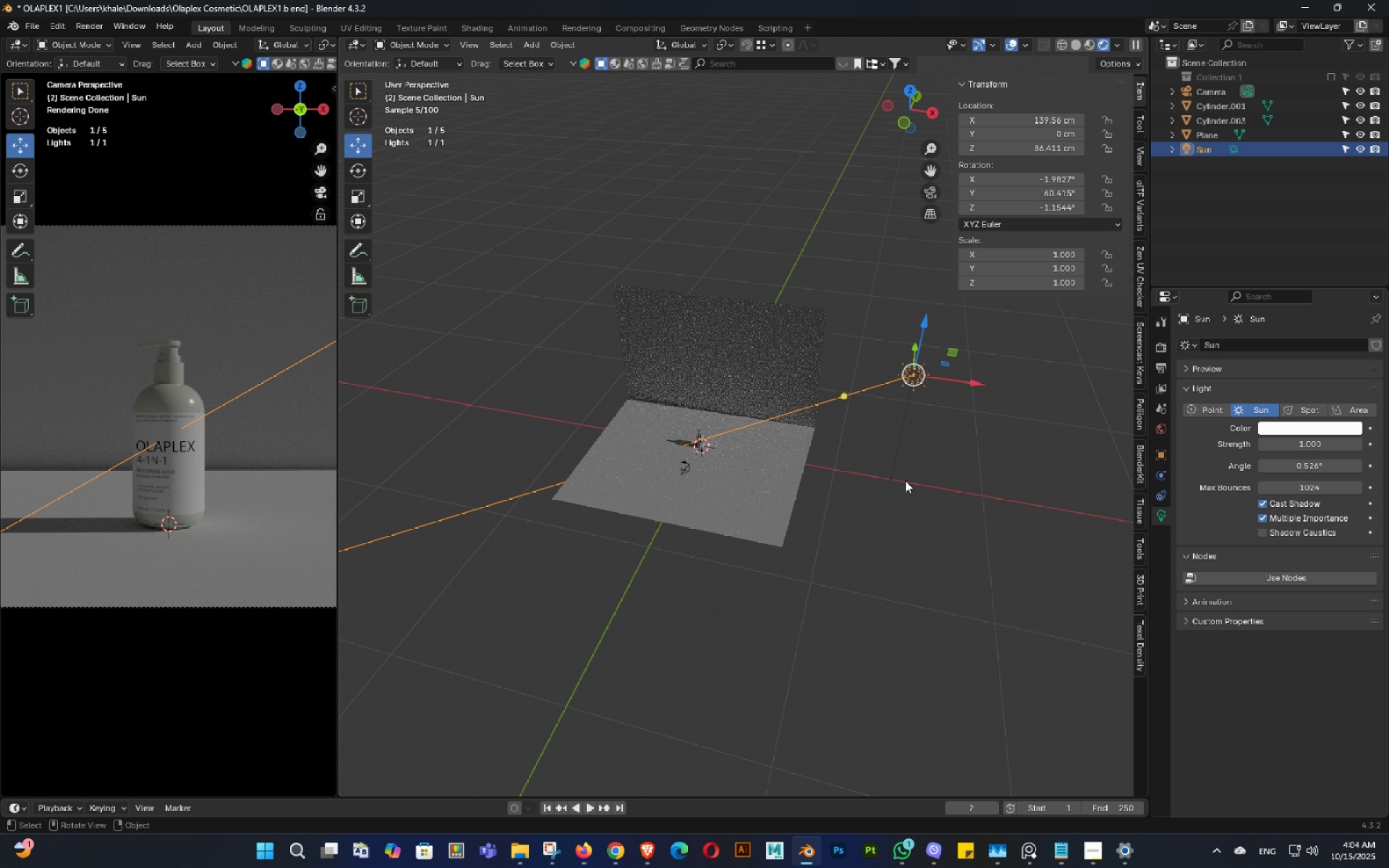 
key(Control+ControlLeft)
 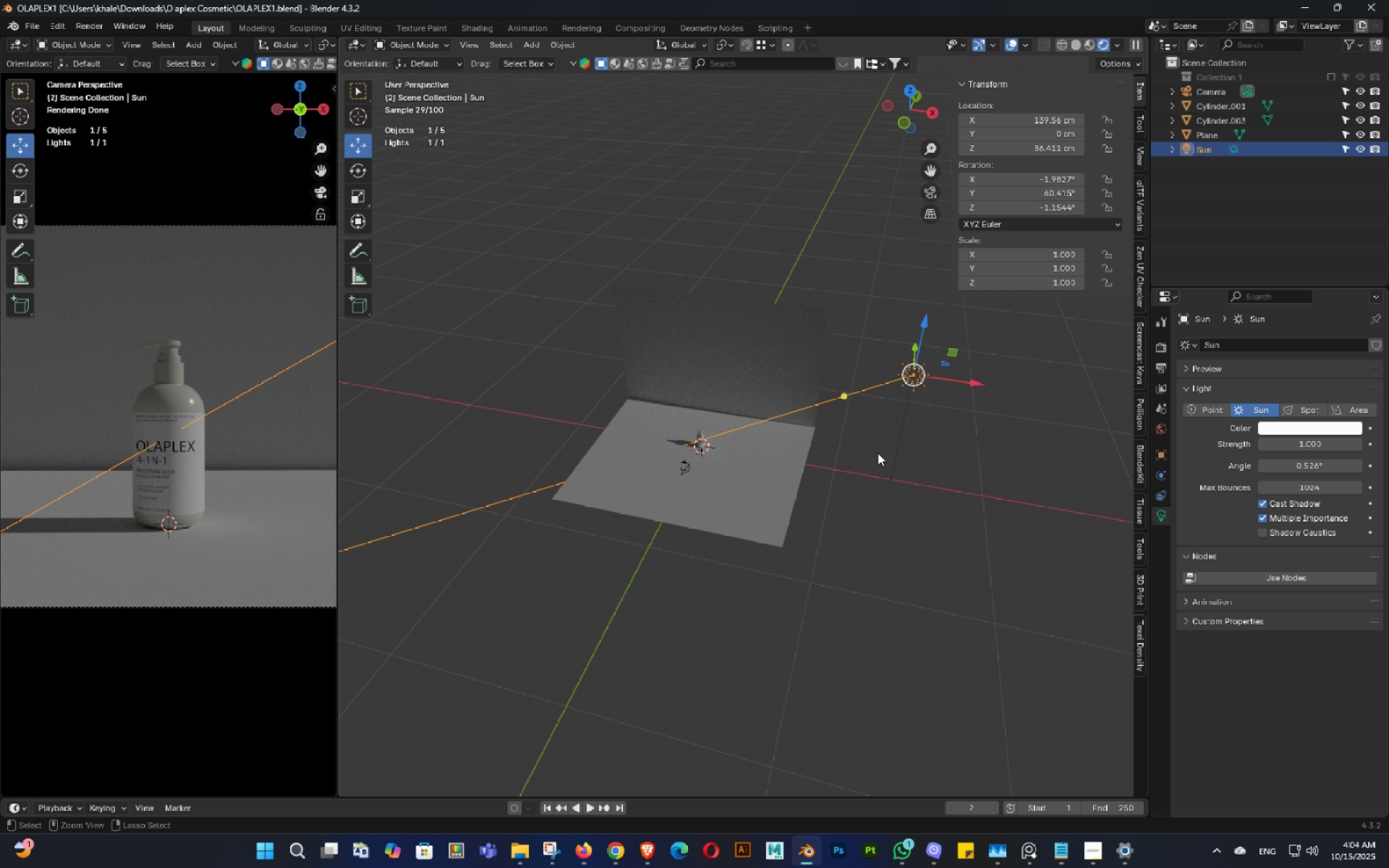 
key(Control+S)
 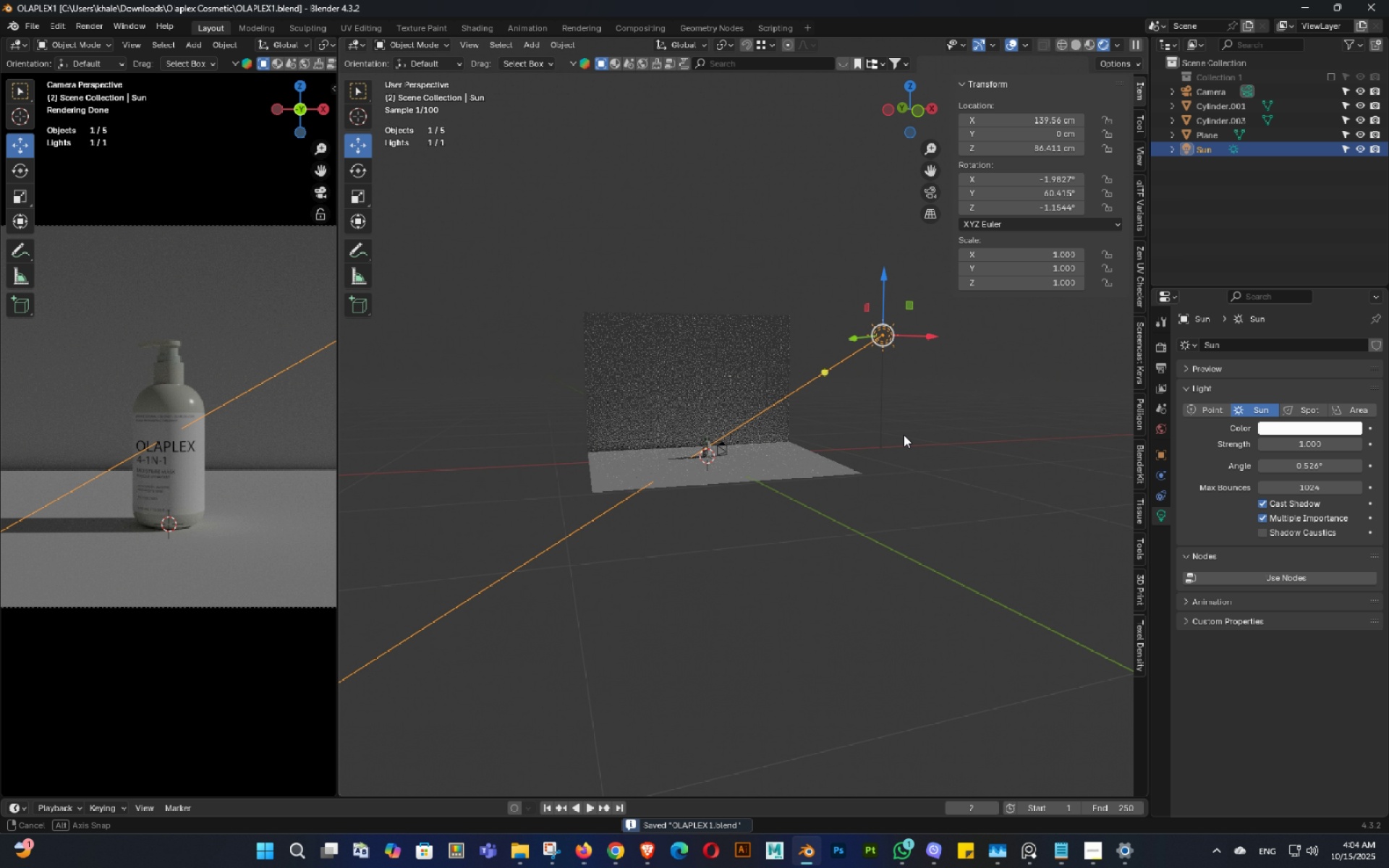 
key(Control+ControlLeft)
 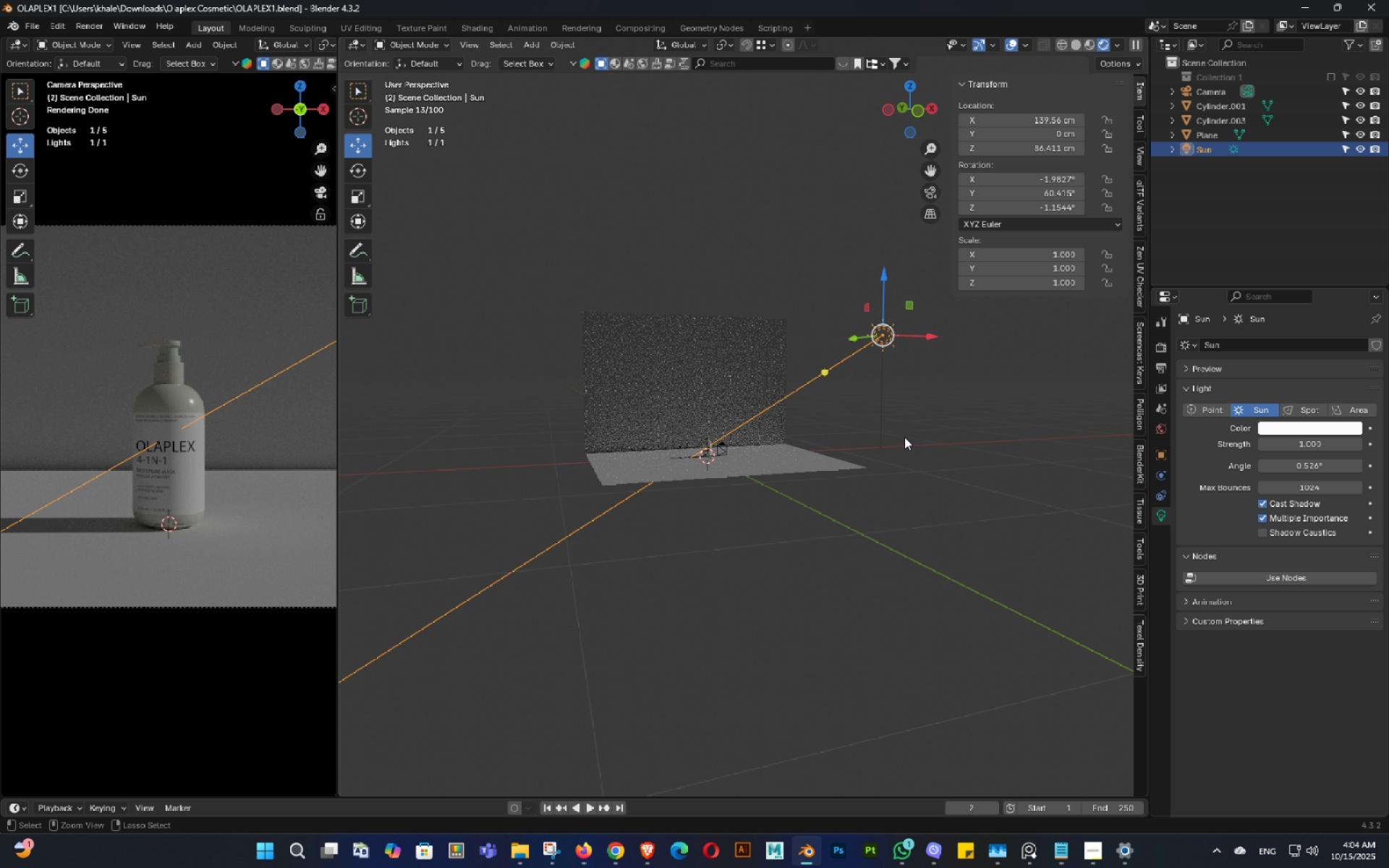 
key(Control+S)
 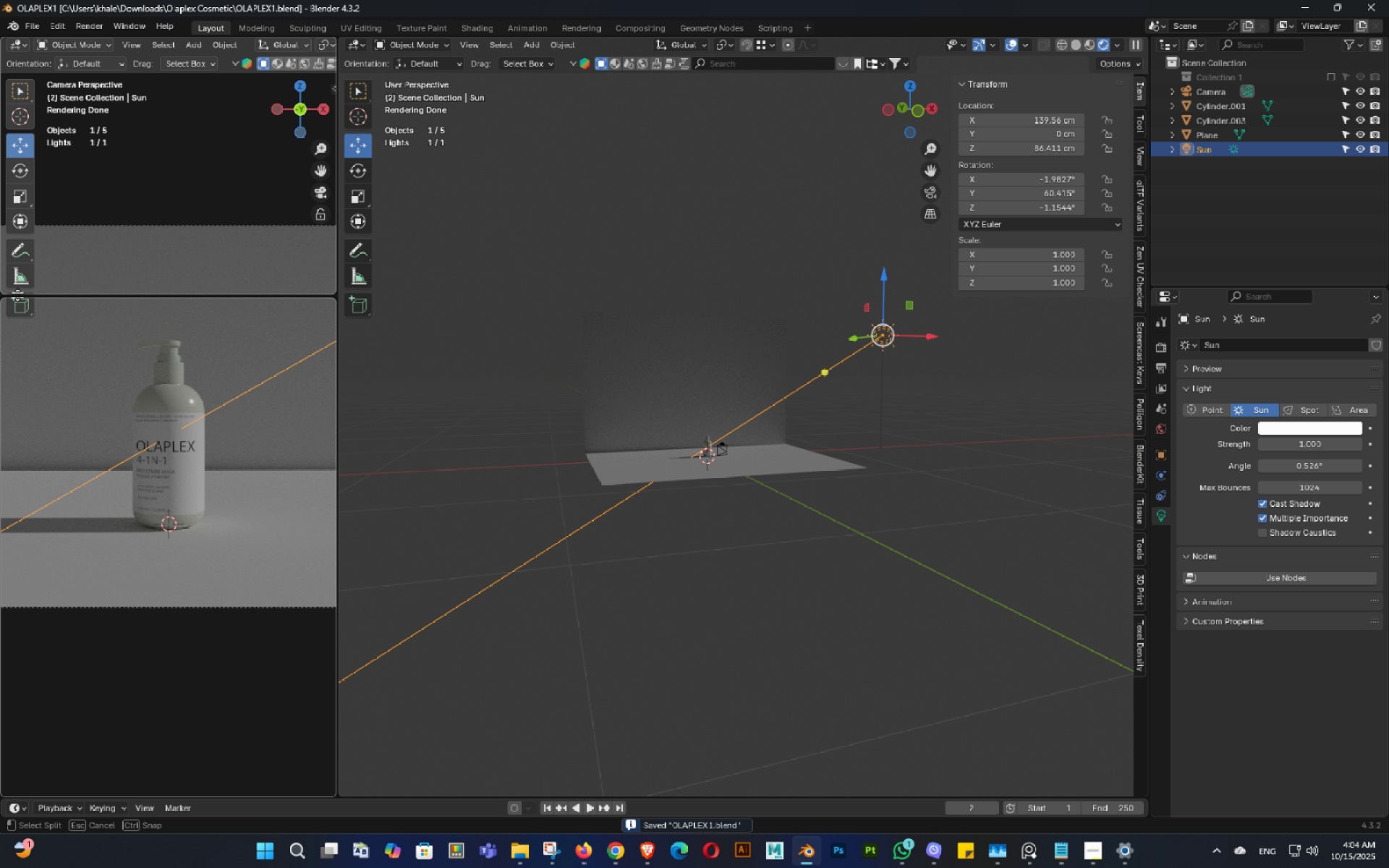 
wait(5.62)
 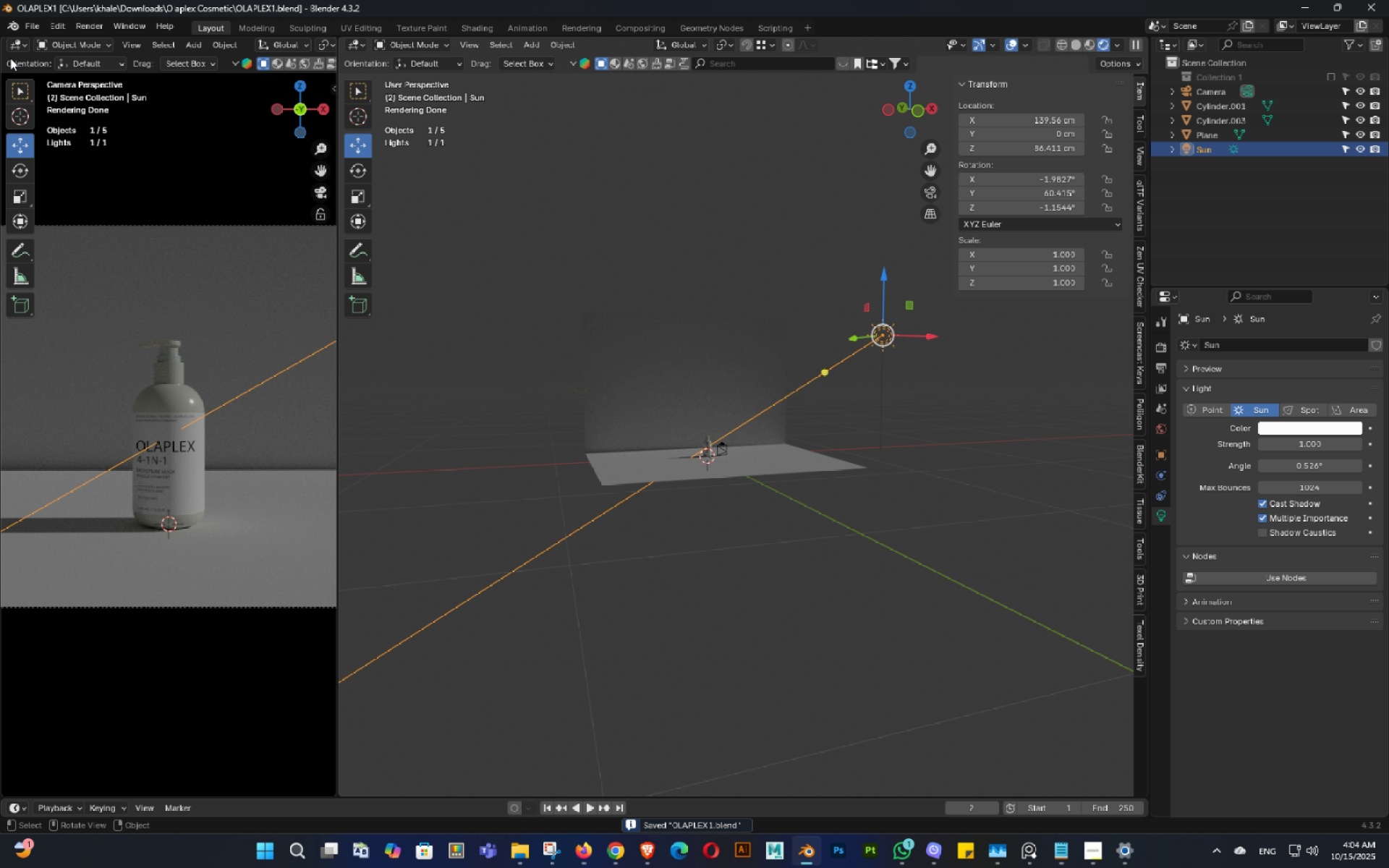 
scroll: coordinate [221, 498], scroll_direction: up, amount: 1.0
 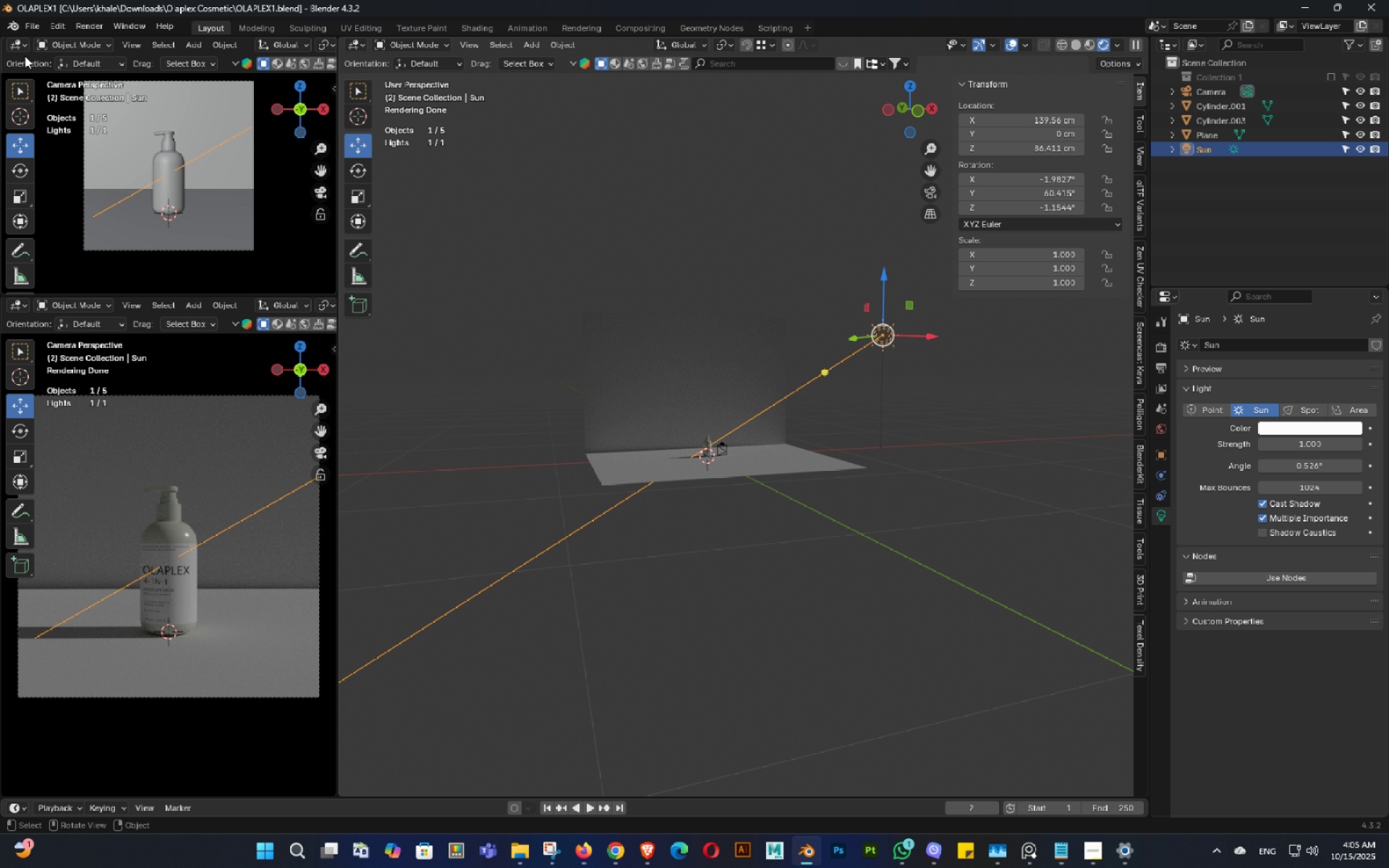 
left_click([22, 41])
 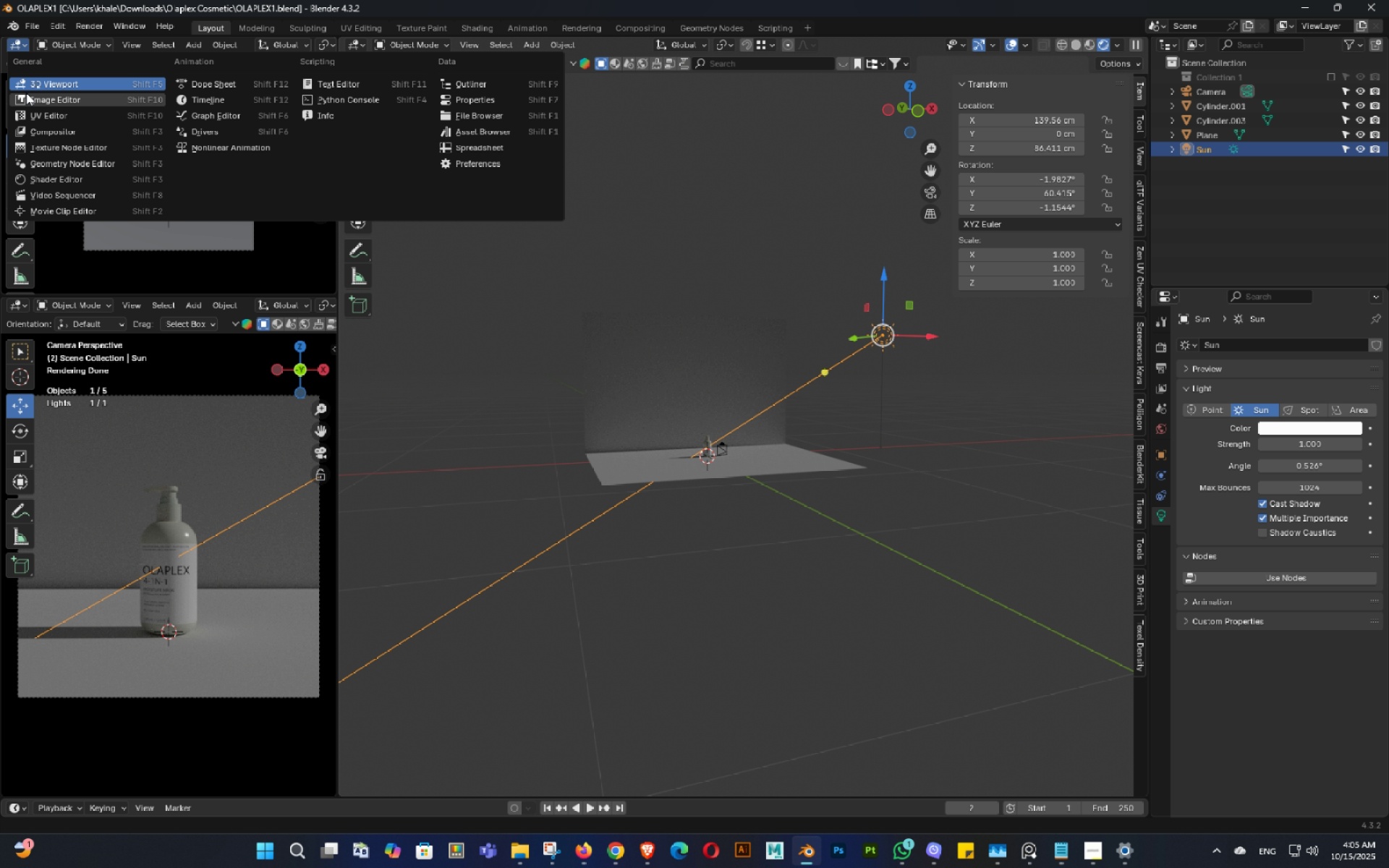 
left_click([26, 93])
 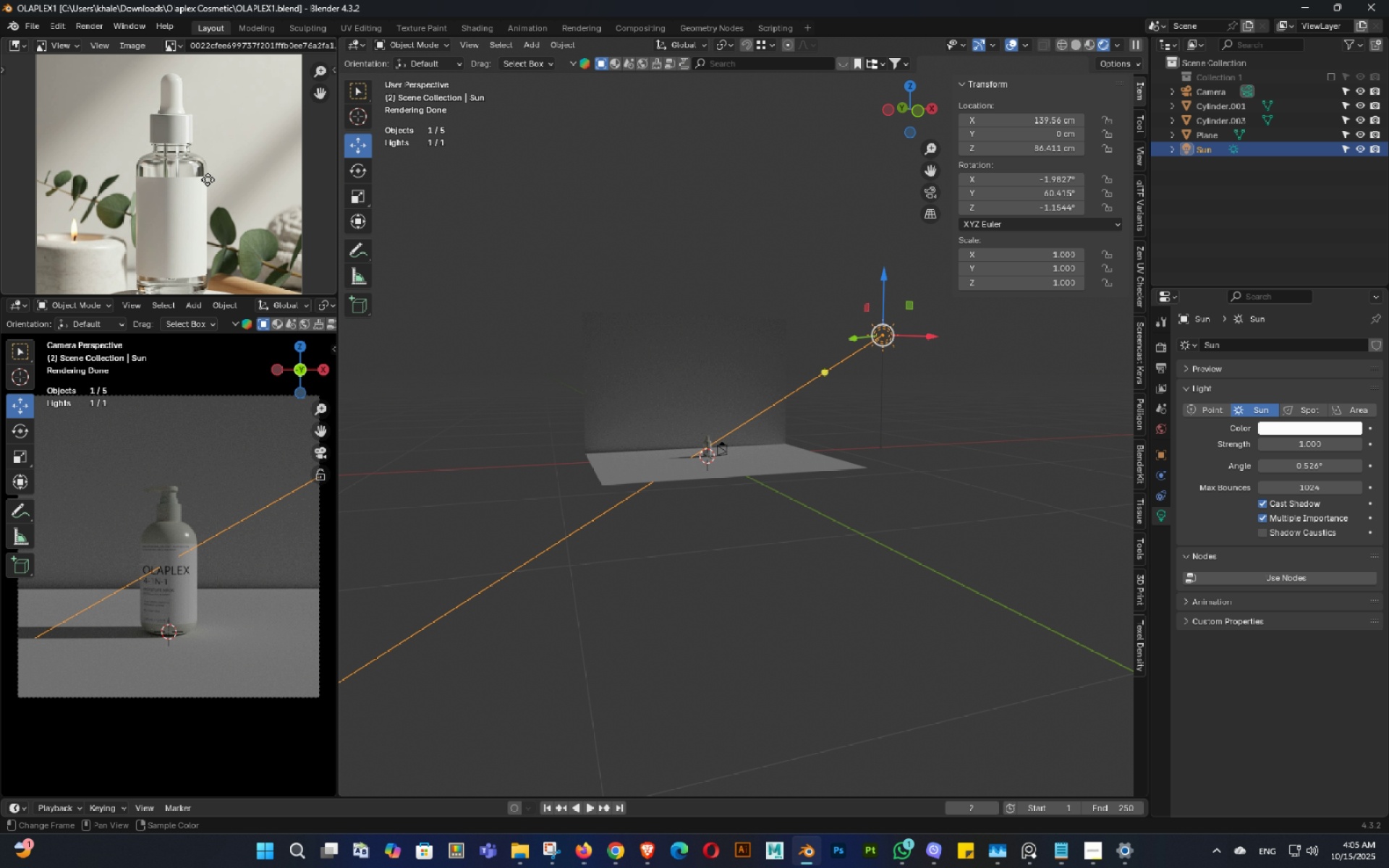 
scroll: coordinate [208, 176], scroll_direction: down, amount: 2.0
 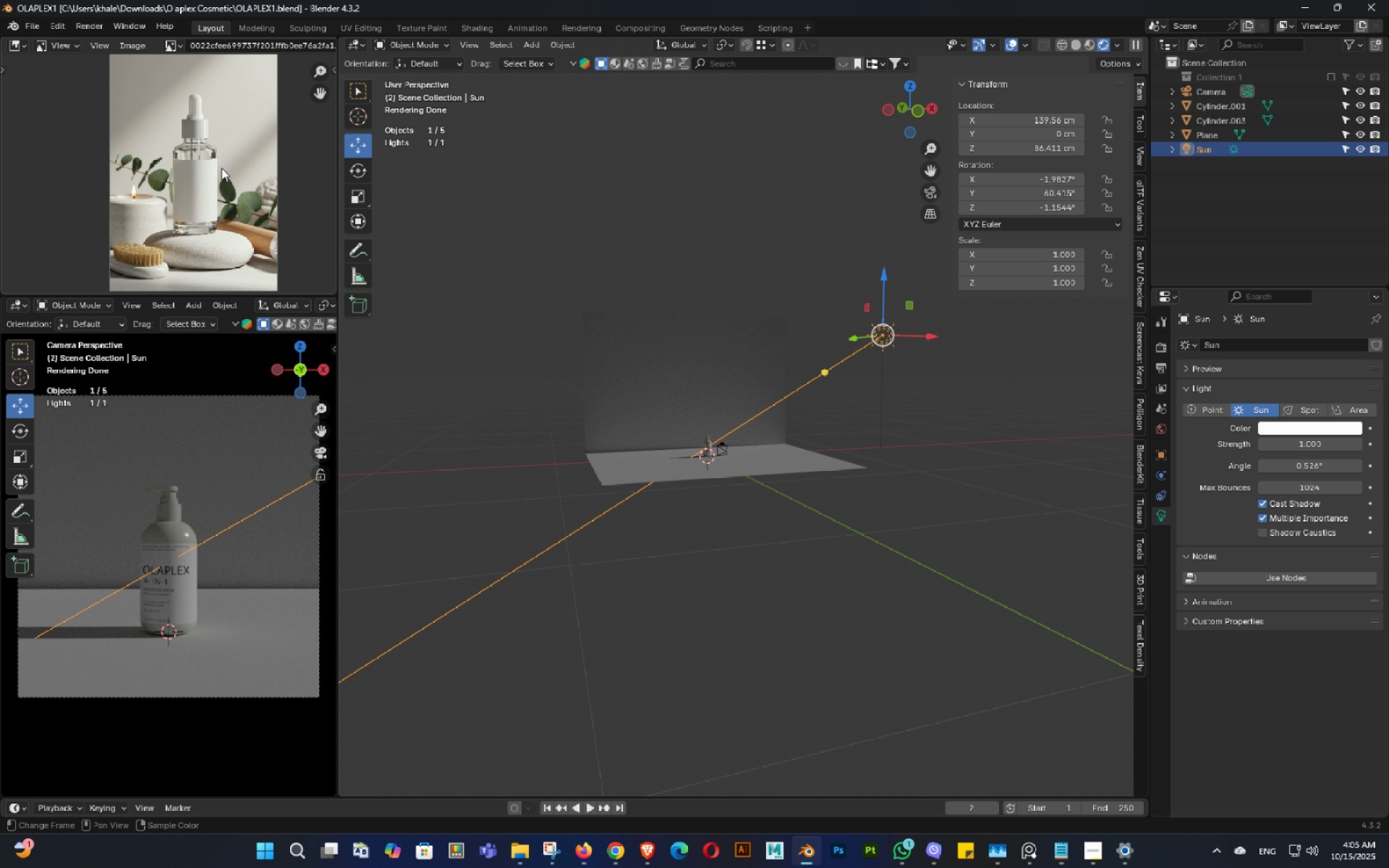 
scroll: coordinate [222, 168], scroll_direction: up, amount: 1.0
 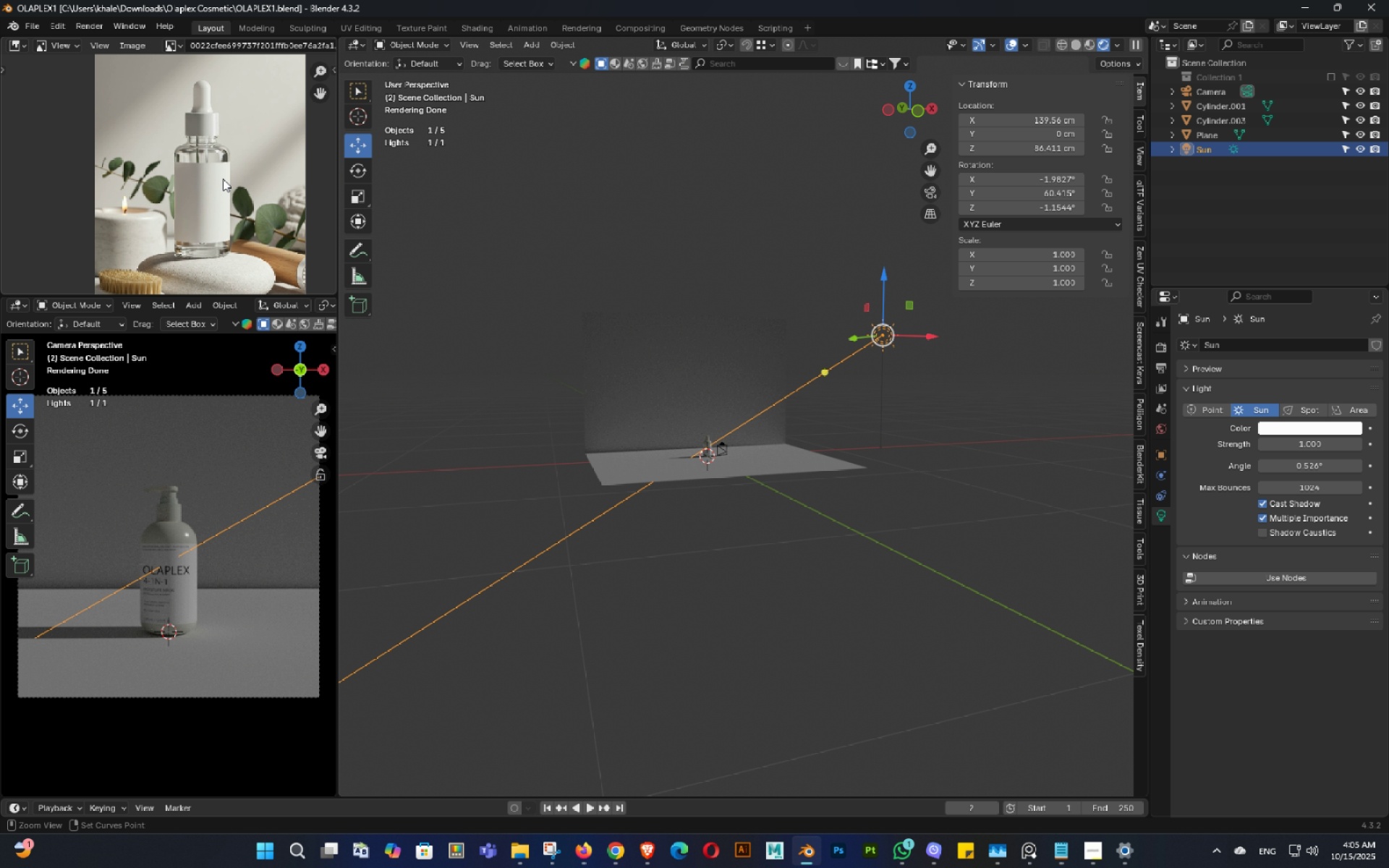 
key(Control+ControlLeft)
 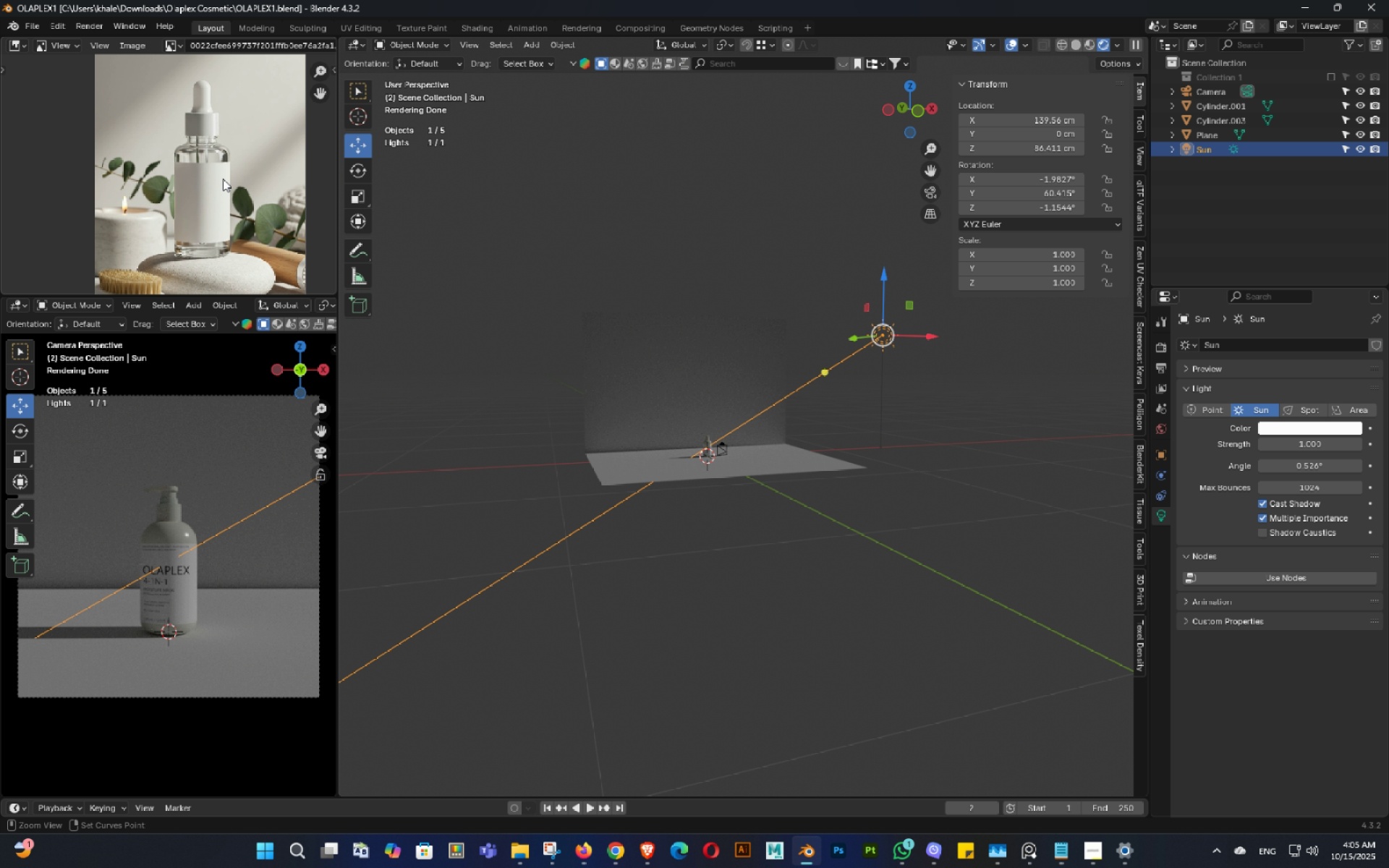 
key(Control+S)
 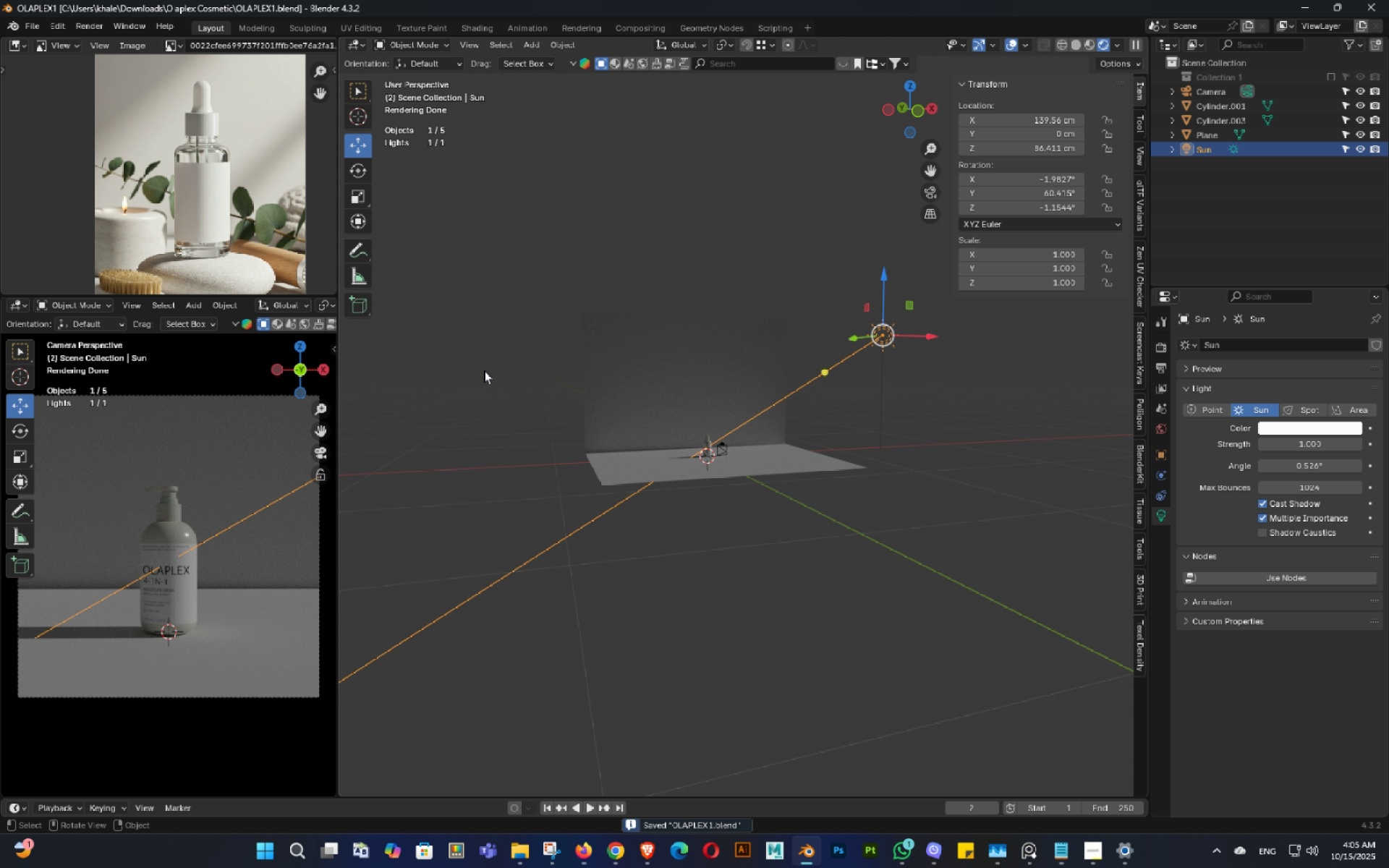 
hold_key(key=ShiftLeft, duration=0.43)
 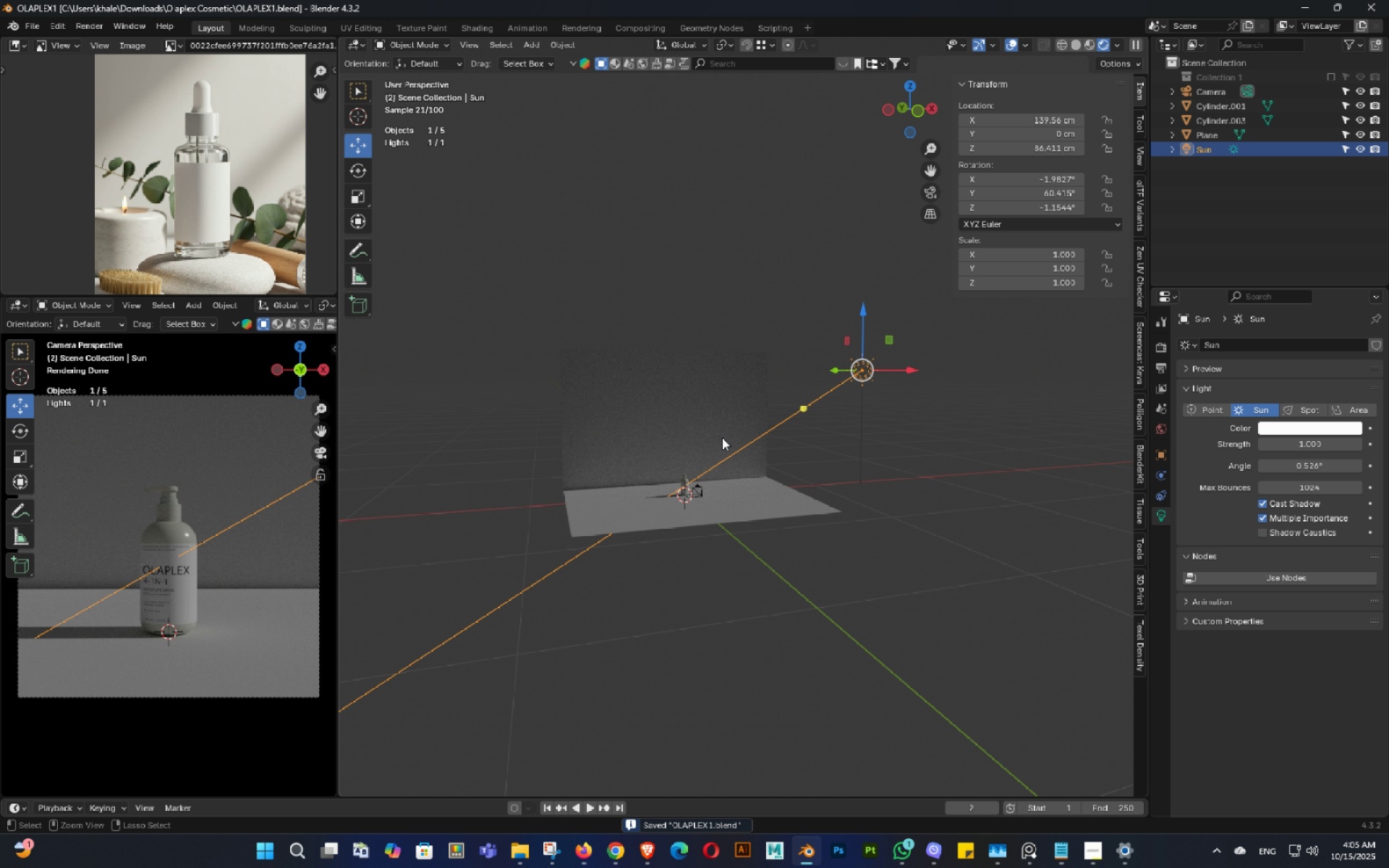 
key(Control+ControlLeft)
 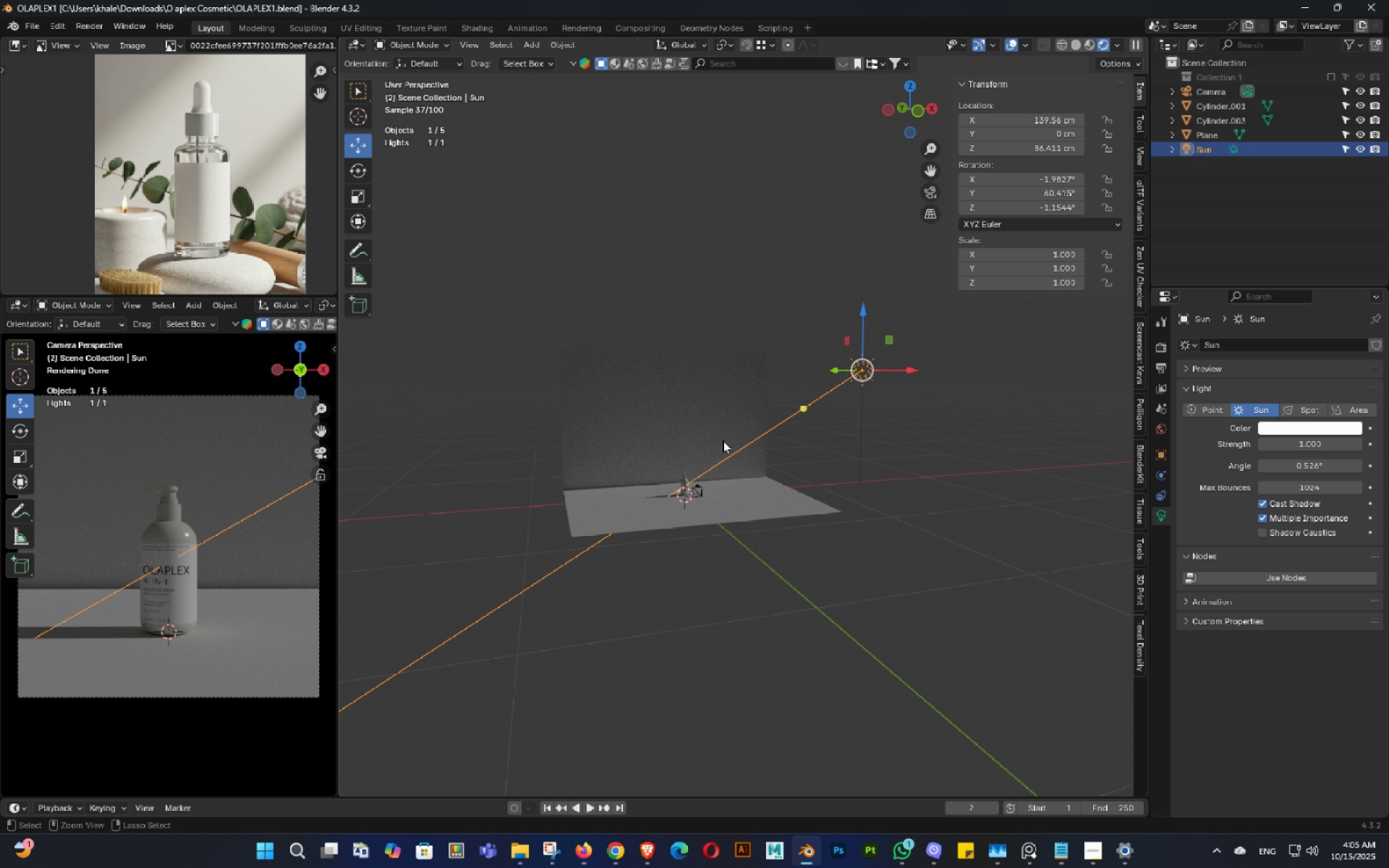 
hold_key(key=S, duration=9.36)
 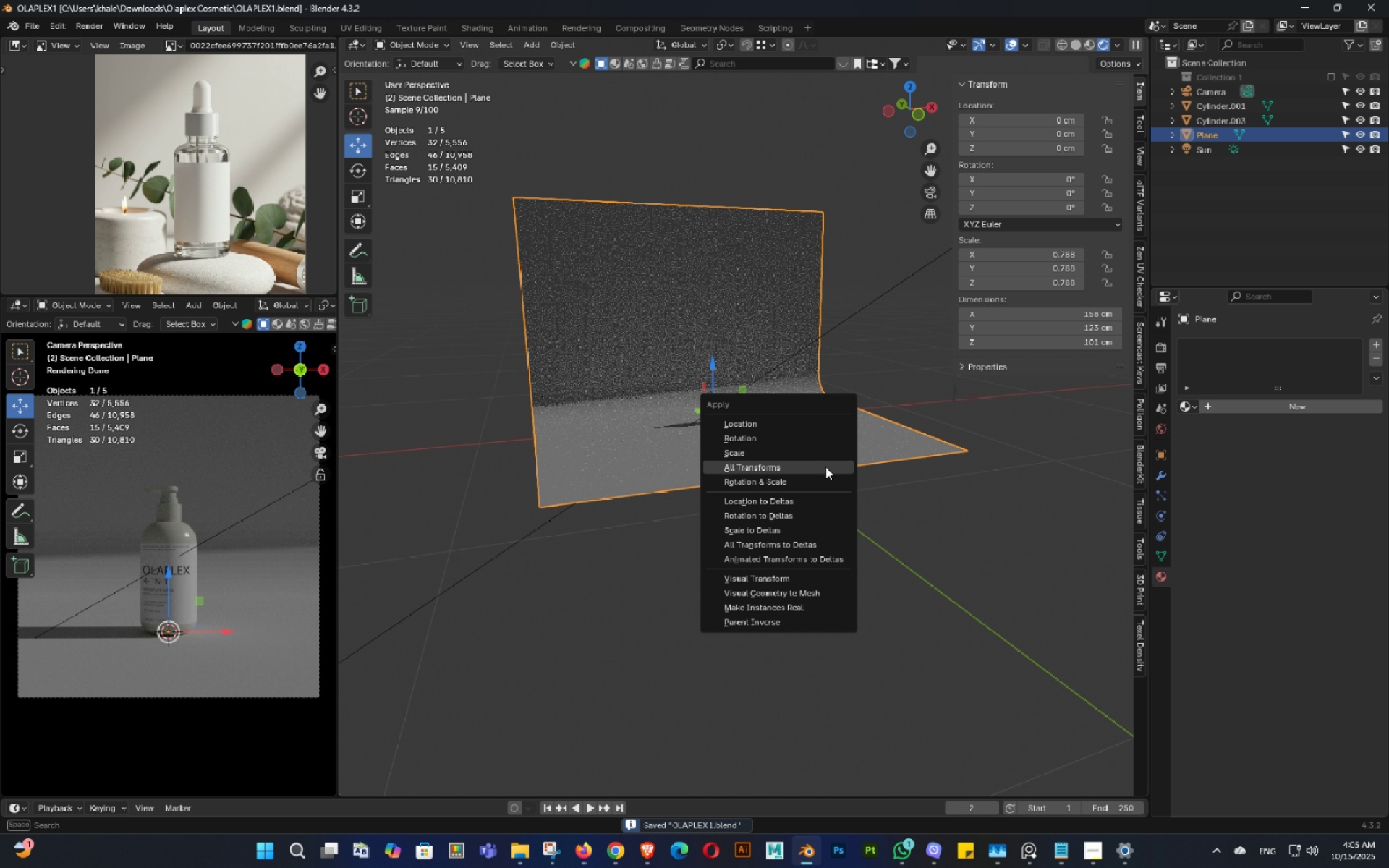 
left_click([673, 403])
 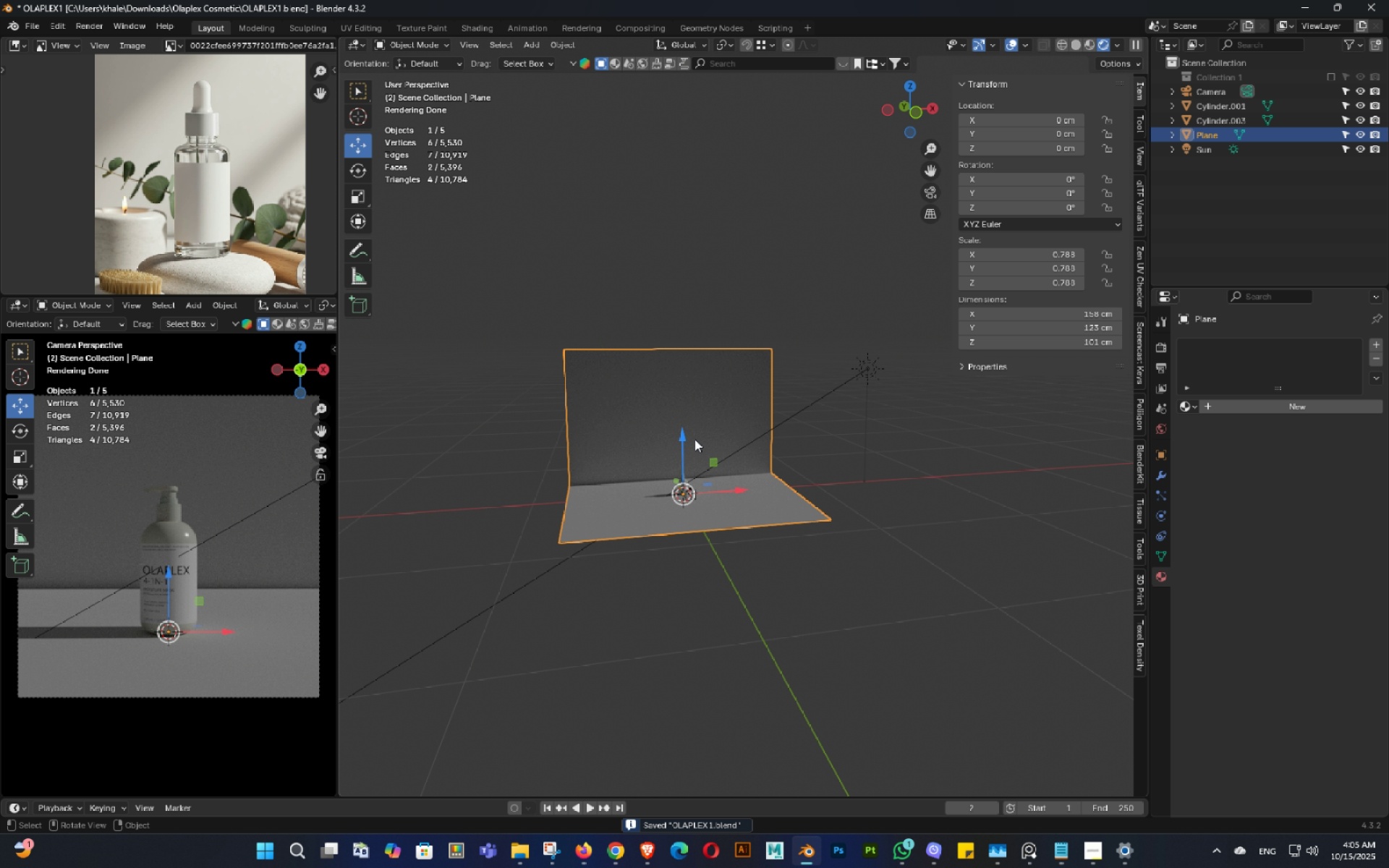 
hold_key(key=Tab, duration=0.58)
 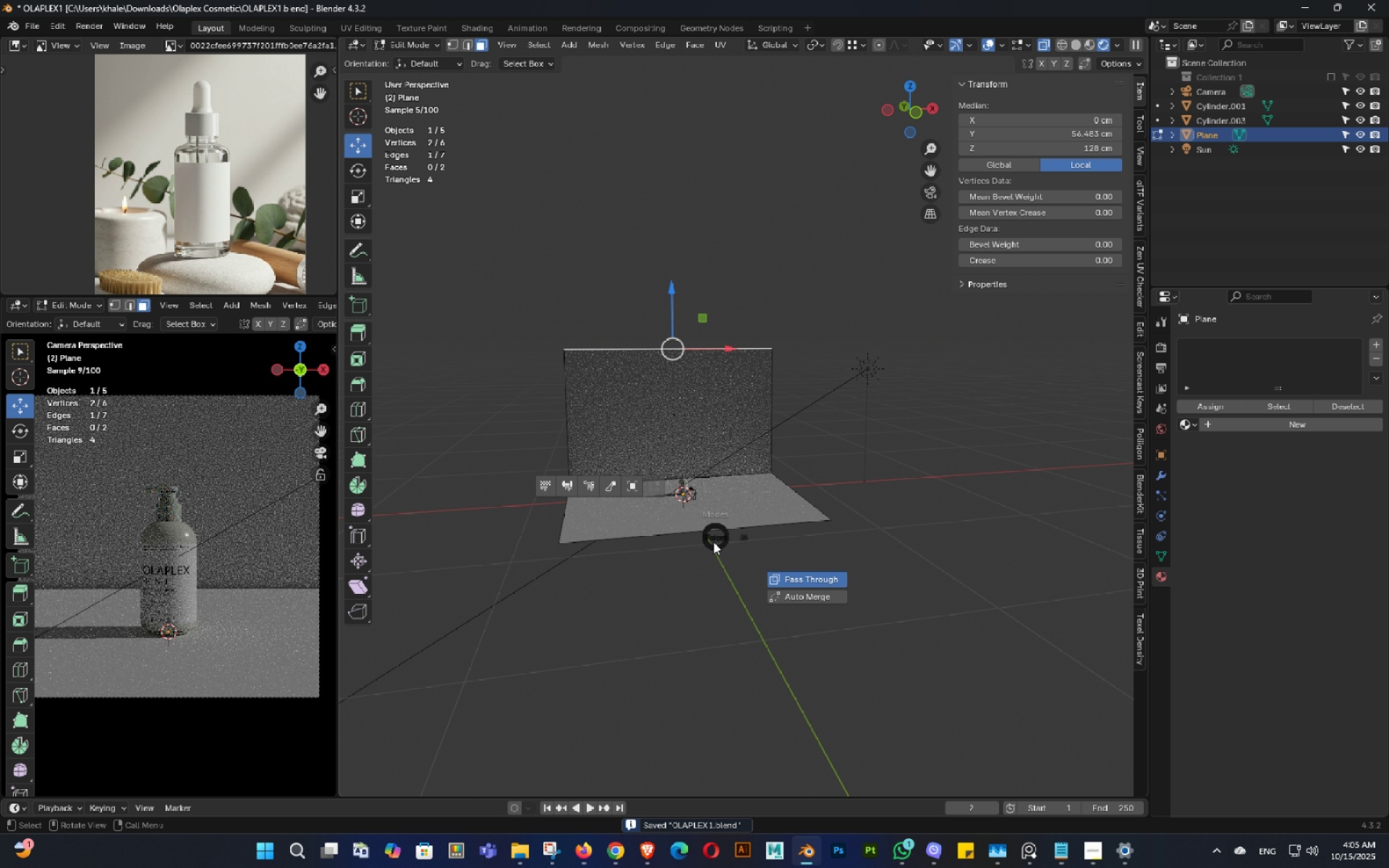 
key(Tab)
 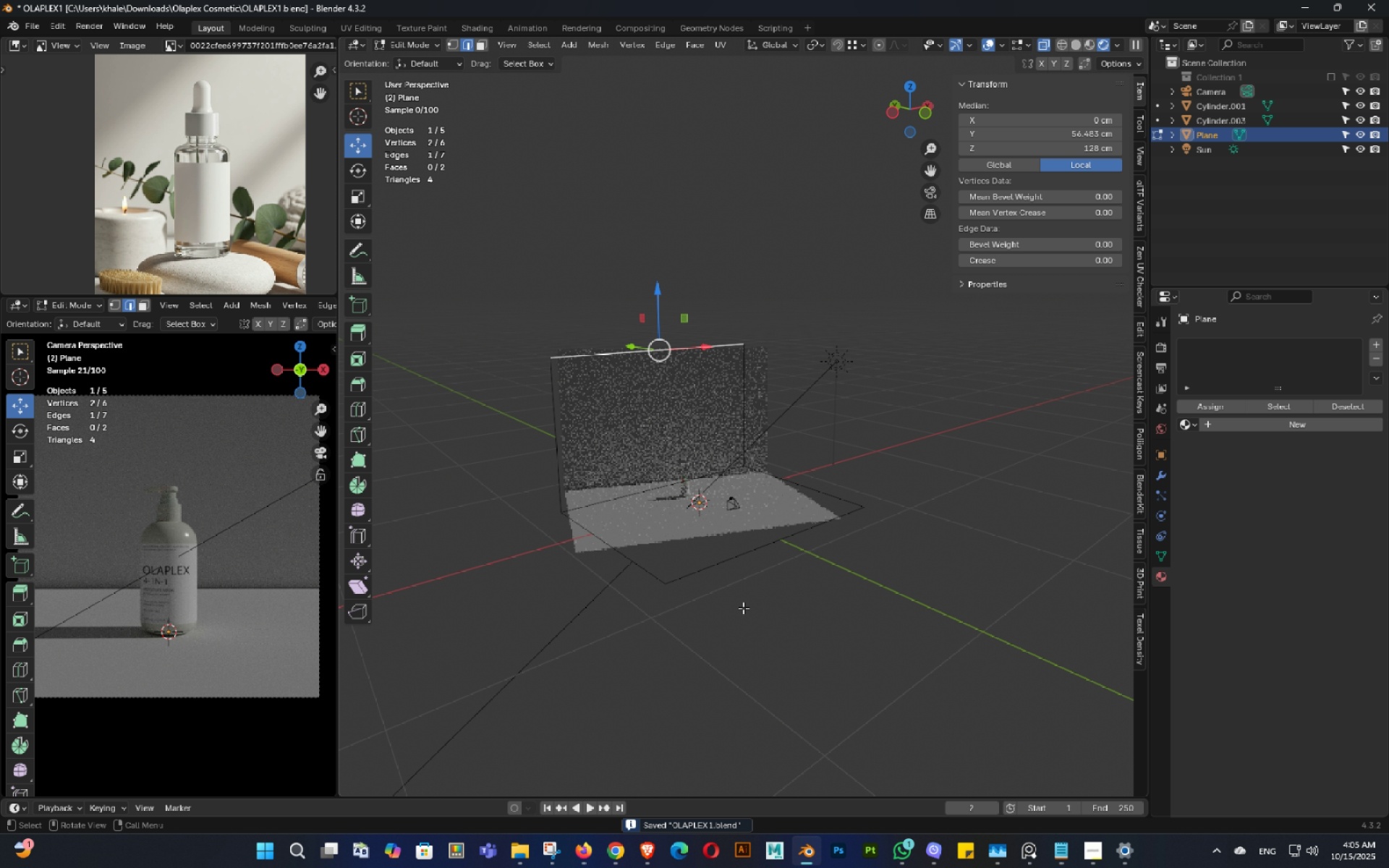 
key(Shift+ShiftLeft)
 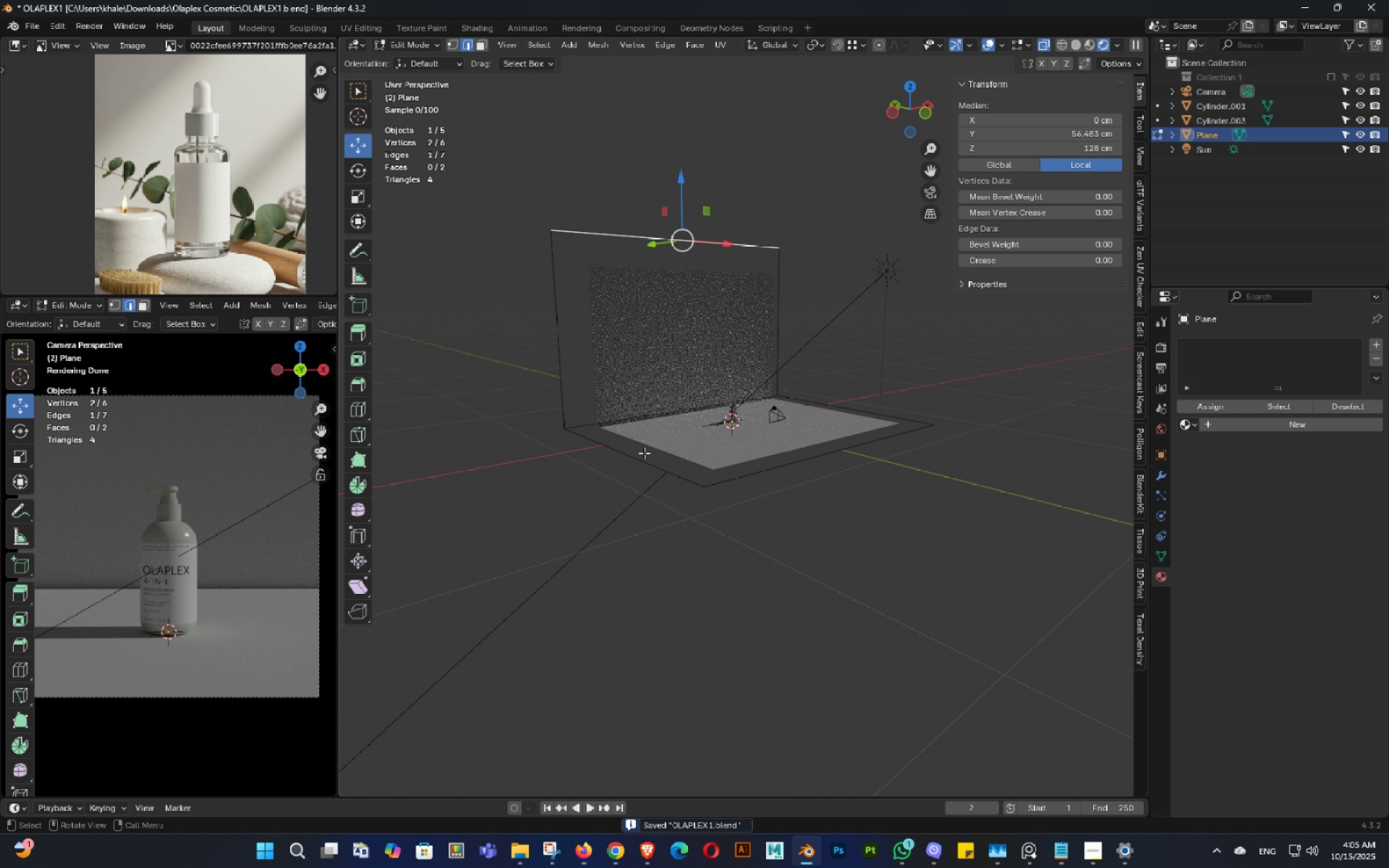 
scroll: coordinate [645, 454], scroll_direction: up, amount: 2.0
 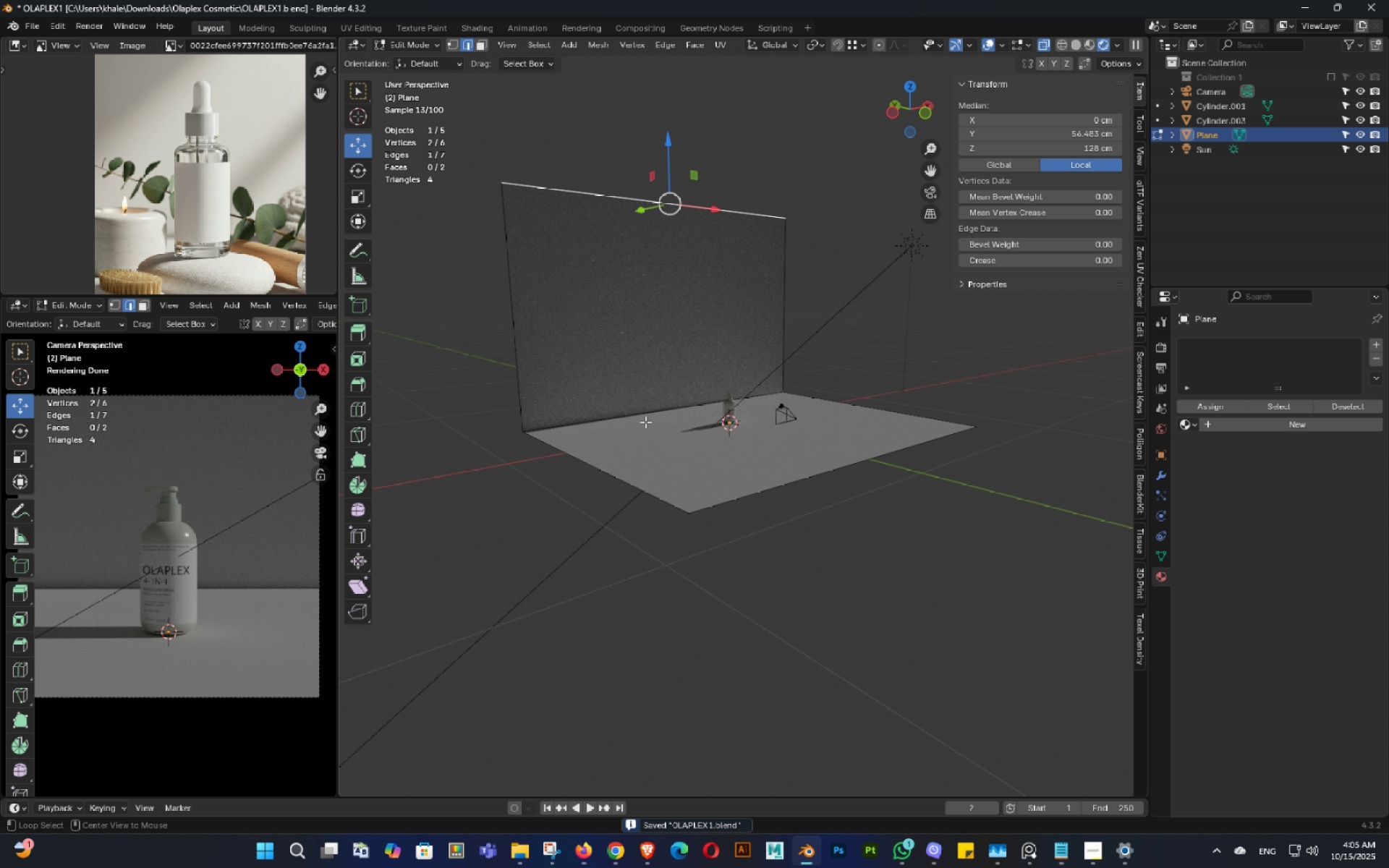 
hold_key(key=AltLeft, duration=0.4)
 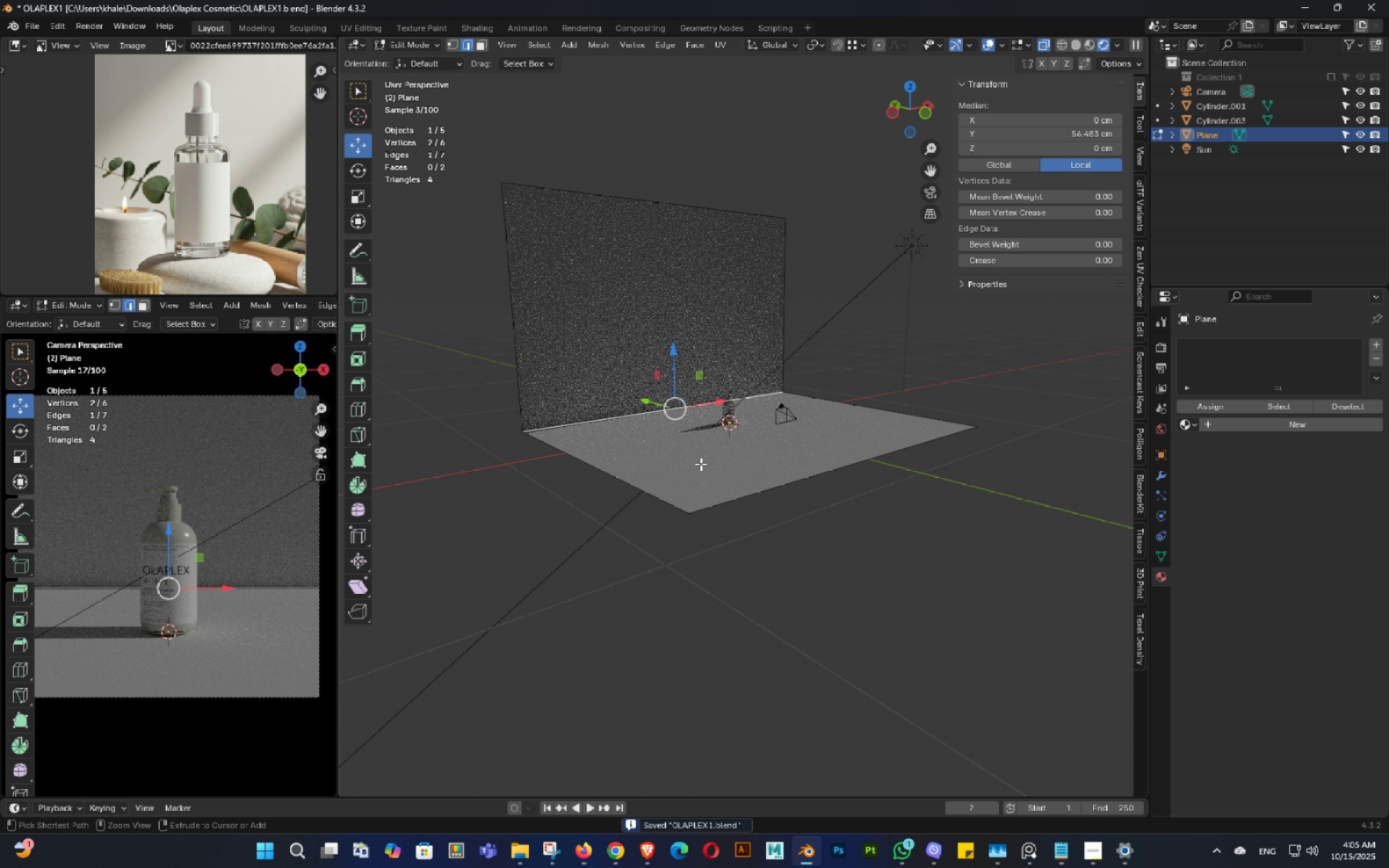 
hold_key(key=ControlLeft, duration=0.58)
 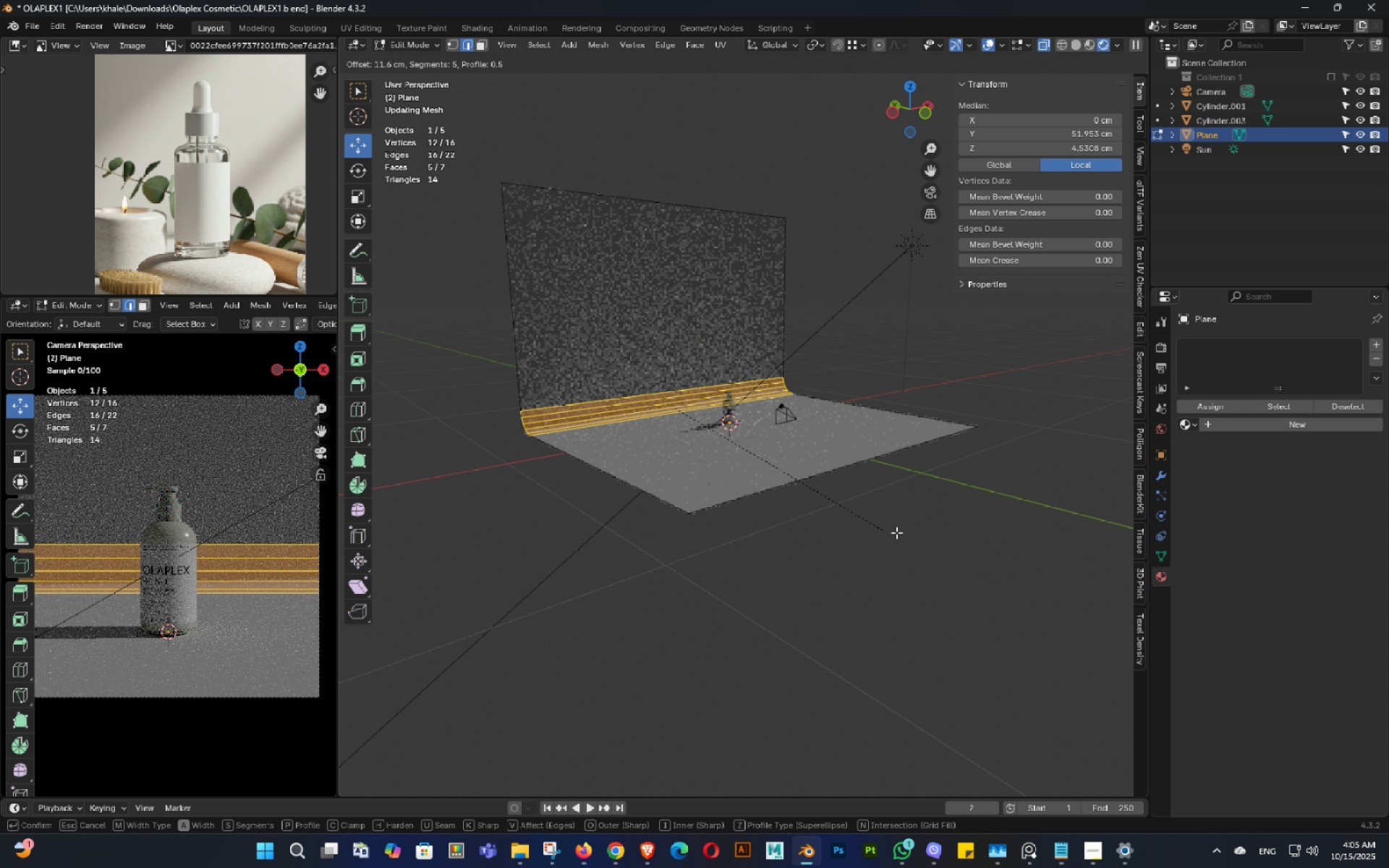 
hold_key(key=ShiftLeft, duration=1.5)
scroll: coordinate [879, 507], scroll_direction: up, amount: 6.0
 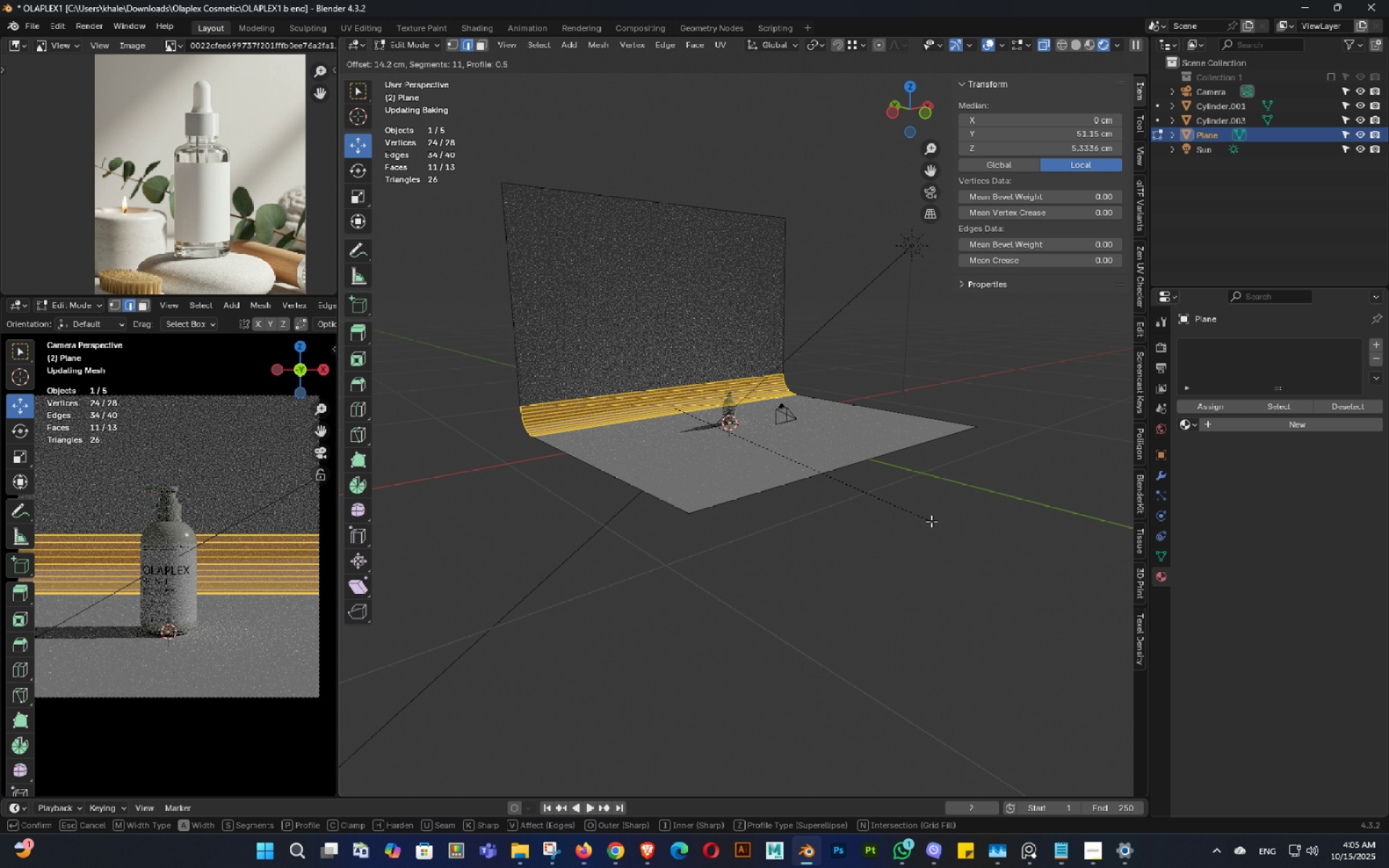 
hold_key(key=ShiftLeft, duration=1.52)
scroll: coordinate [969, 549], scroll_direction: up, amount: 2.0
 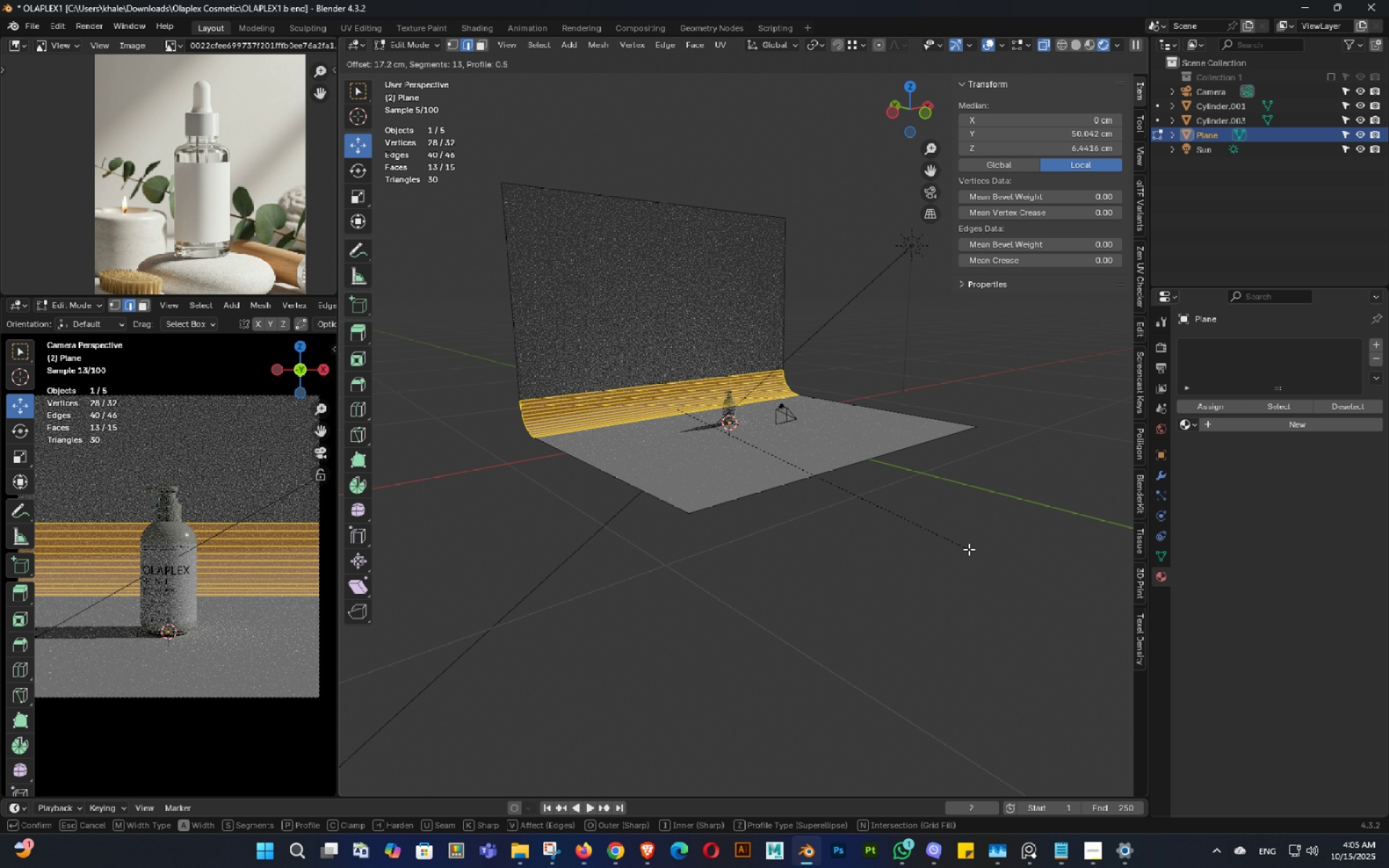 
key(Shift+ShiftLeft)
 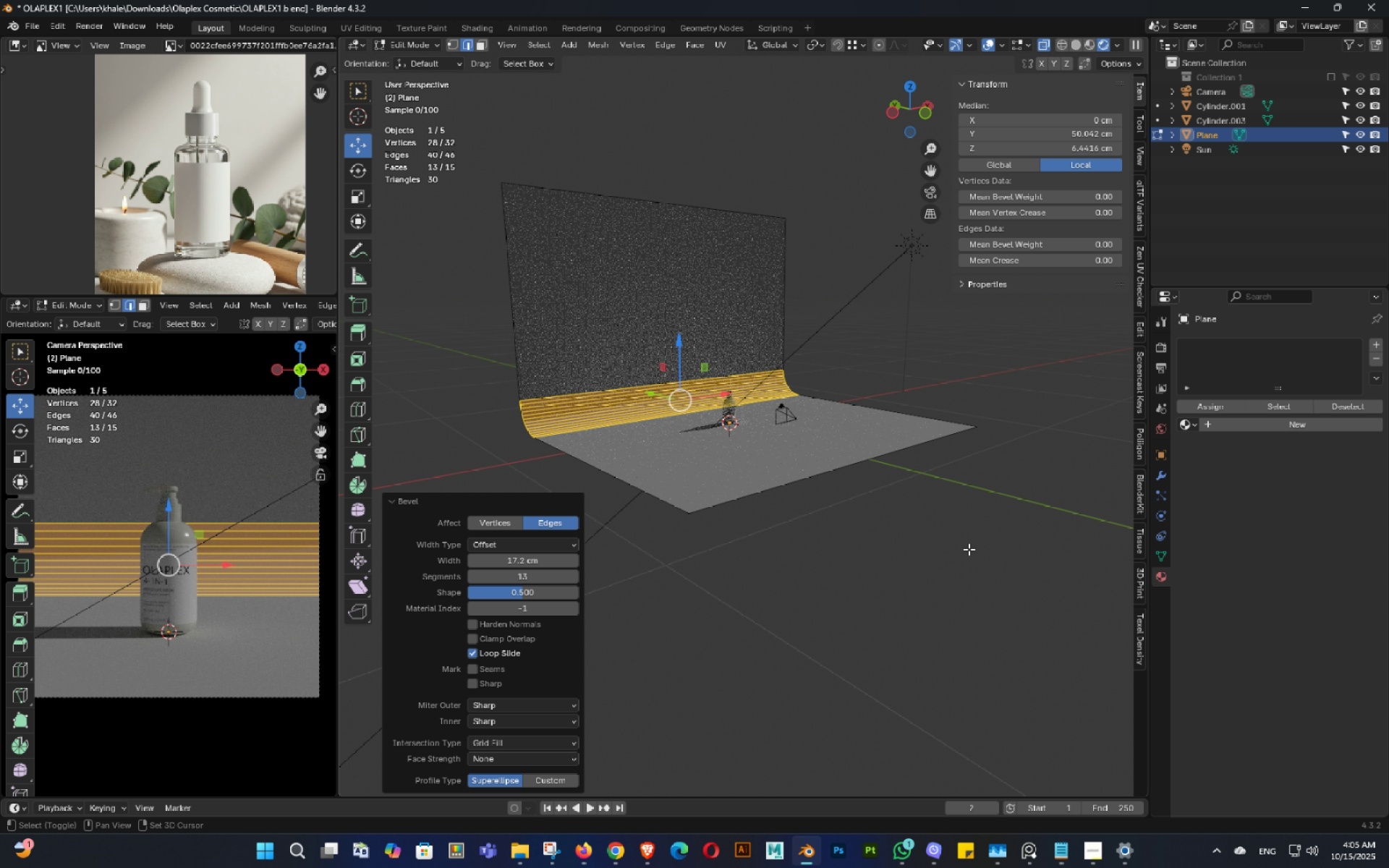 
key(Shift+ShiftLeft)
 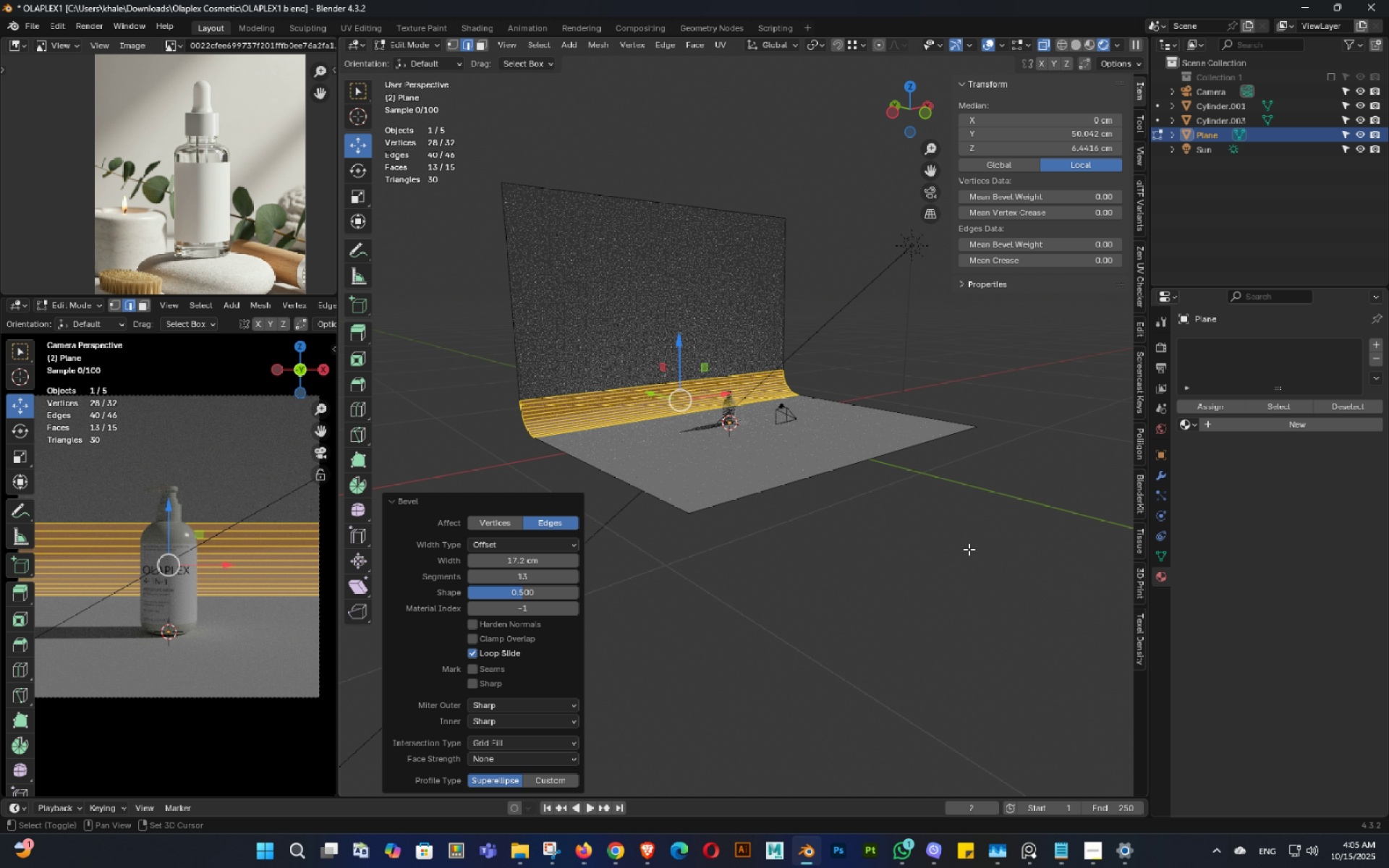 
key(Shift+ShiftLeft)
 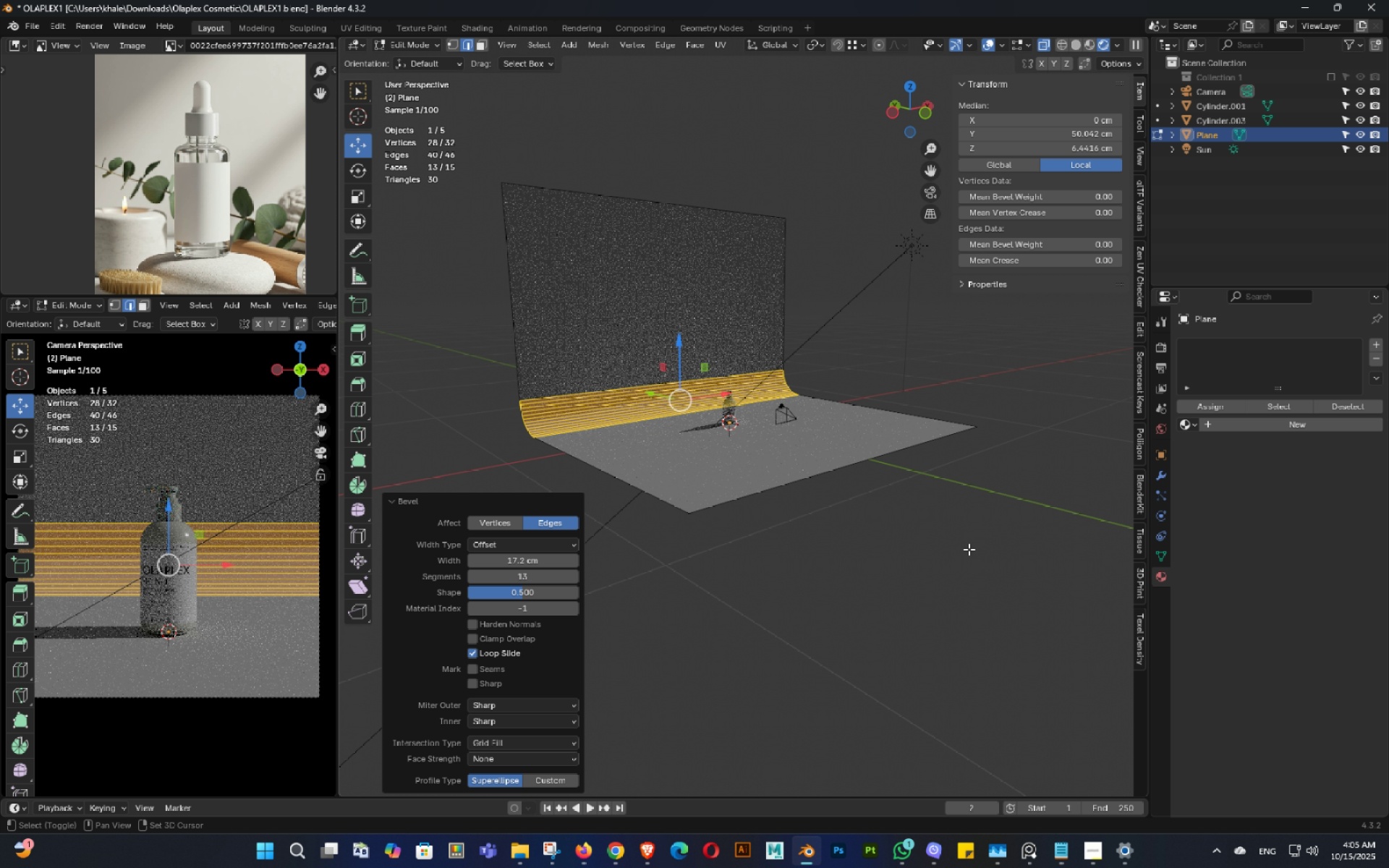 
key(Shift+ShiftLeft)
 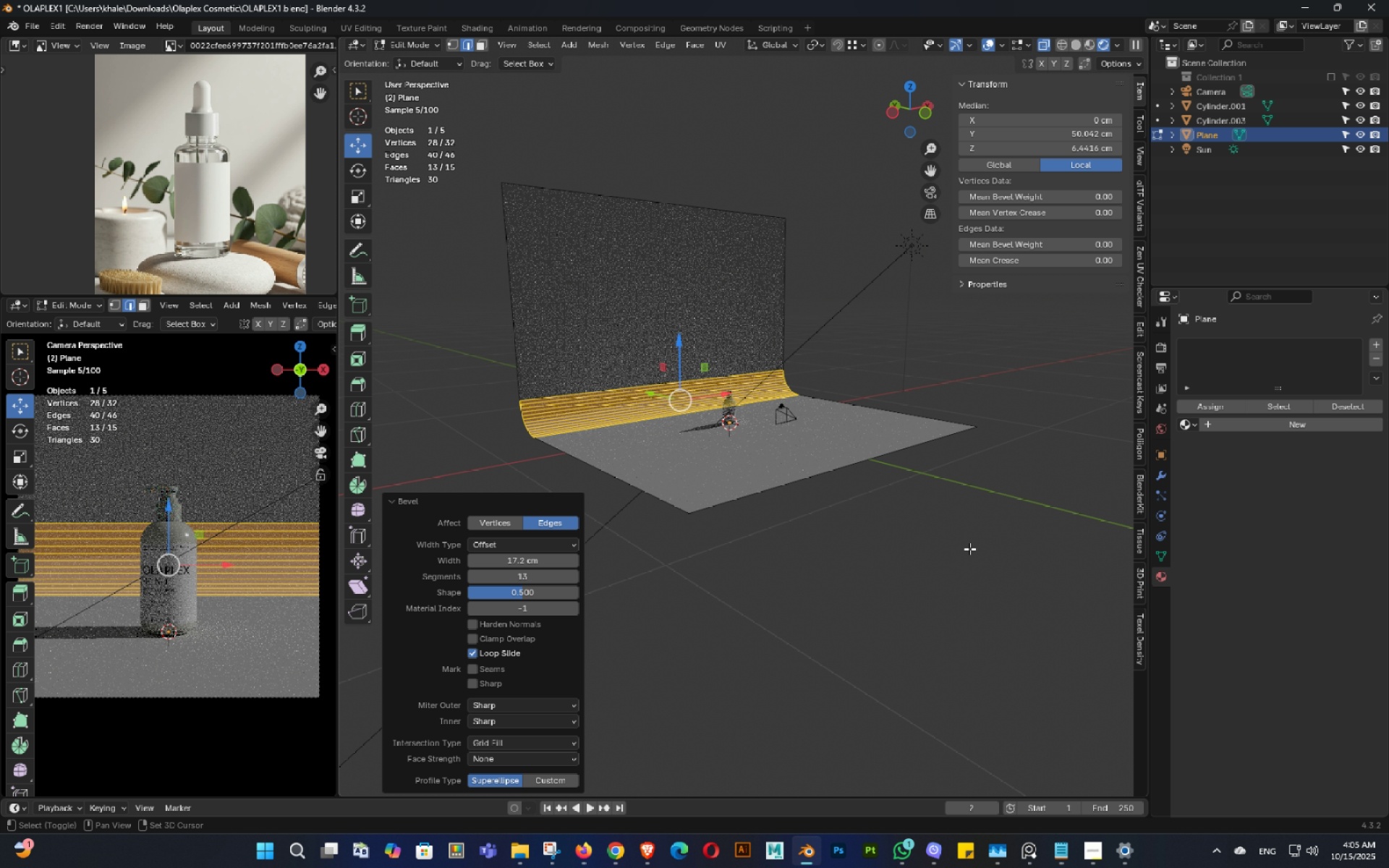 
key(Shift+ShiftLeft)
 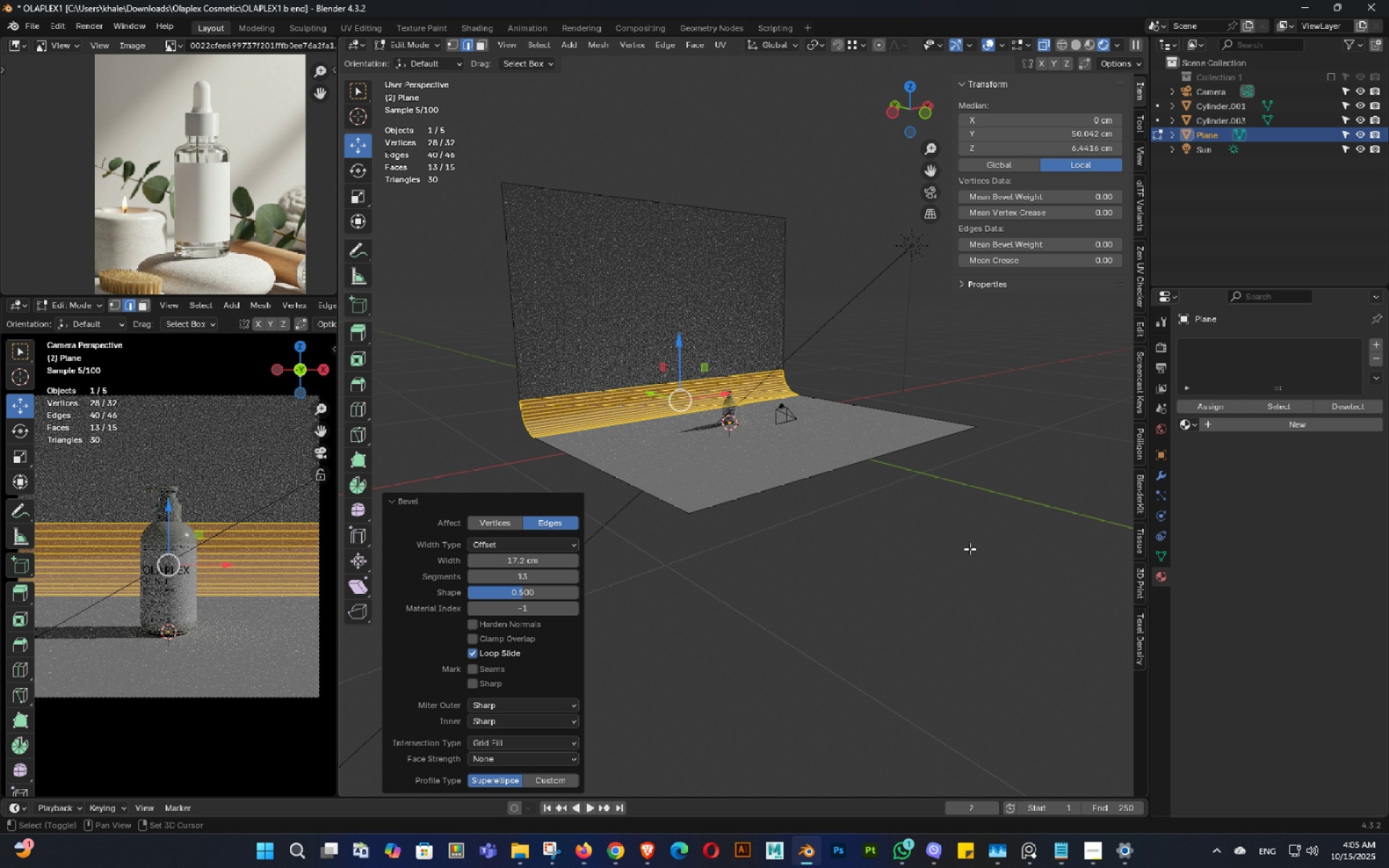 
left_click([969, 549])
 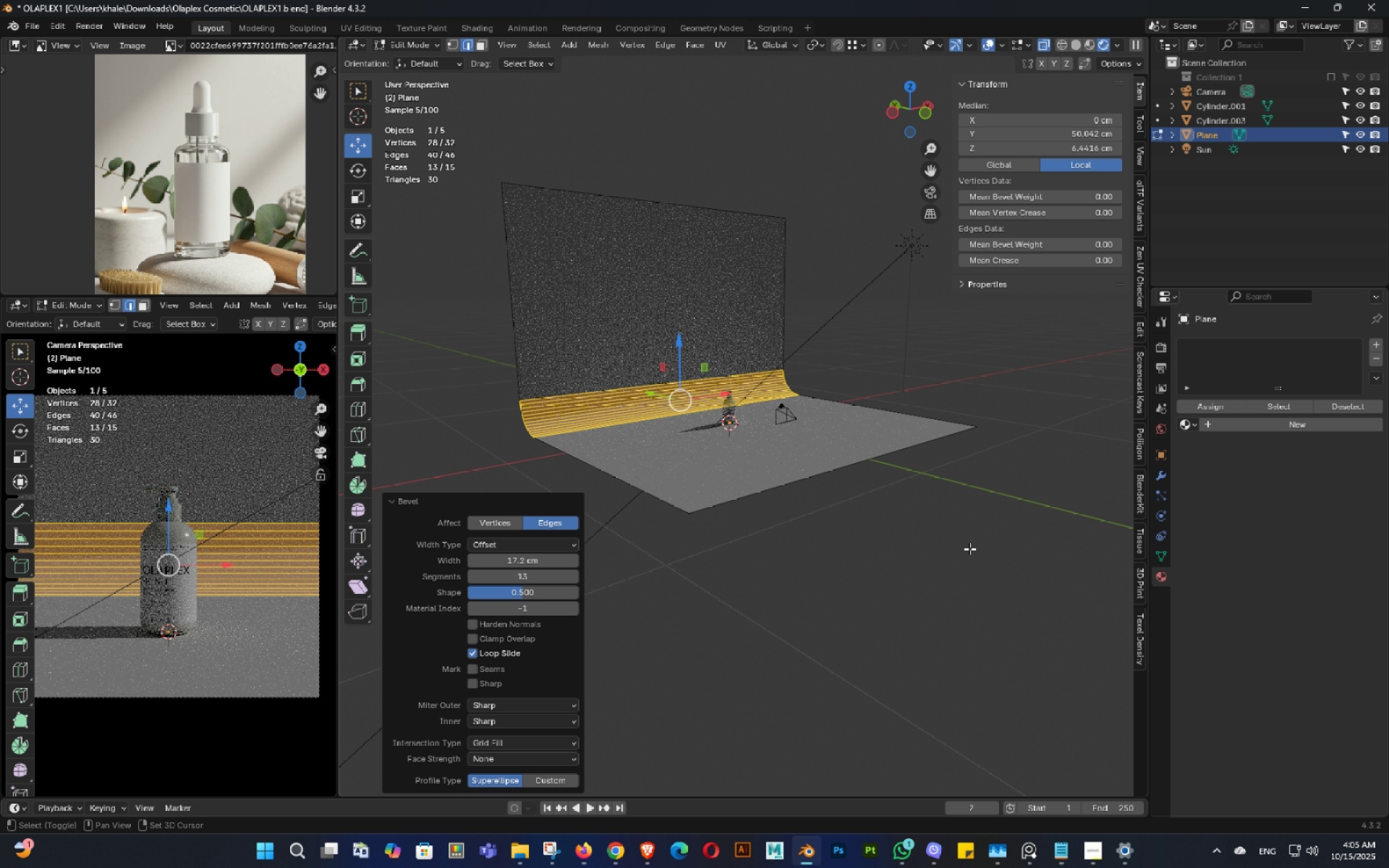 
key(Shift+ShiftLeft)
 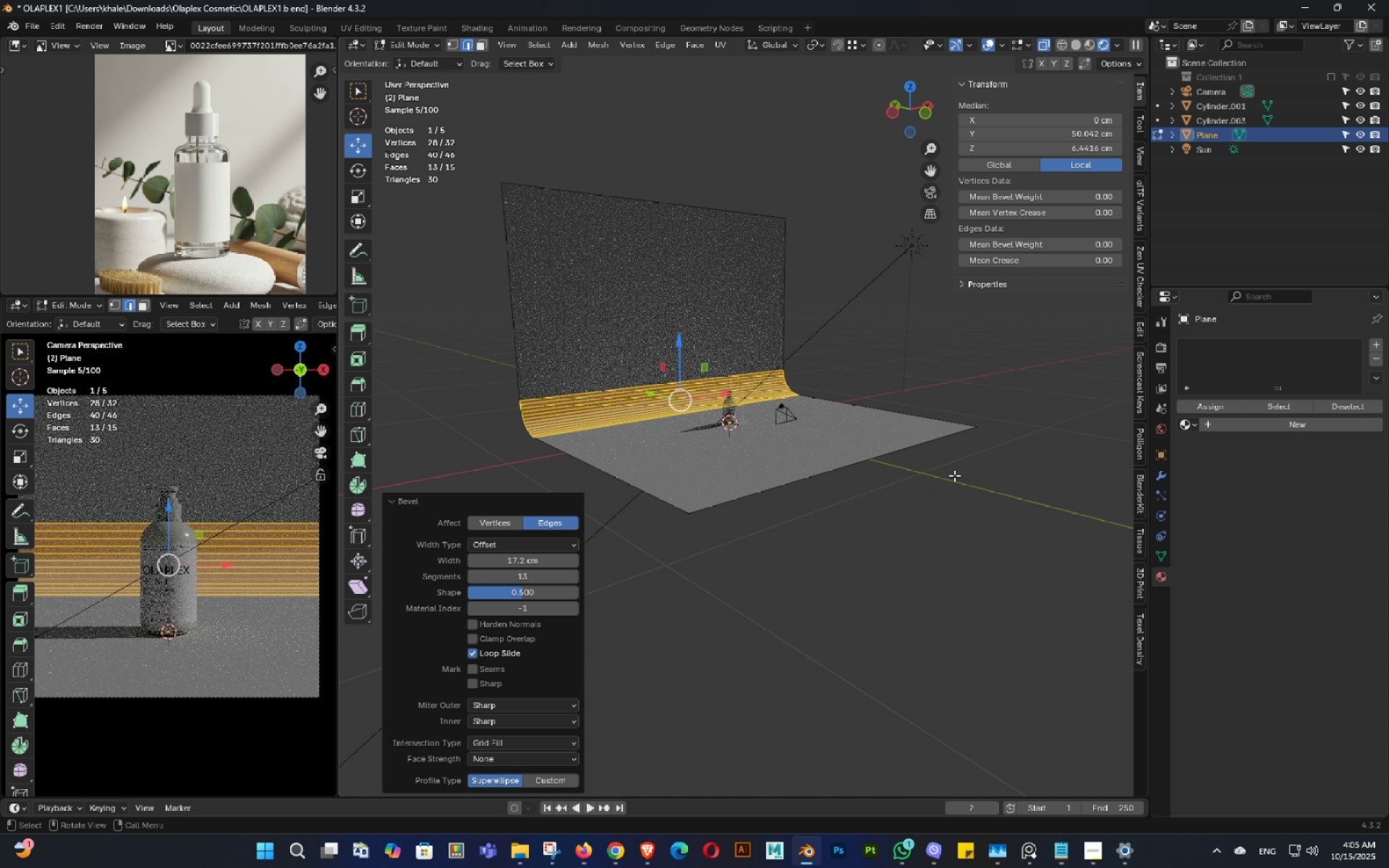 
key(Shift+ShiftLeft)
 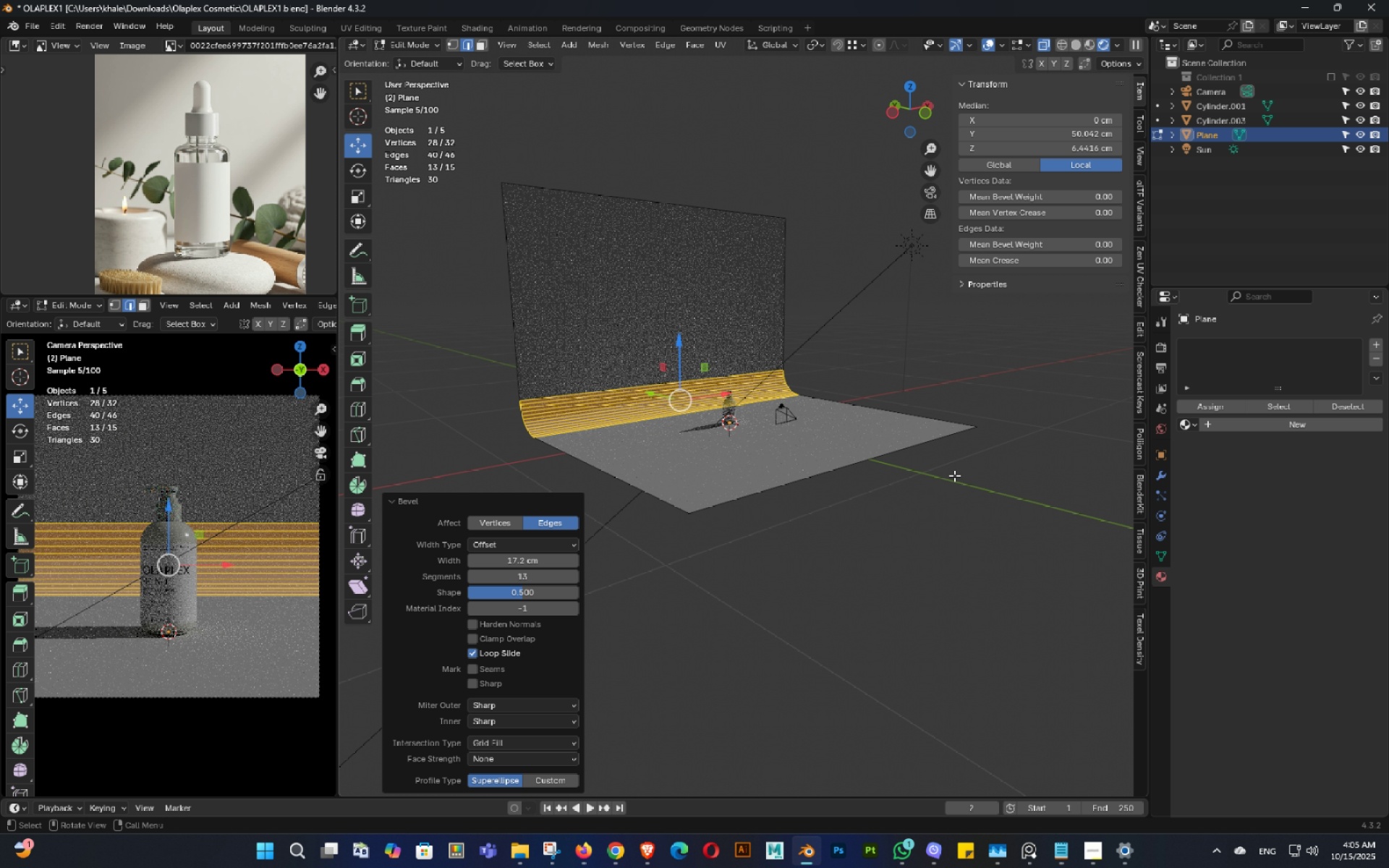 
key(Shift+ShiftLeft)
 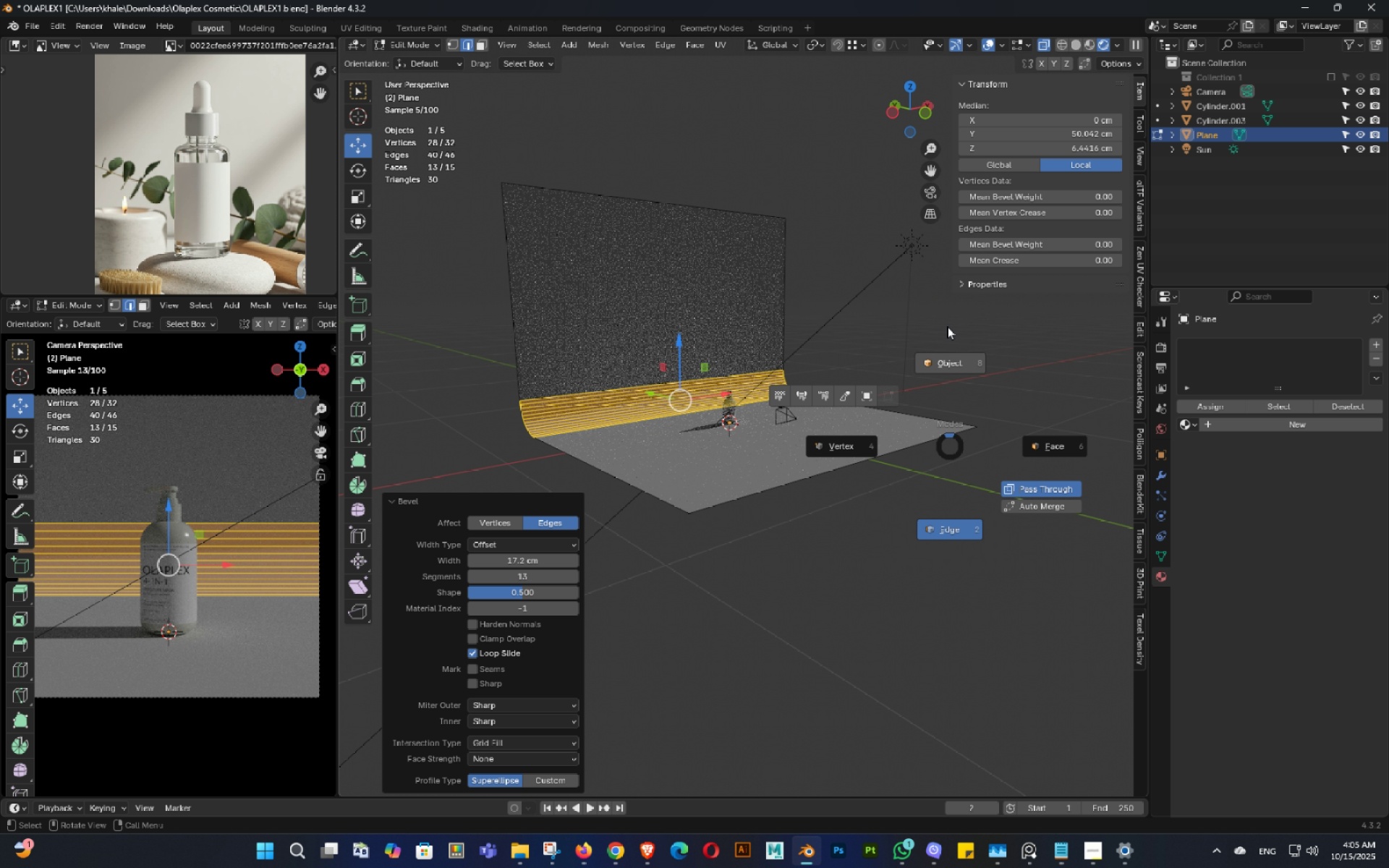 
key(Tab)
 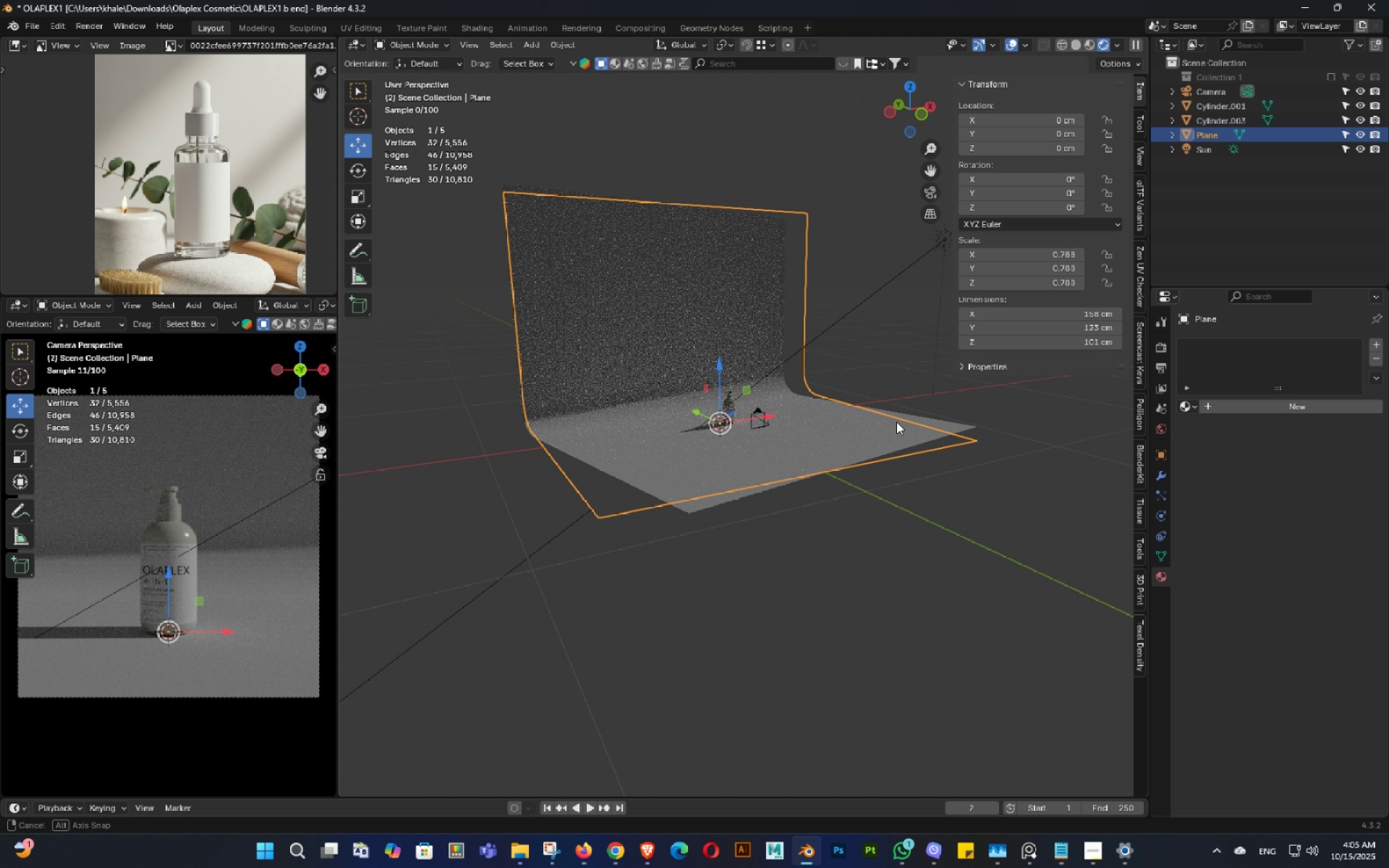 
key(Control+ControlLeft)
 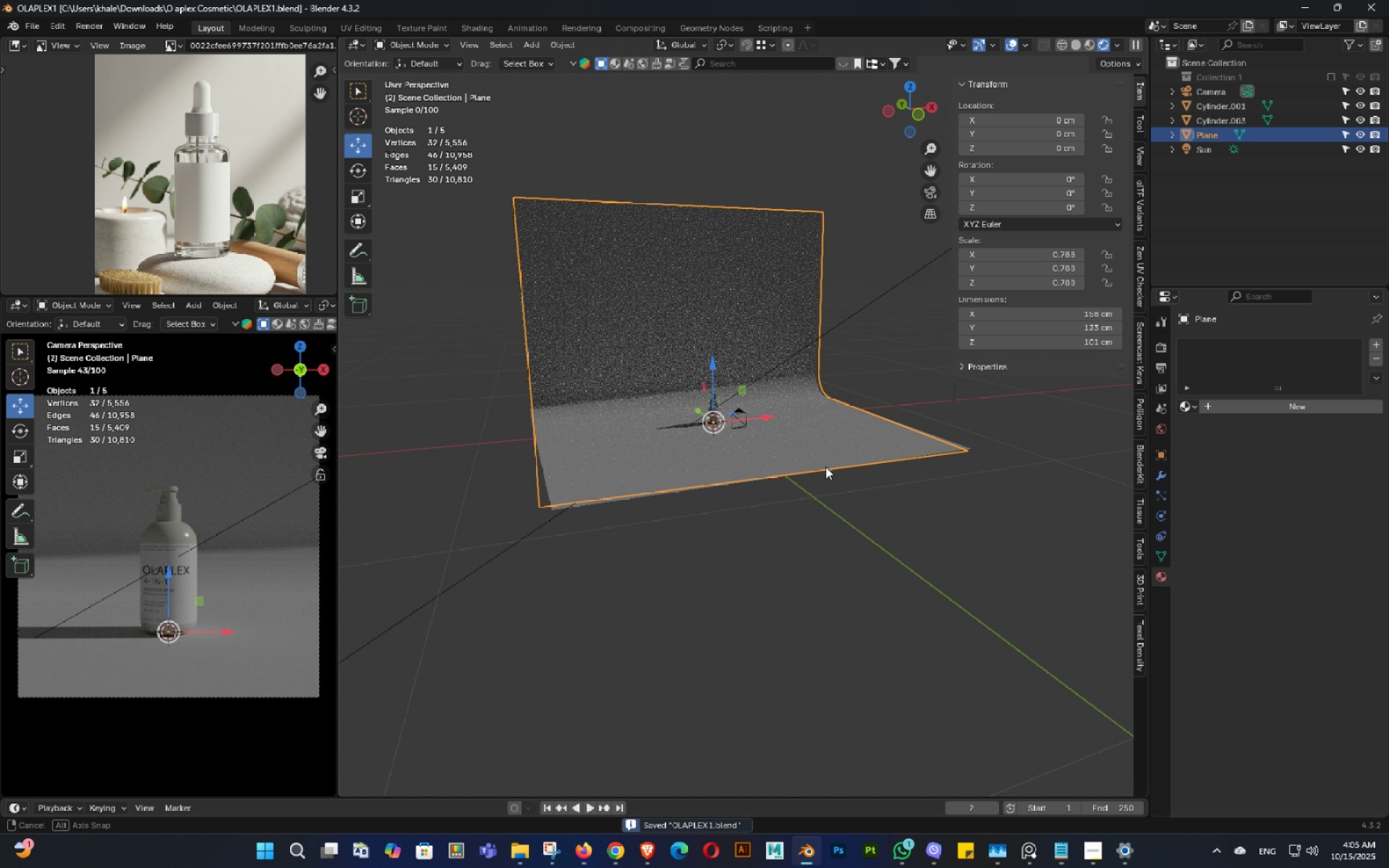 
key(Control+A)
 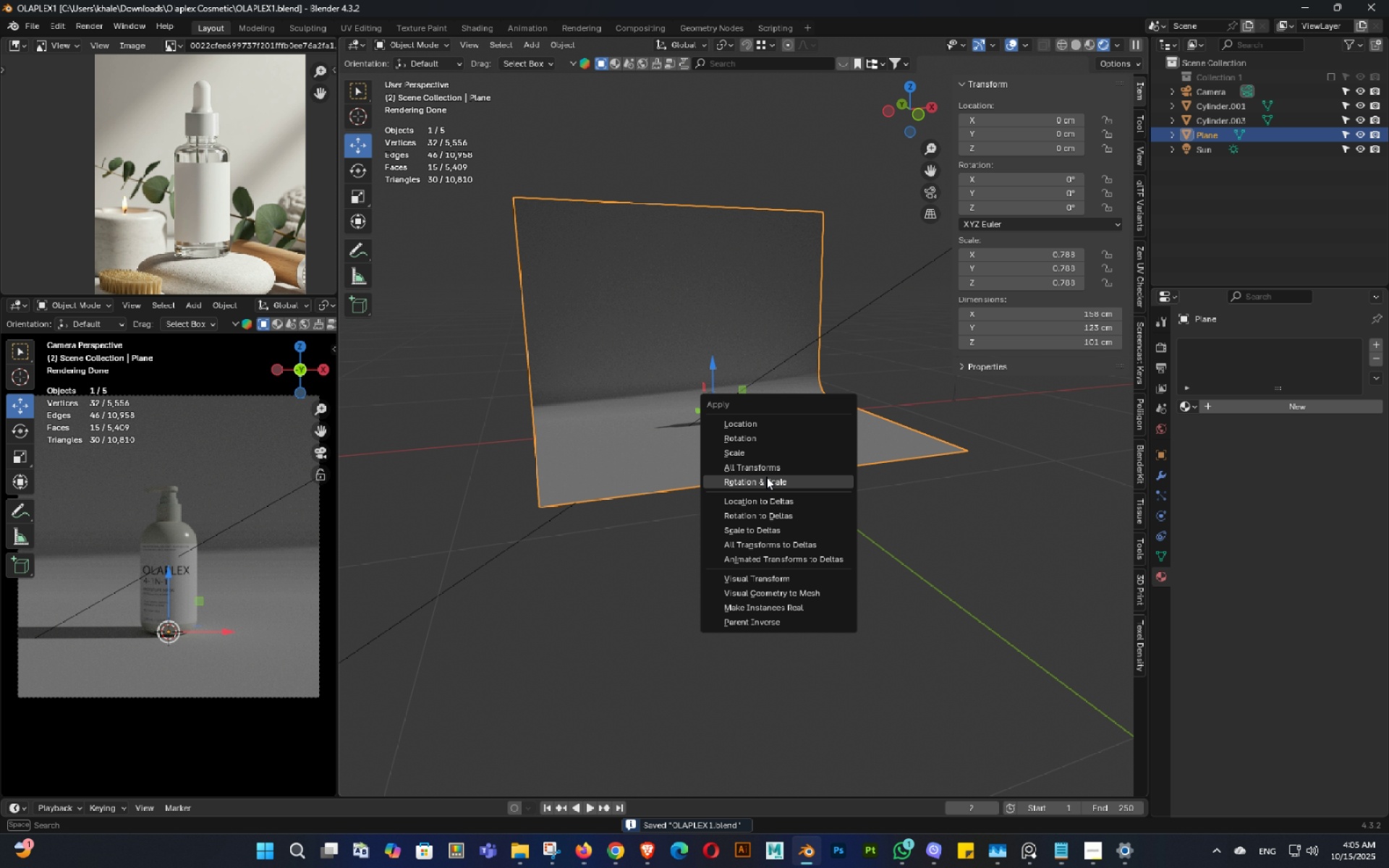 
left_click([767, 472])
 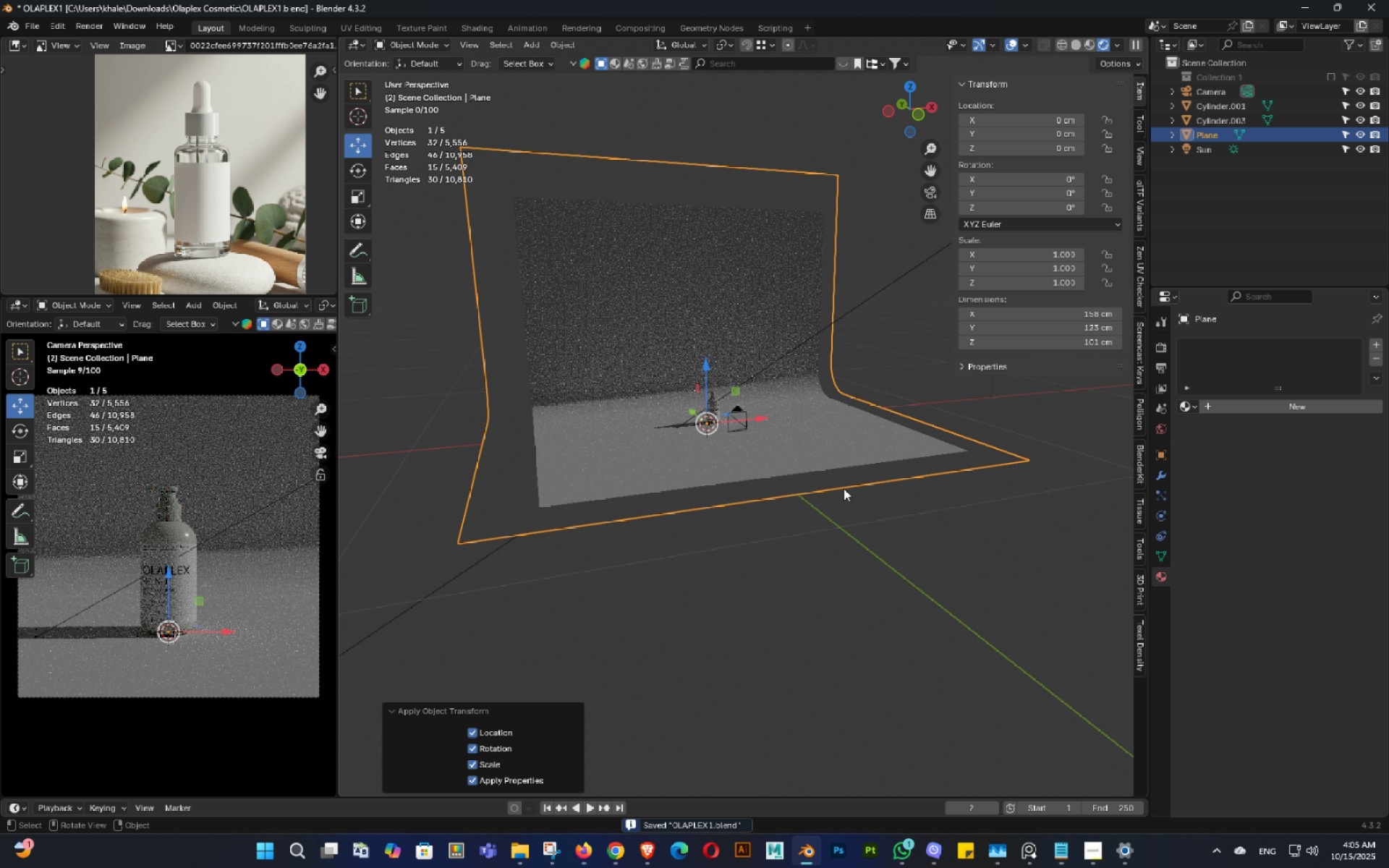 
scroll: coordinate [844, 488], scroll_direction: up, amount: 1.0
 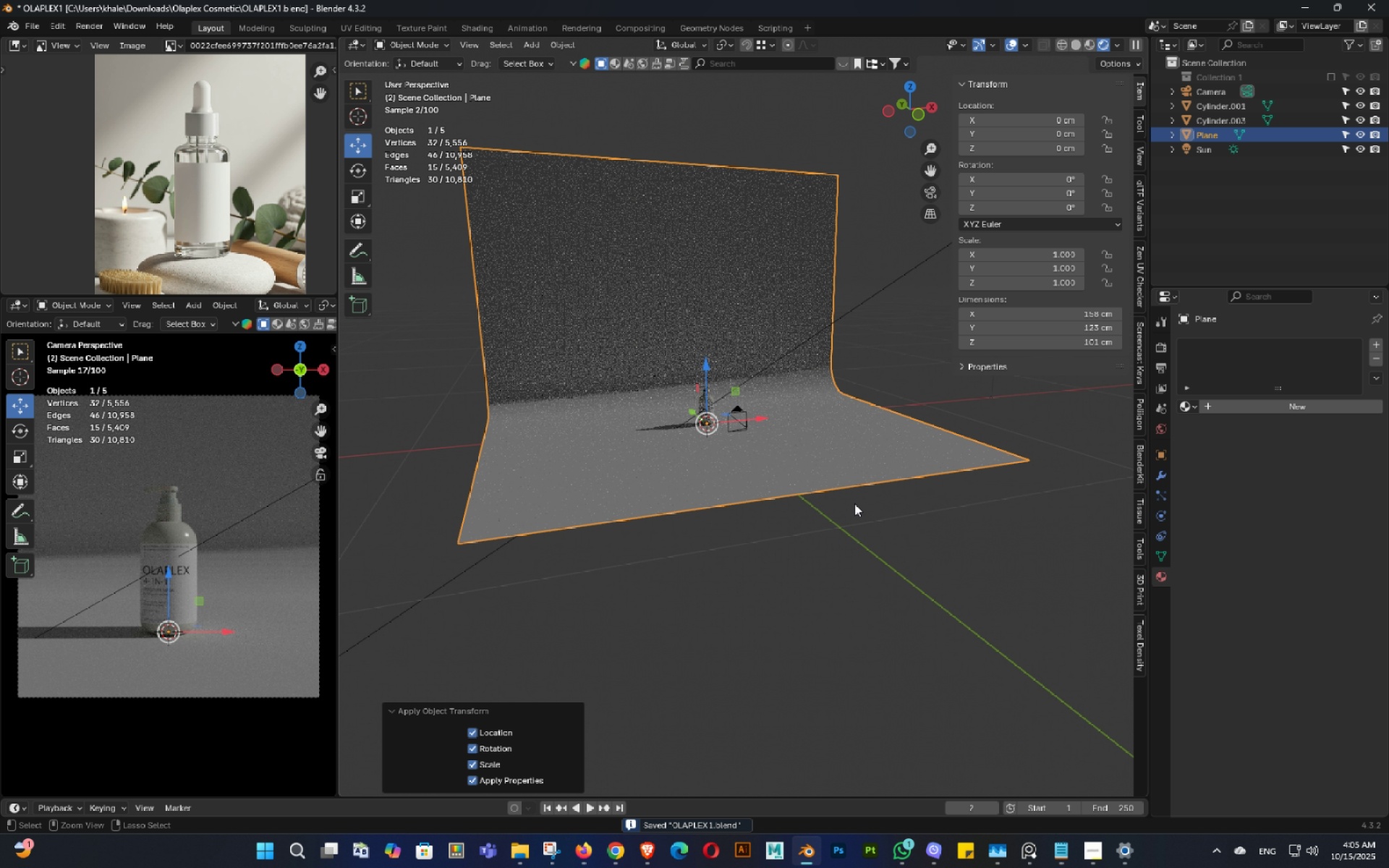 
key(Control+ControlLeft)
 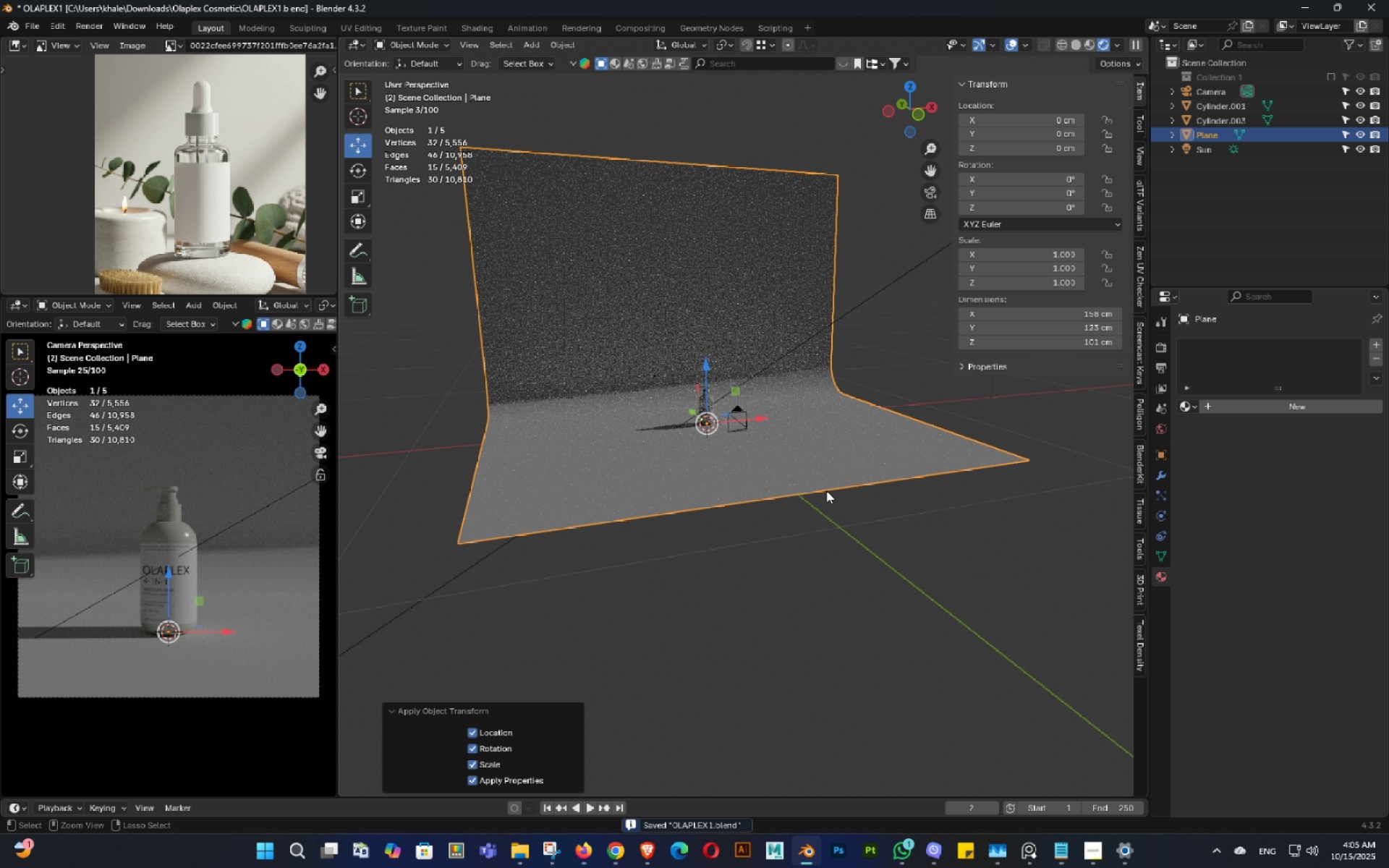 
key(Control+S)
 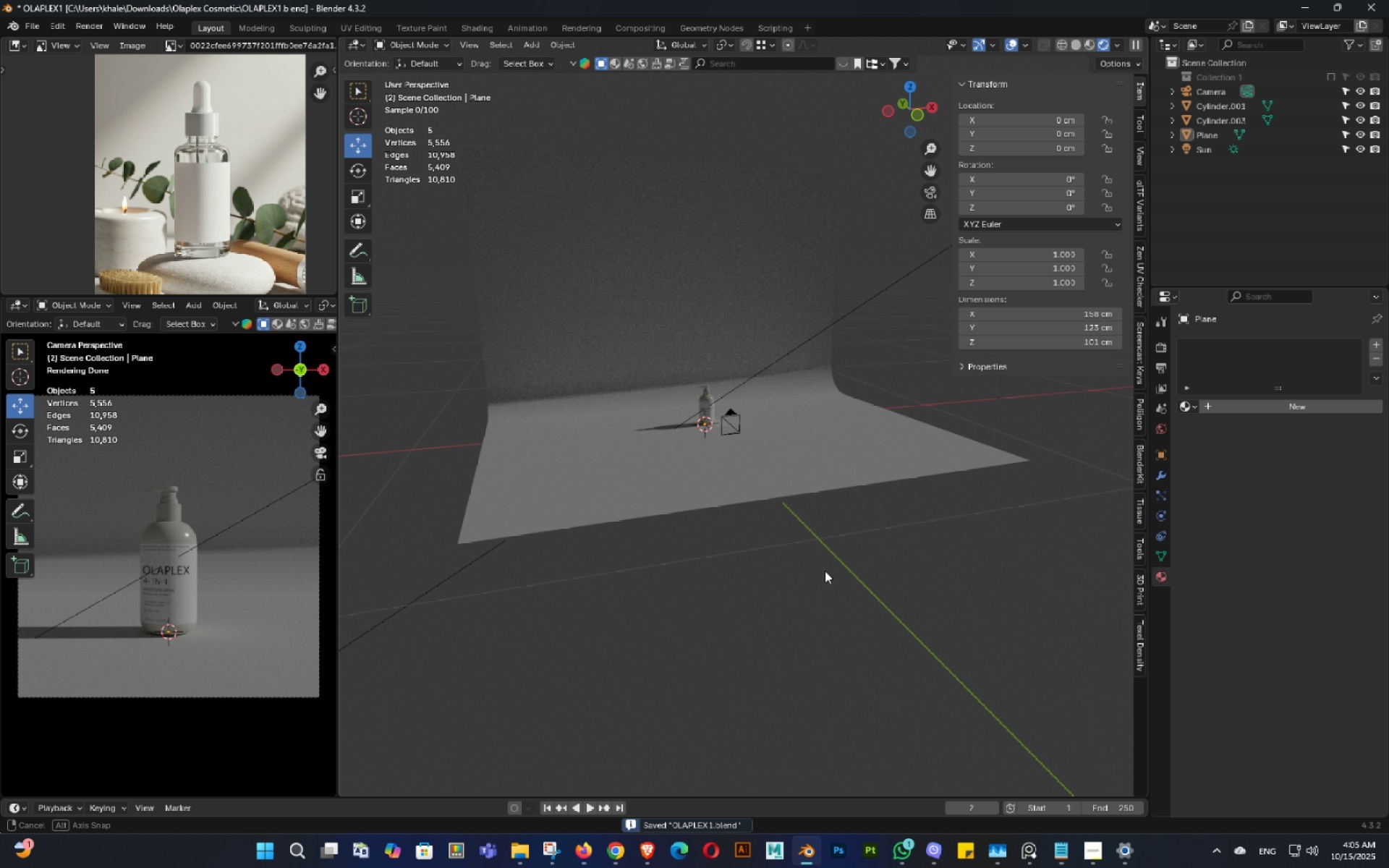 
key(Control+ControlLeft)
 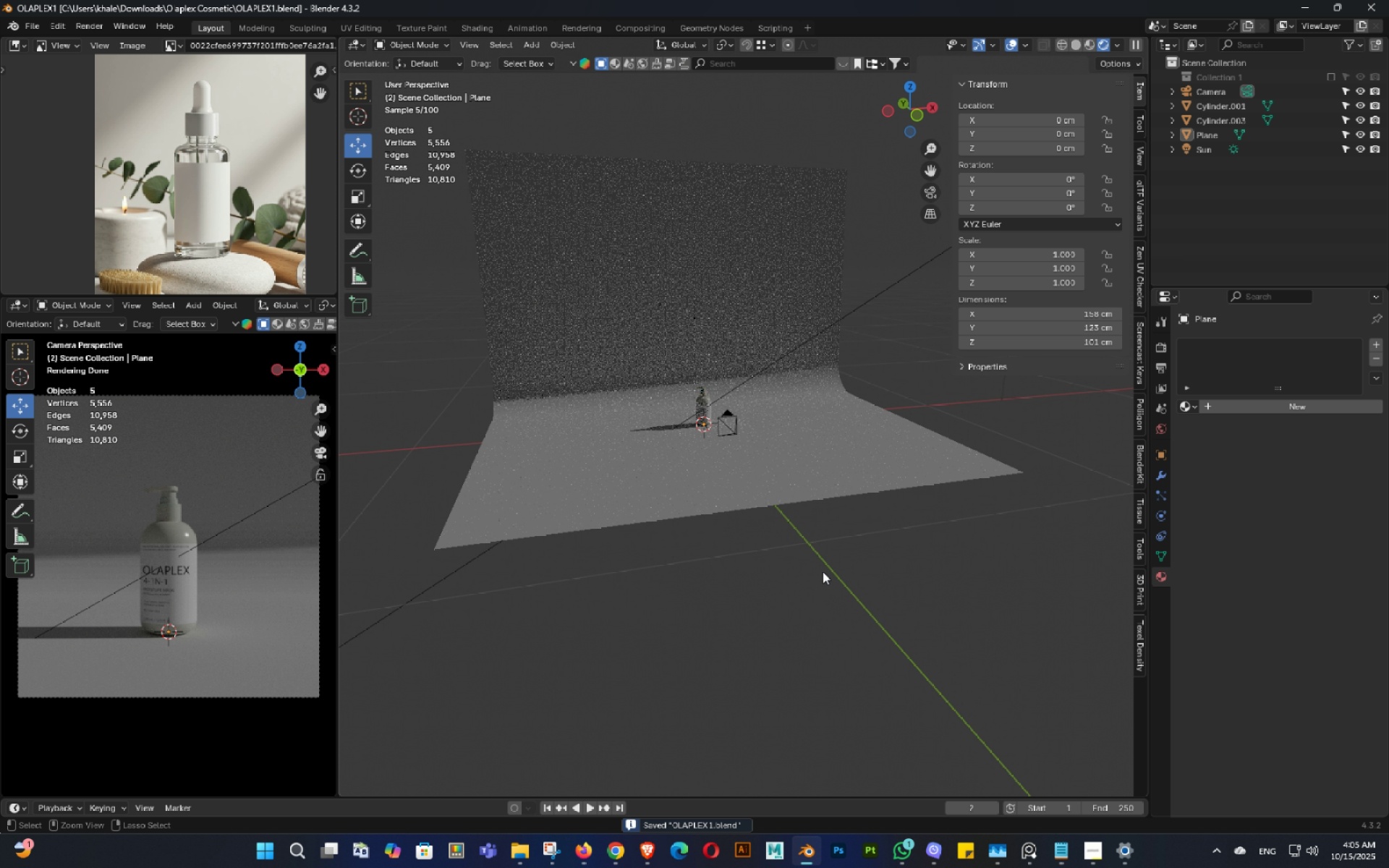 
key(Control+S)
 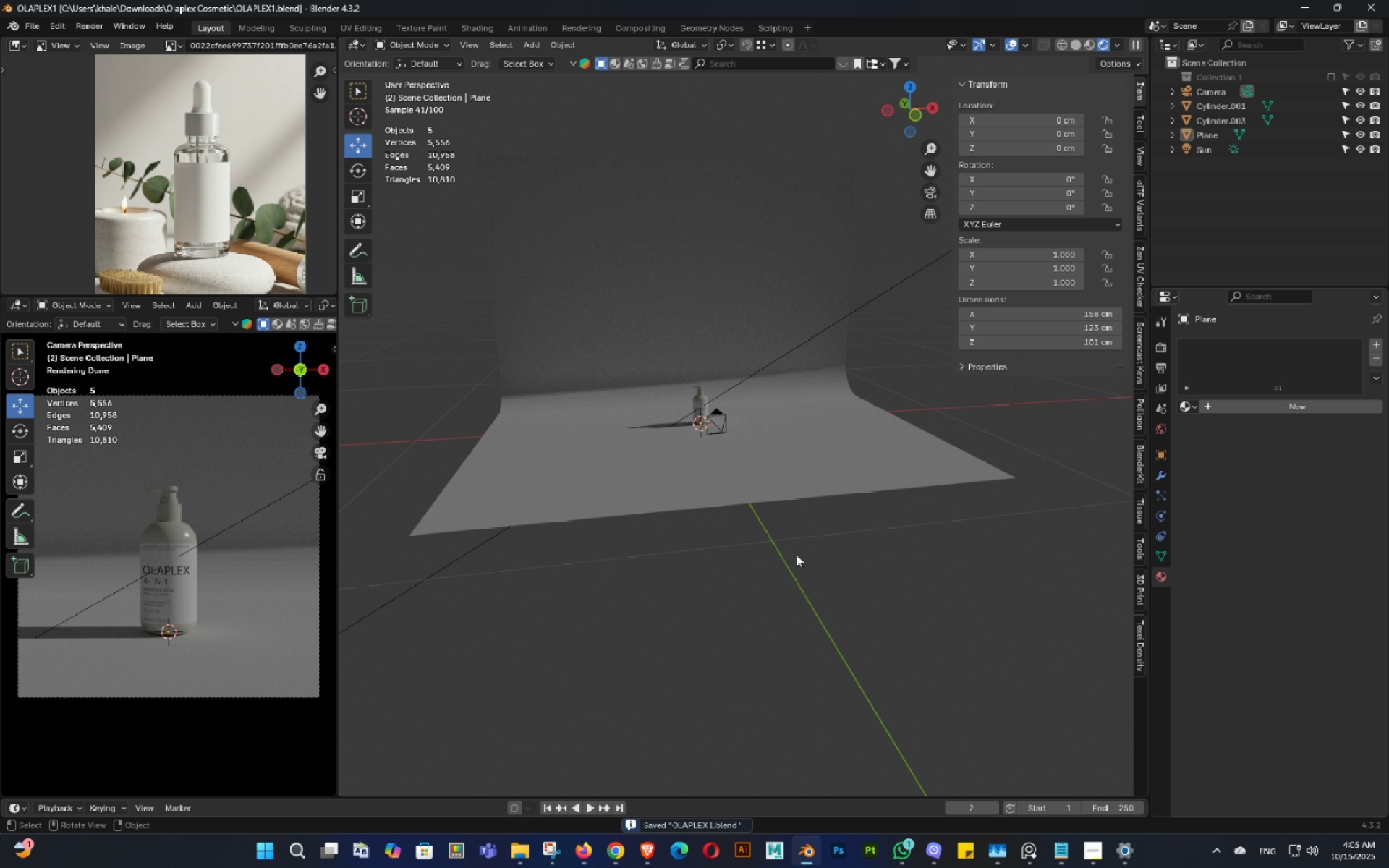 
scroll: coordinate [781, 509], scroll_direction: up, amount: 3.0
 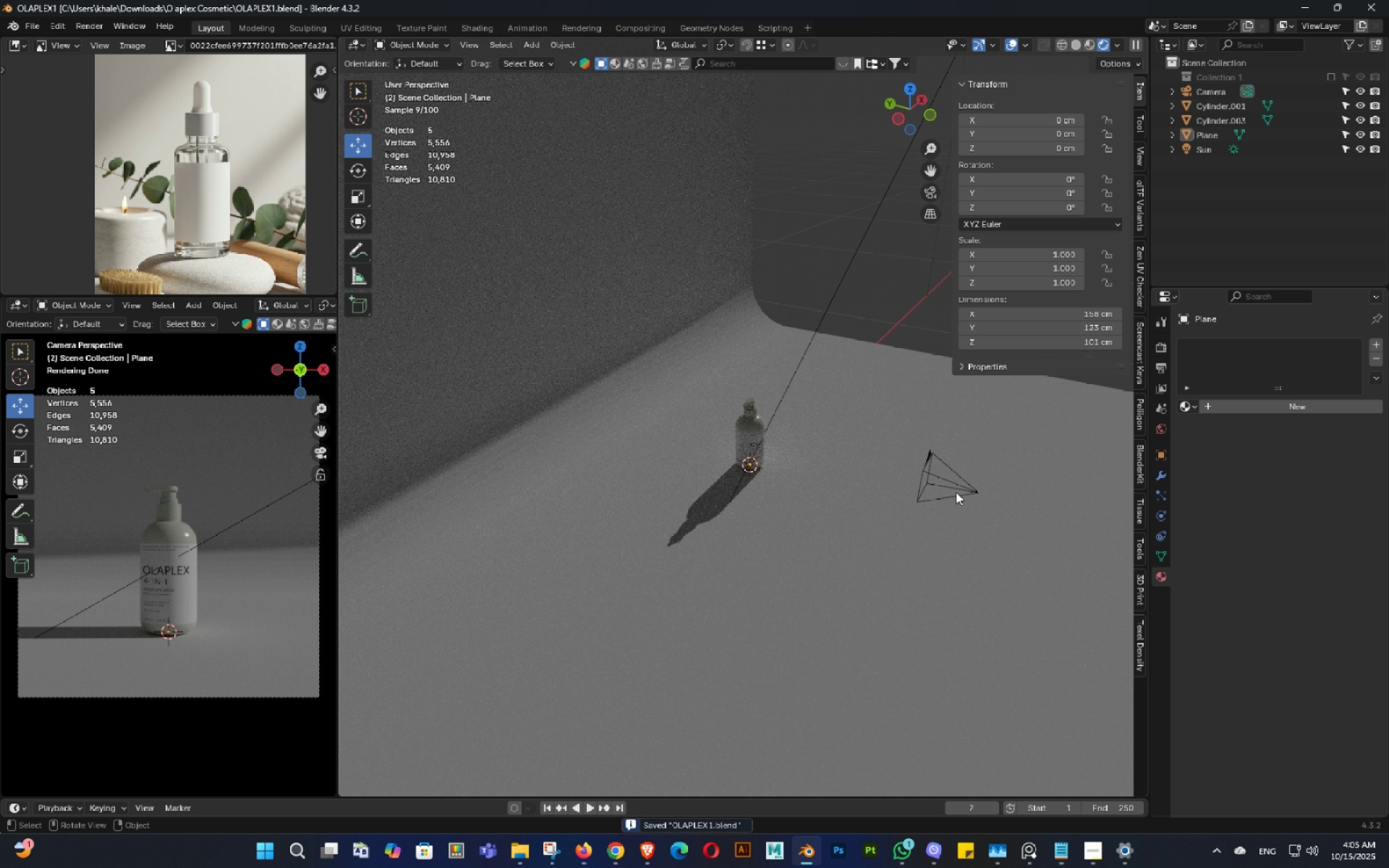 
left_click([956, 492])
 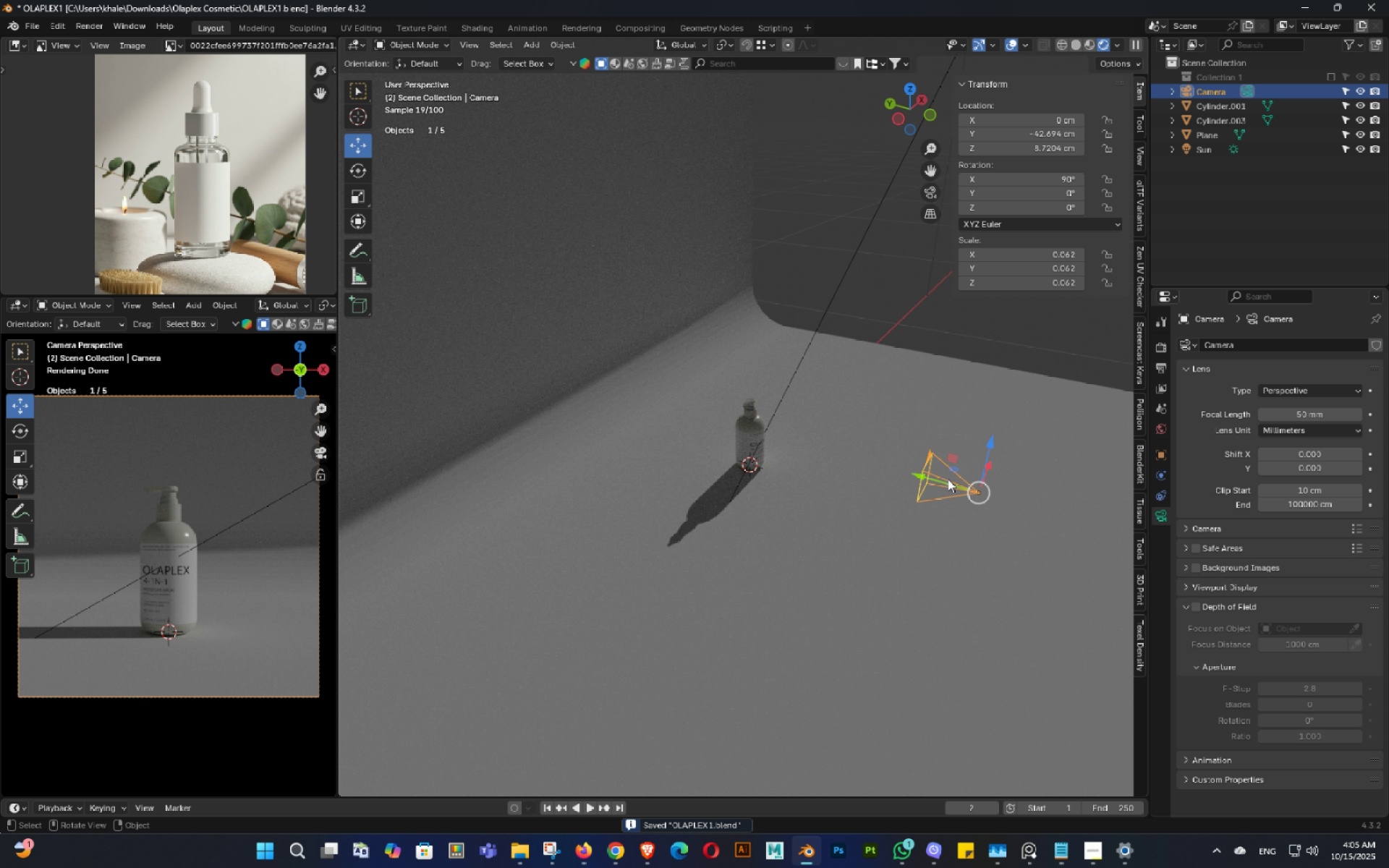 
left_click_drag(start_coordinate=[946, 479], to_coordinate=[902, 479])
 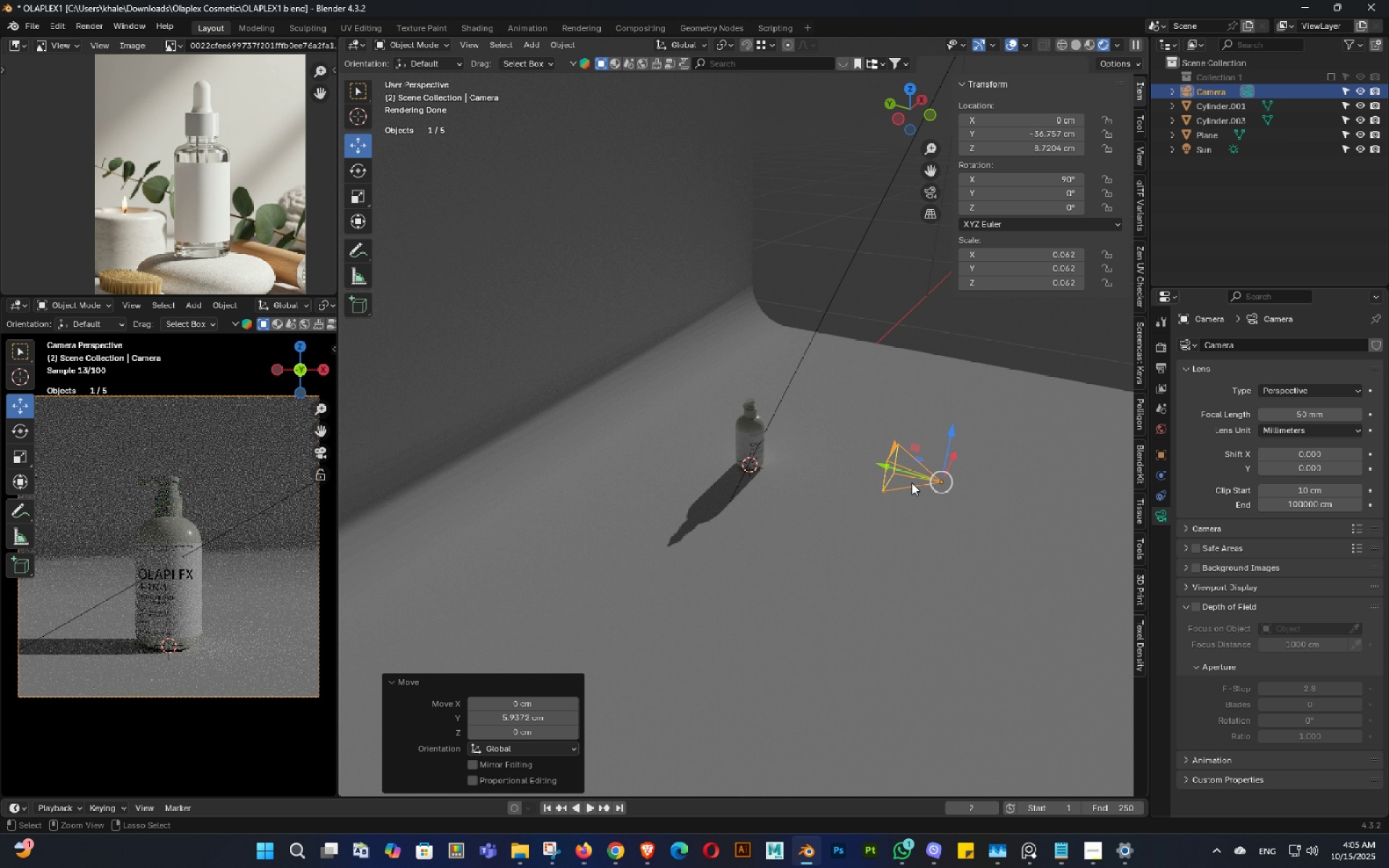 
key(Control+ControlLeft)
 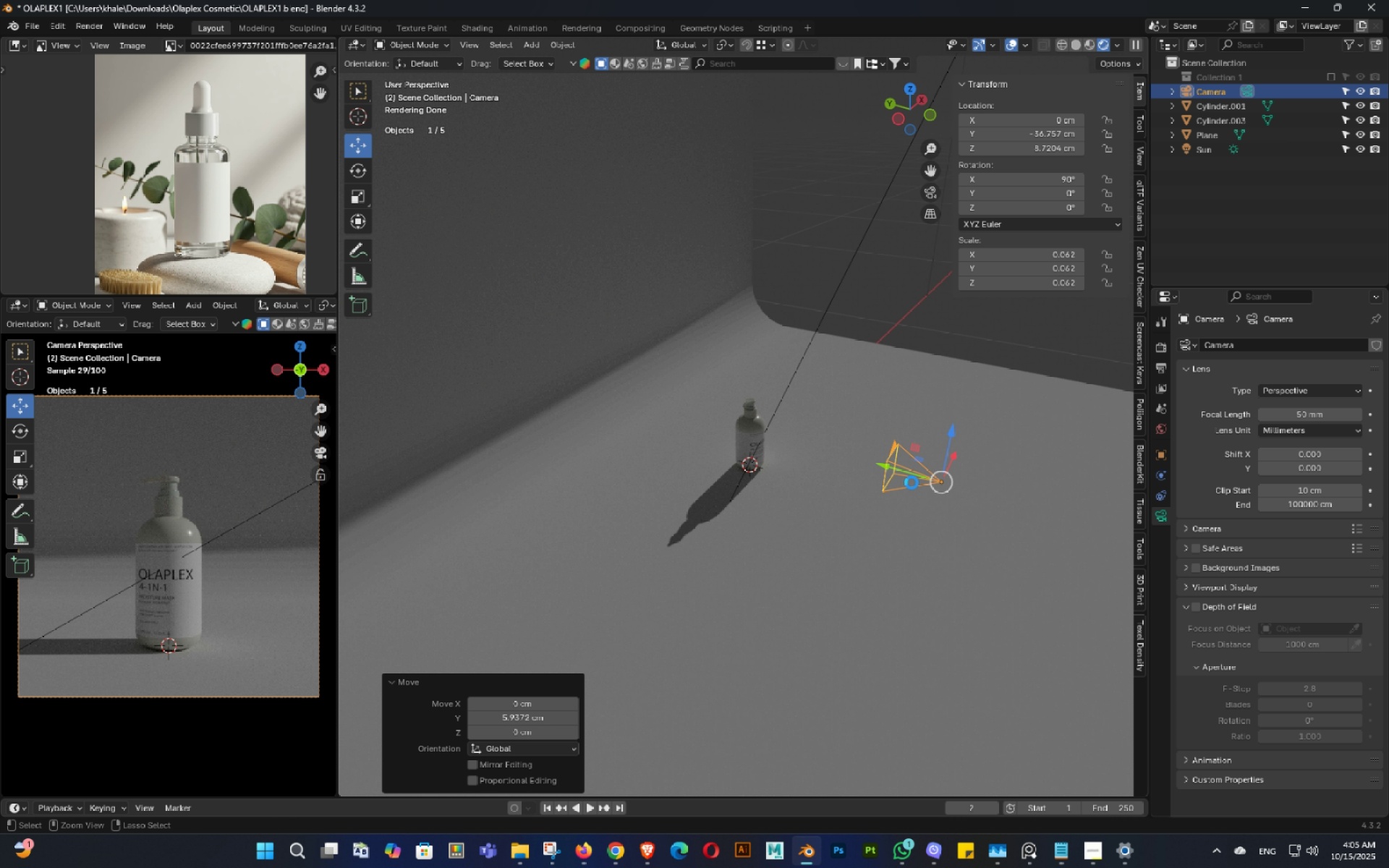 
key(Control+S)
 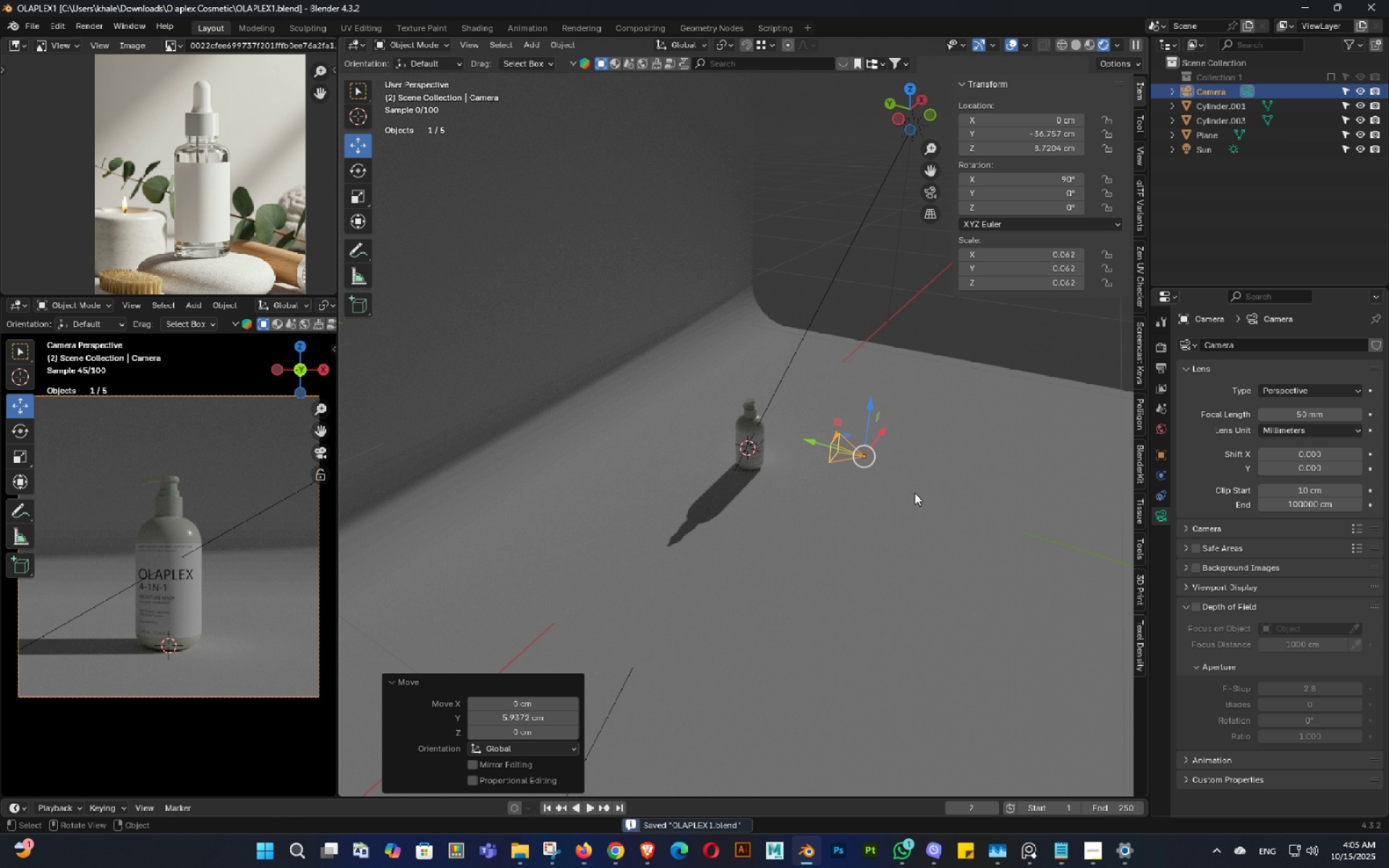 
scroll: coordinate [914, 493], scroll_direction: down, amount: 4.0
 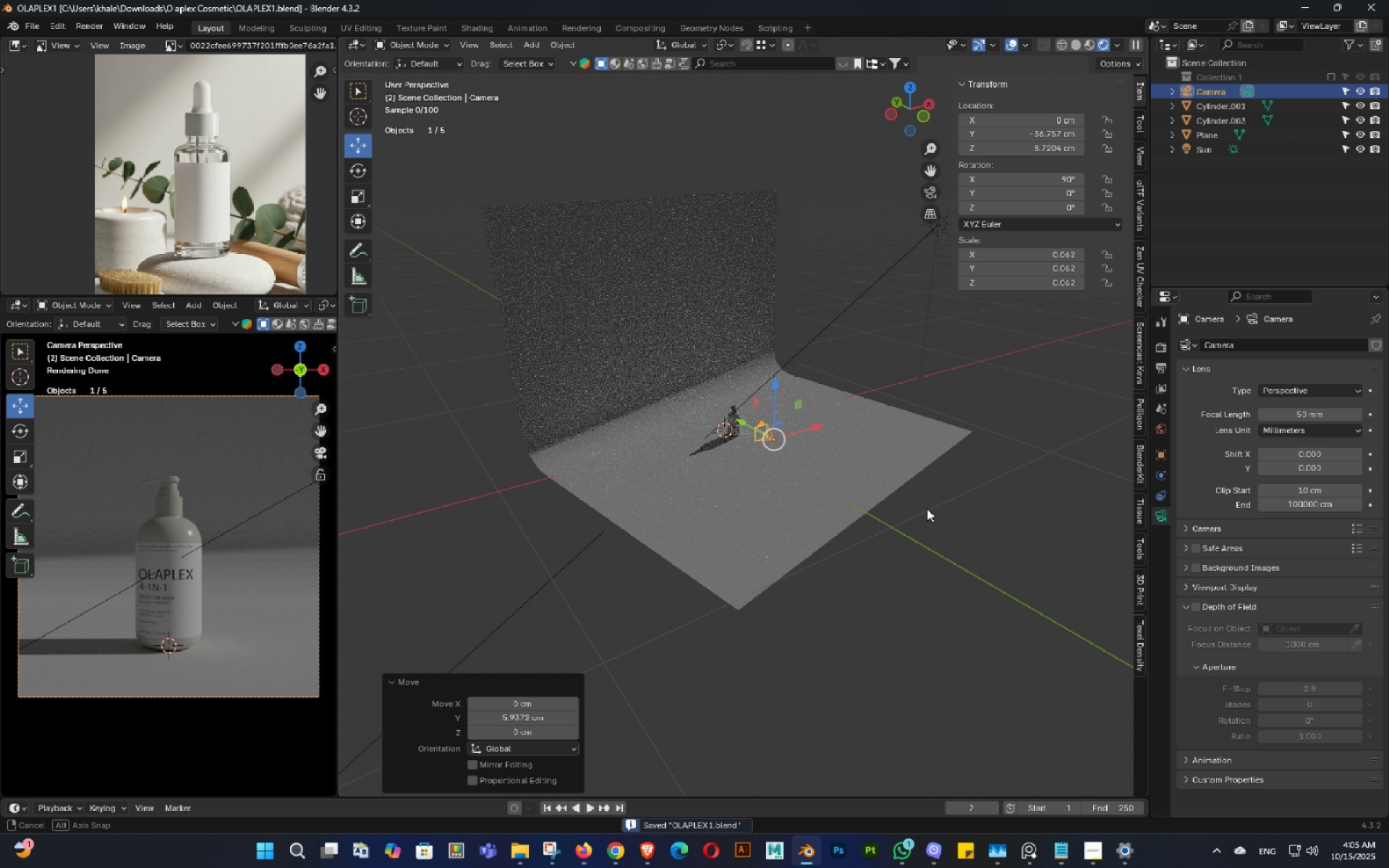 
key(Control+ControlLeft)
 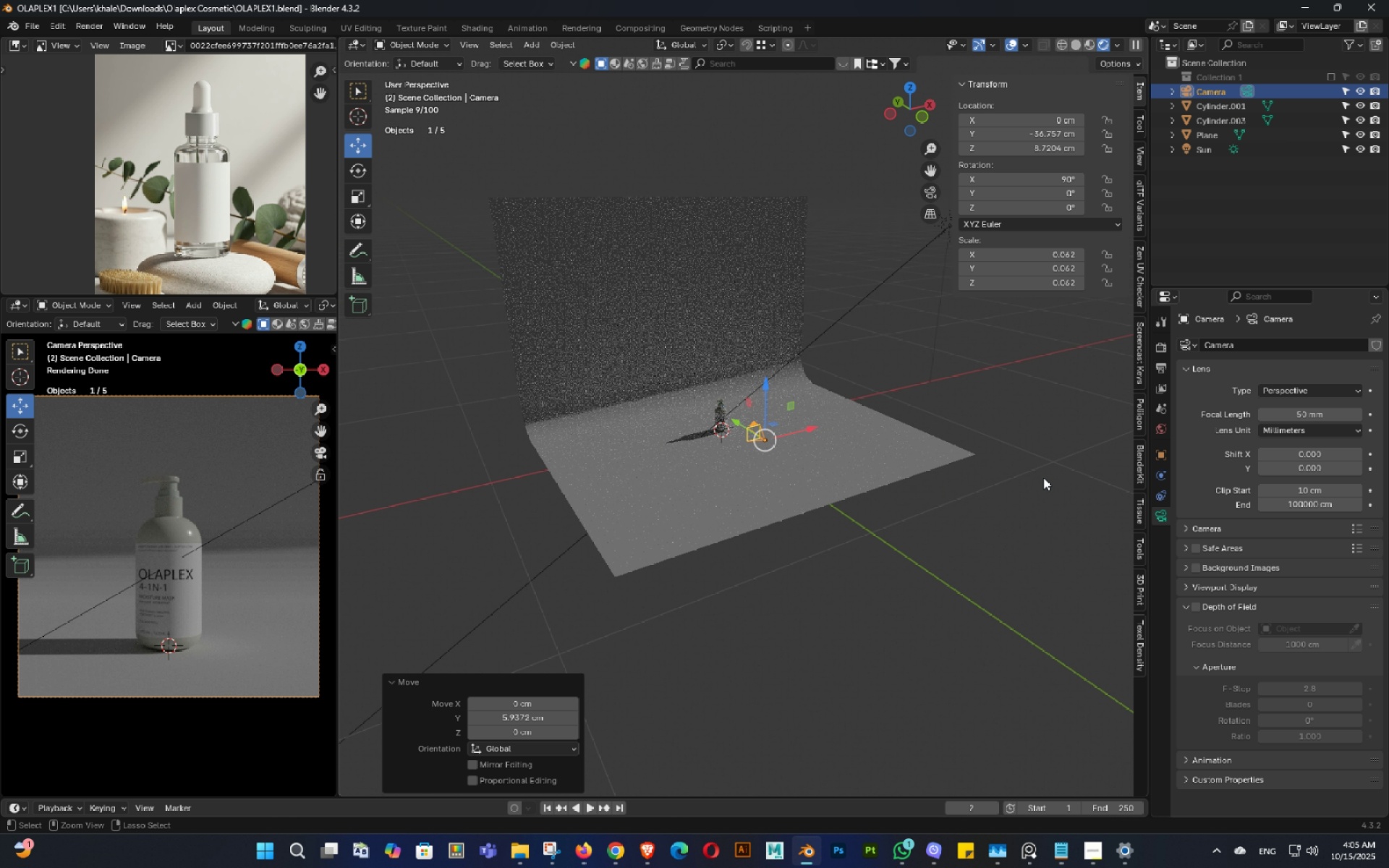 
key(Control+S)
 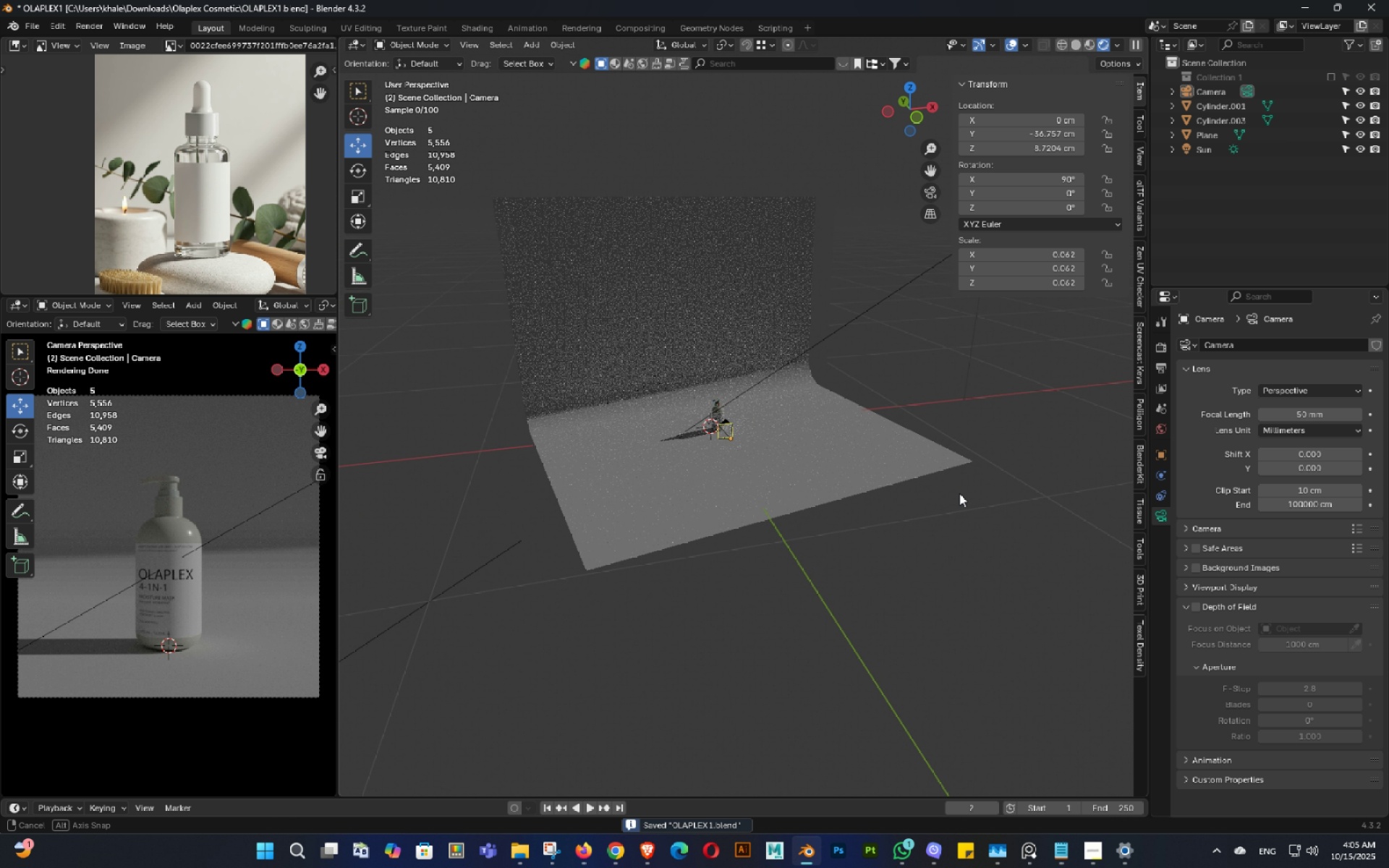 
key(Shift+ShiftLeft)
 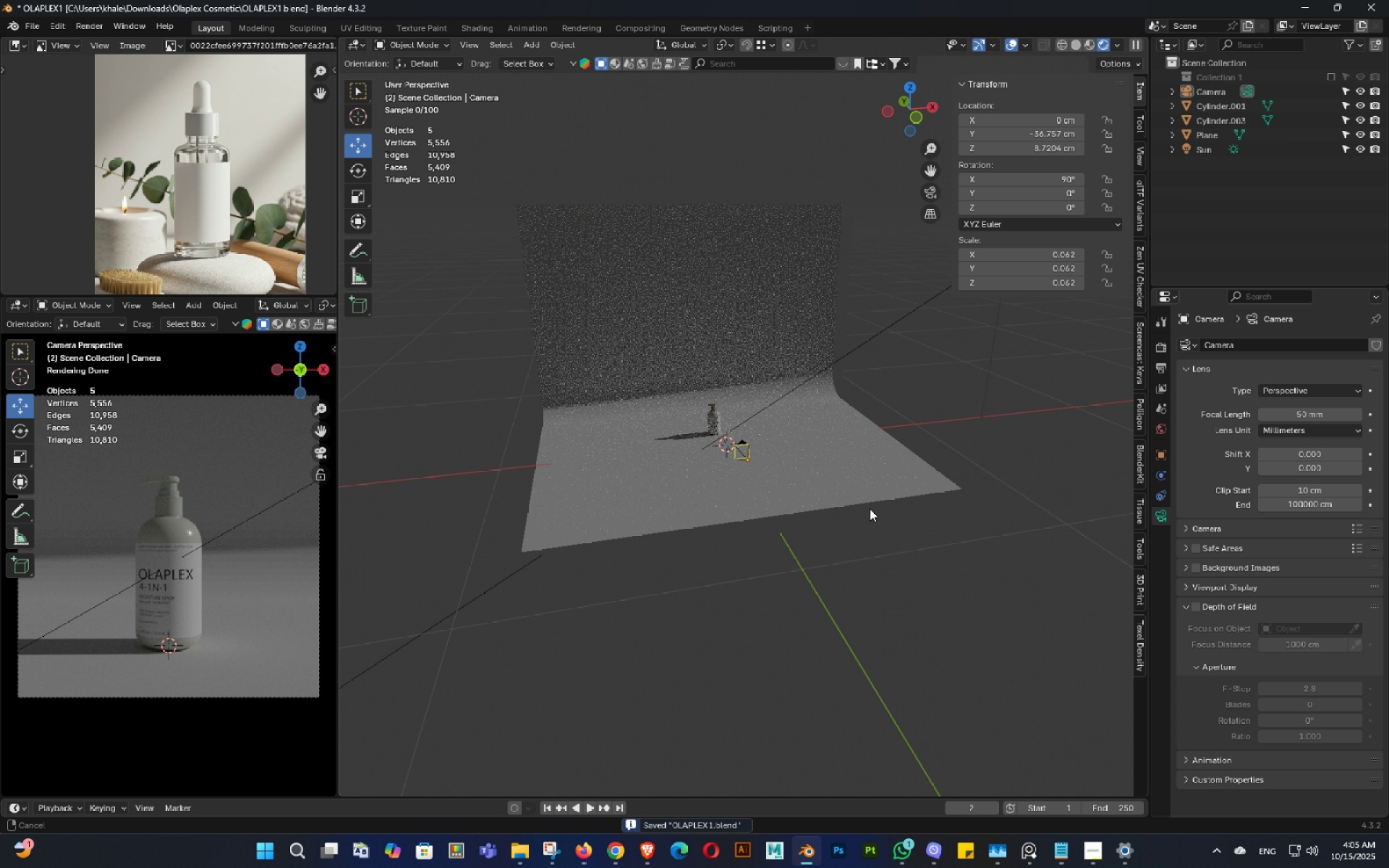 
scroll: coordinate [863, 505], scroll_direction: up, amount: 1.0
 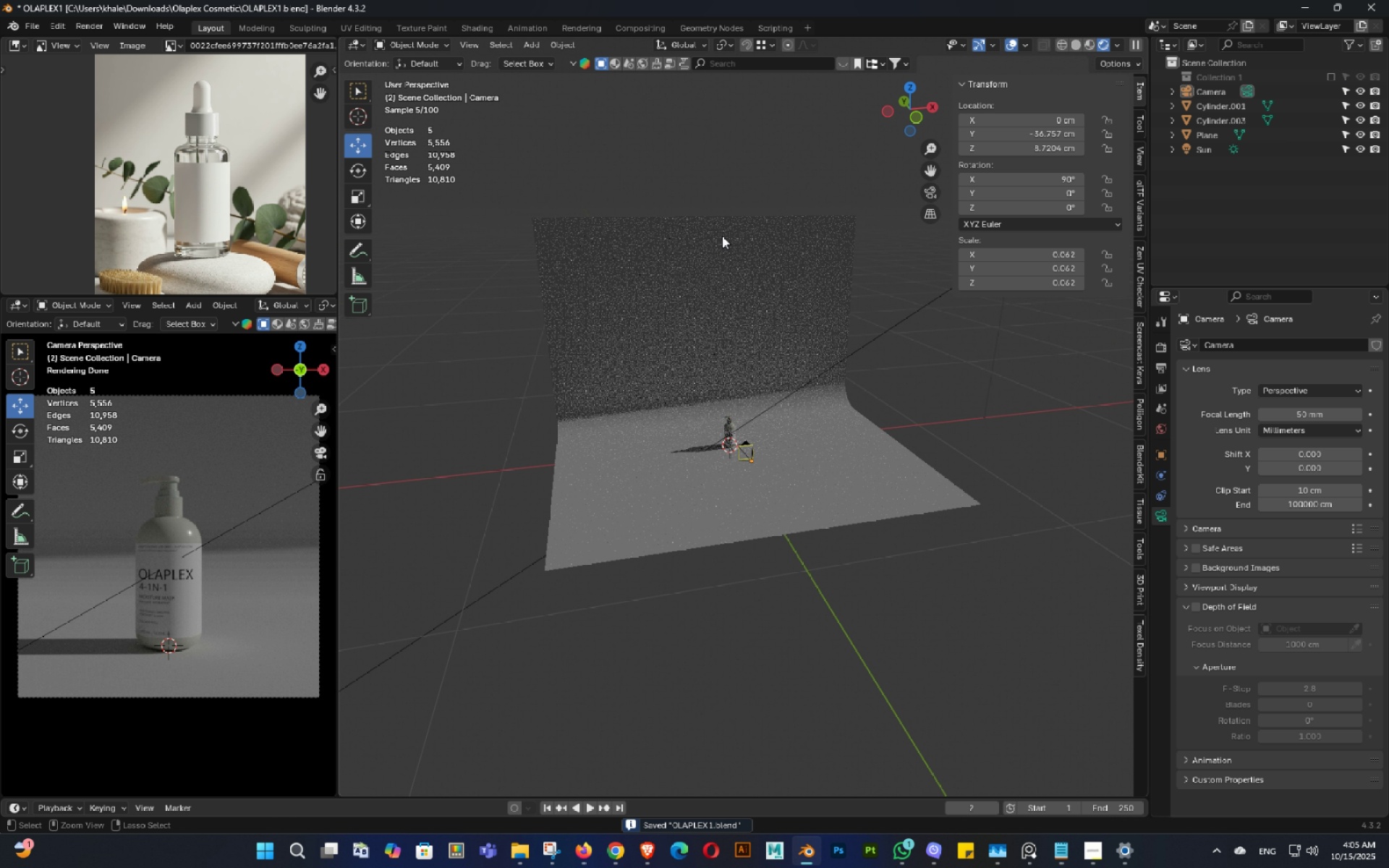 
key(Control+ControlLeft)
 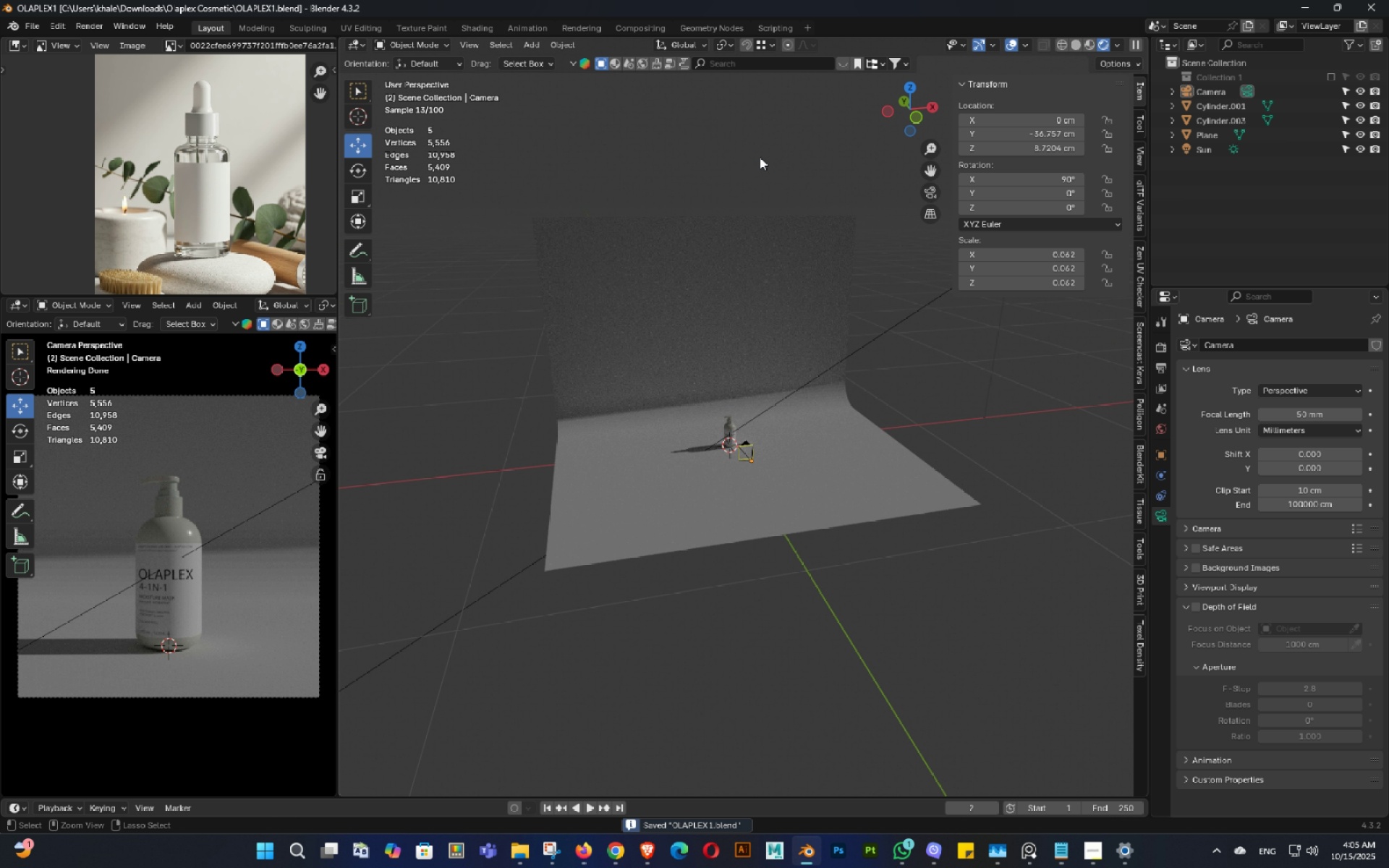 
key(Control+S)
 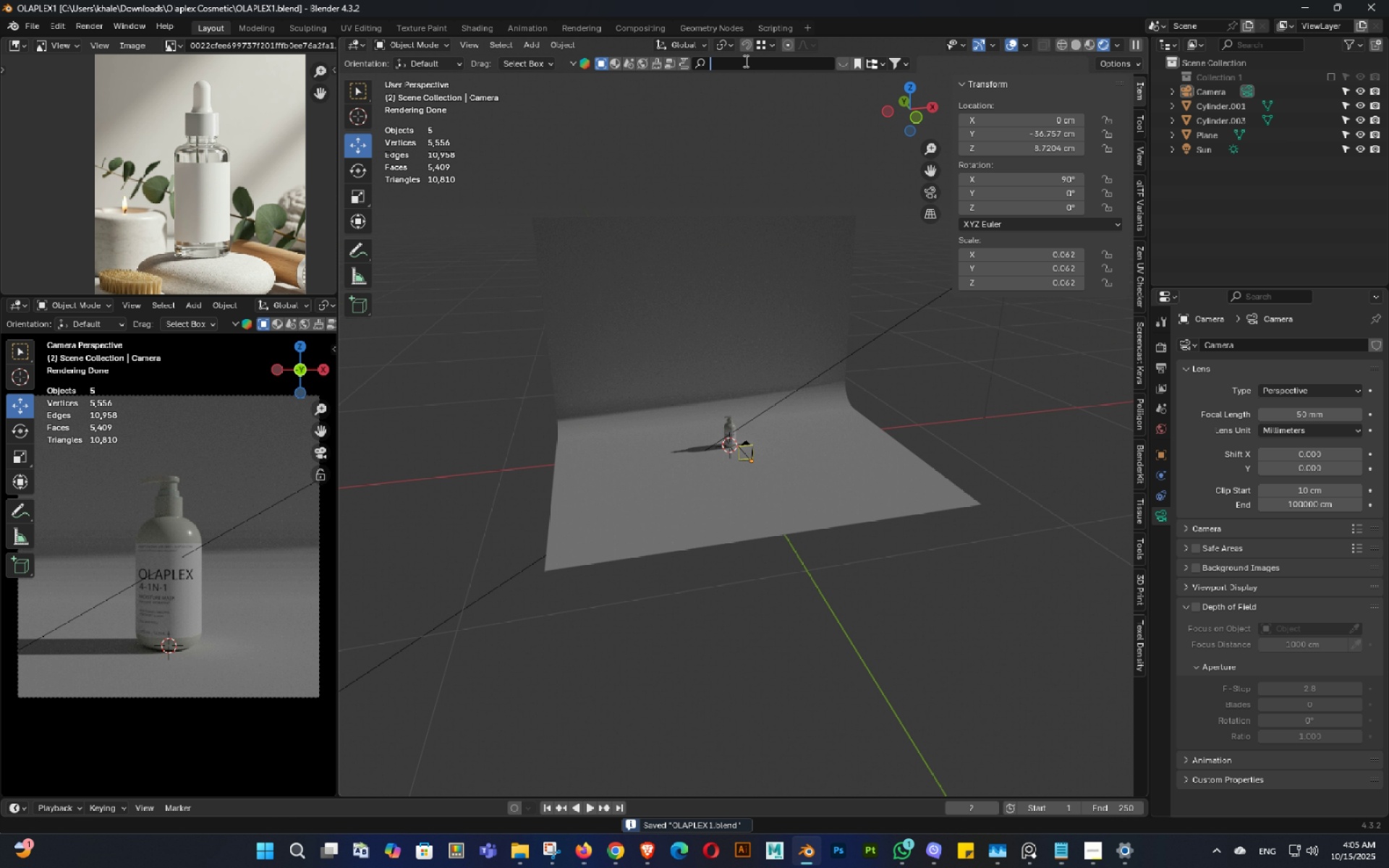 
left_click([744, 61])
 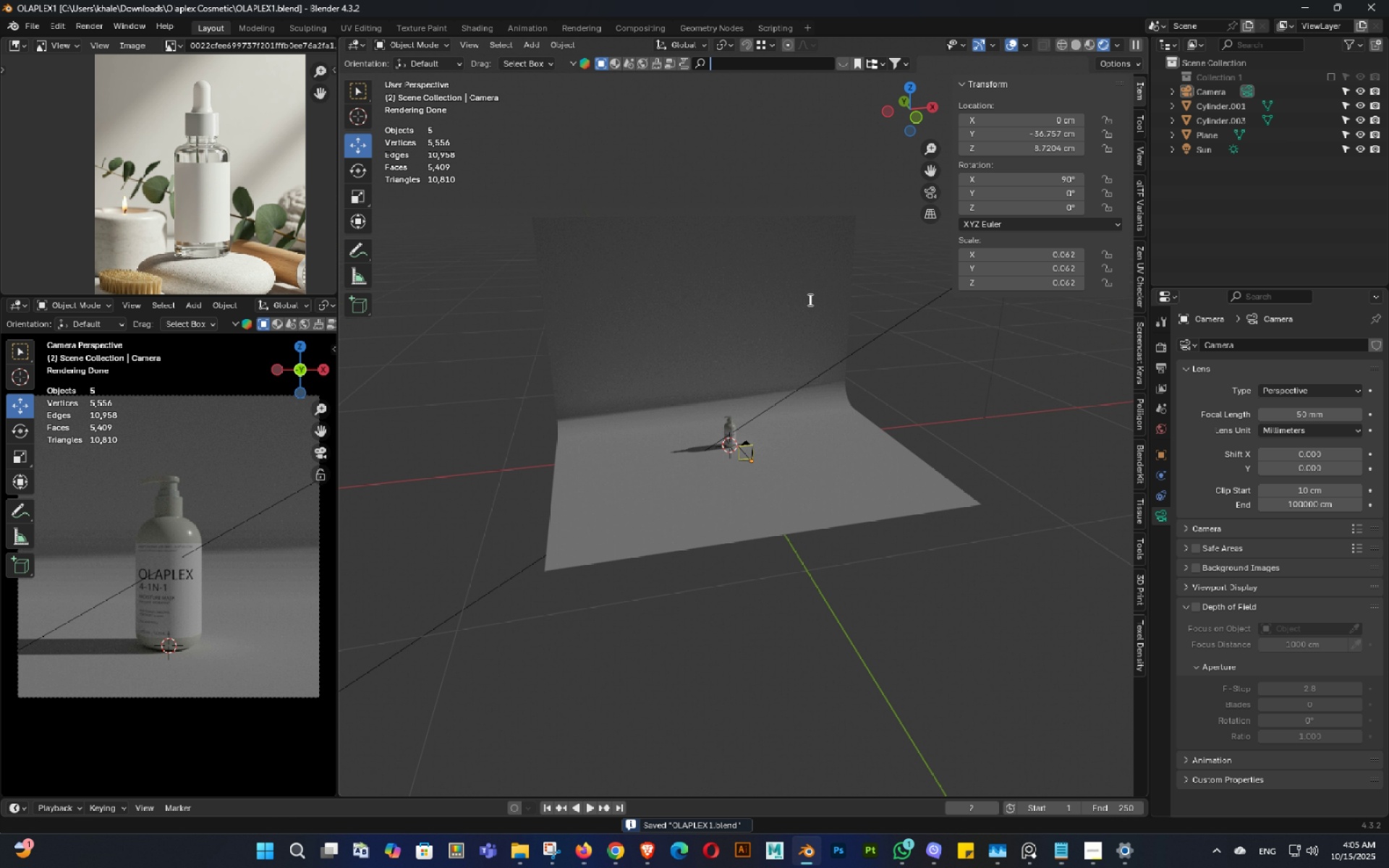 
type(plant)
 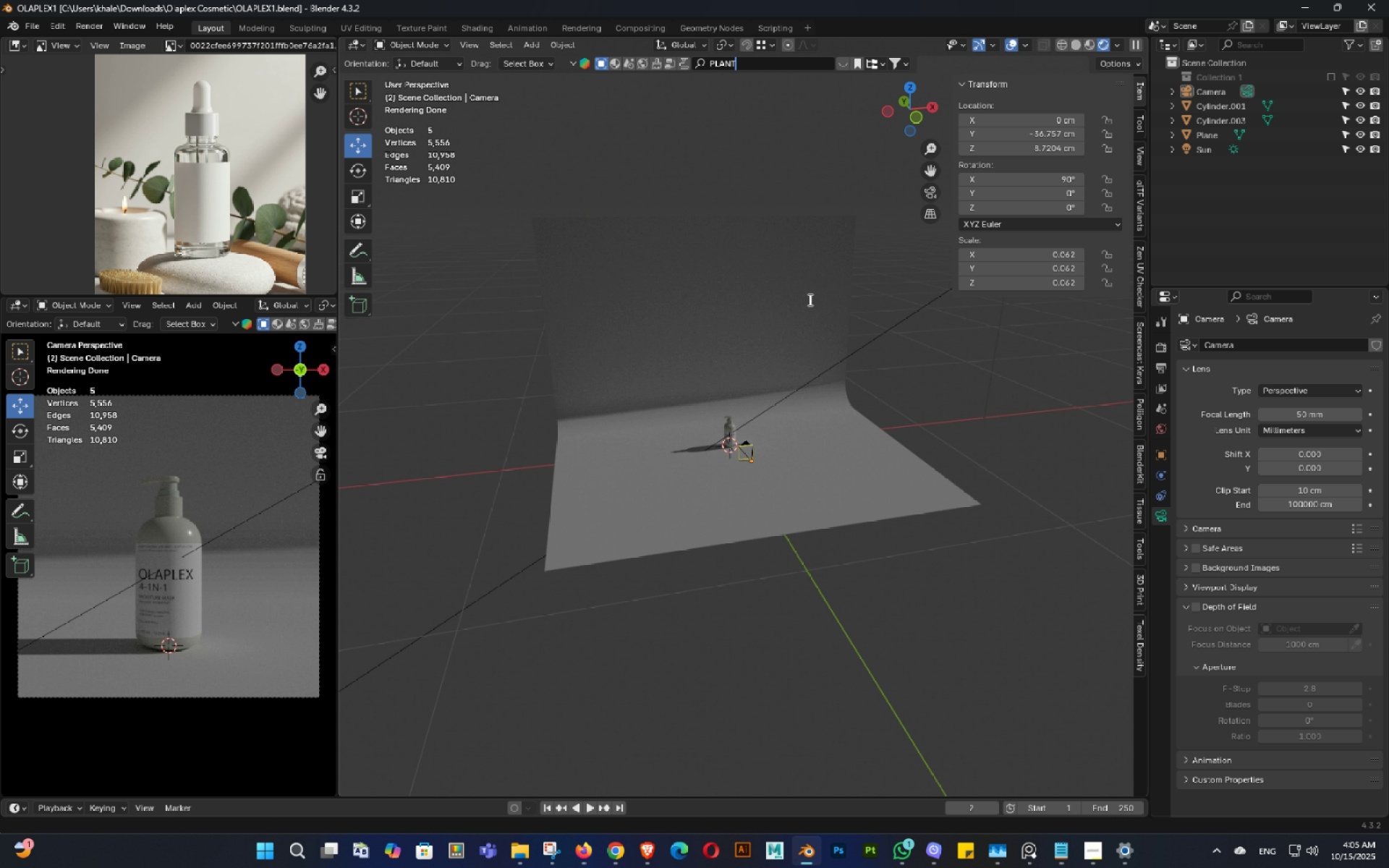 
key(Enter)
 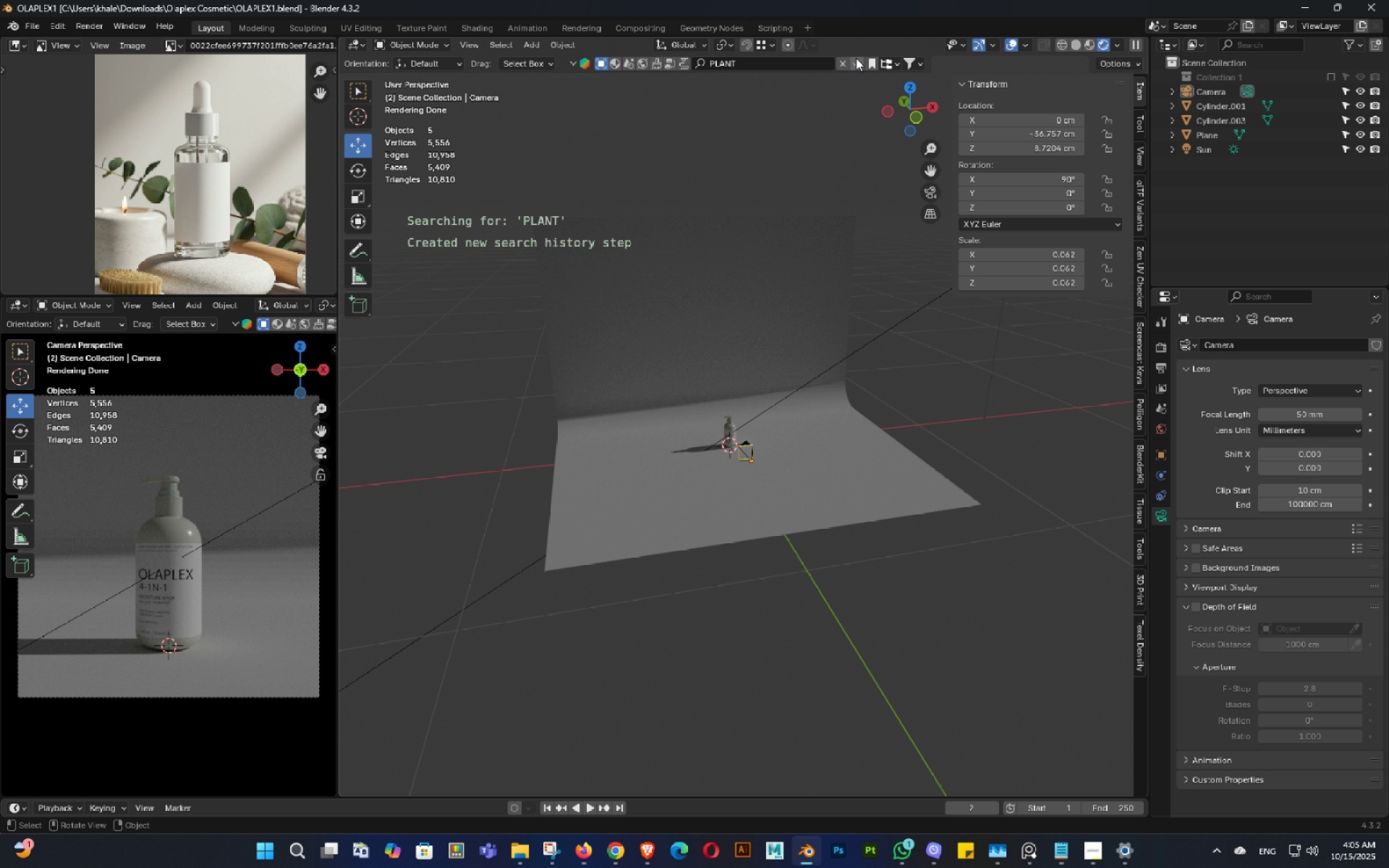 
left_click([857, 62])
 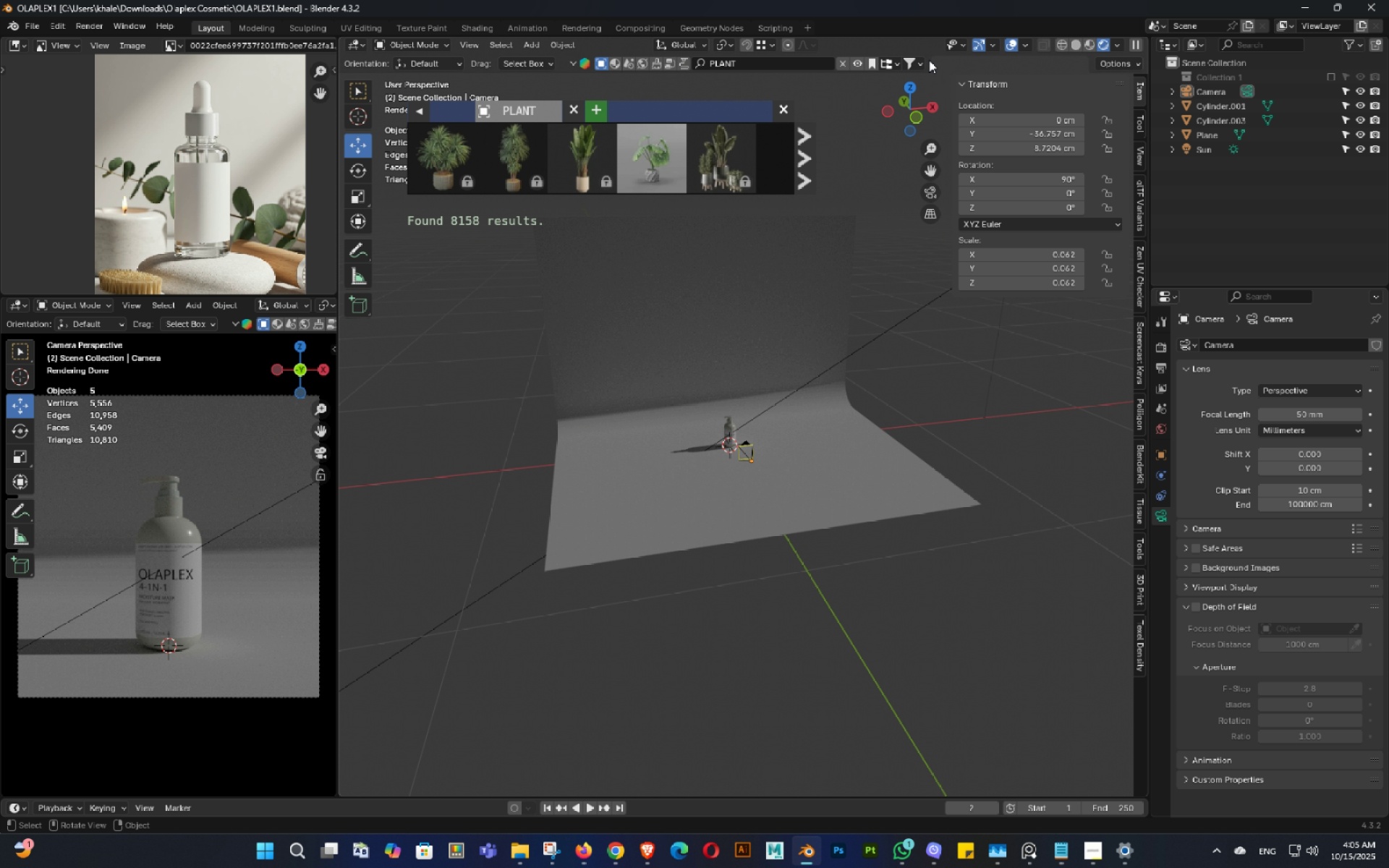 
left_click([917, 60])
 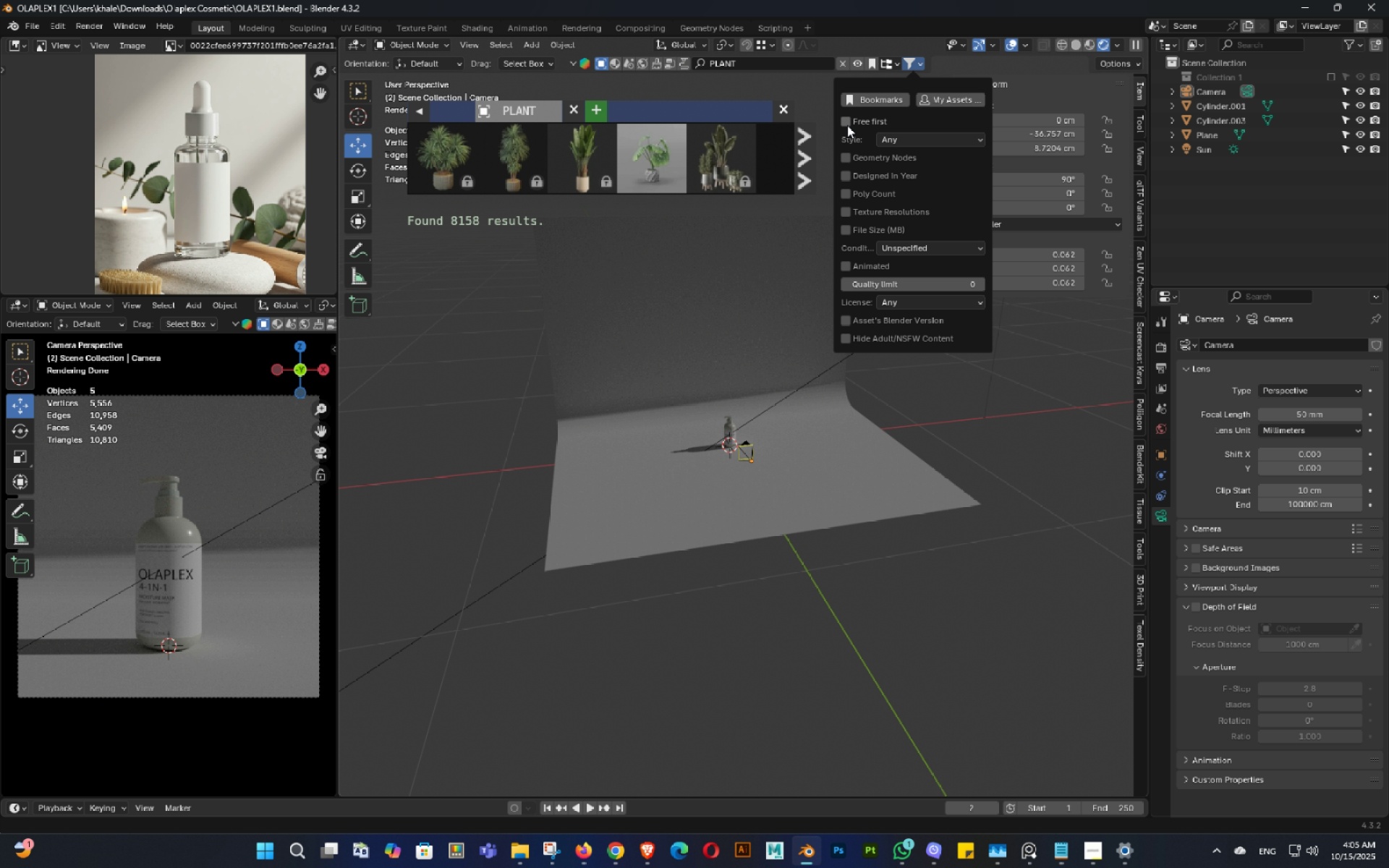 
left_click([847, 125])
 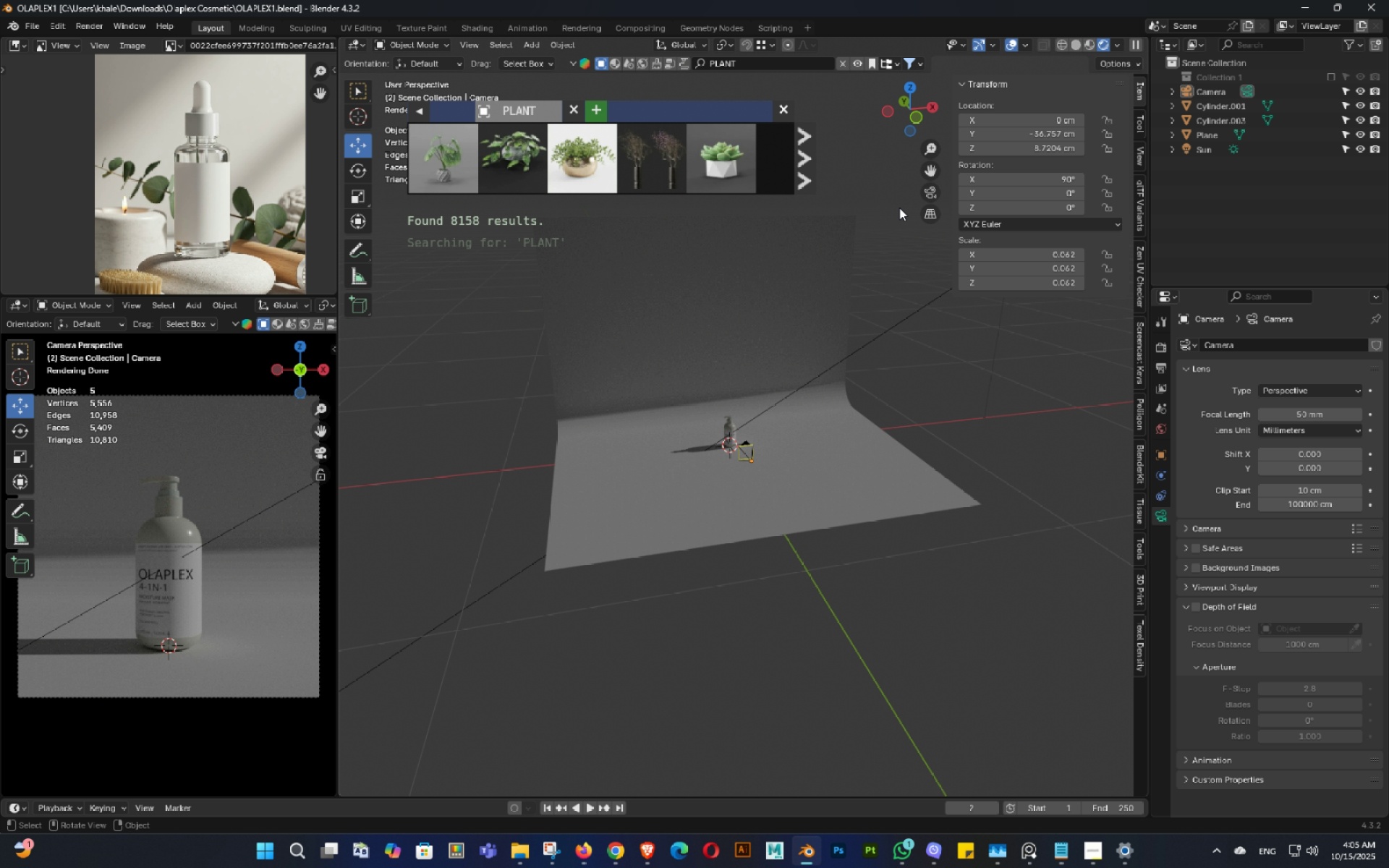 
key(N)
 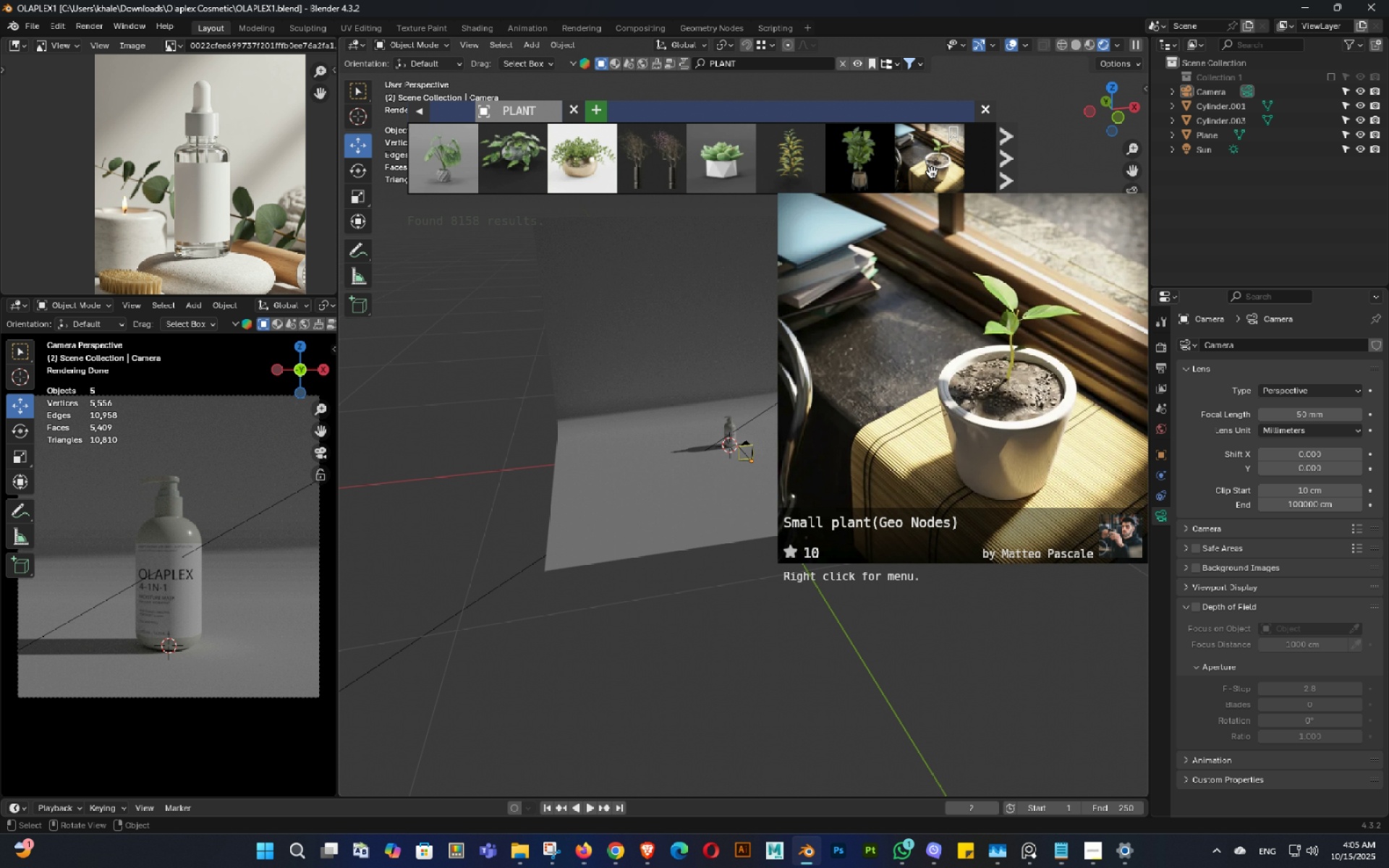 
left_click([1004, 170])
 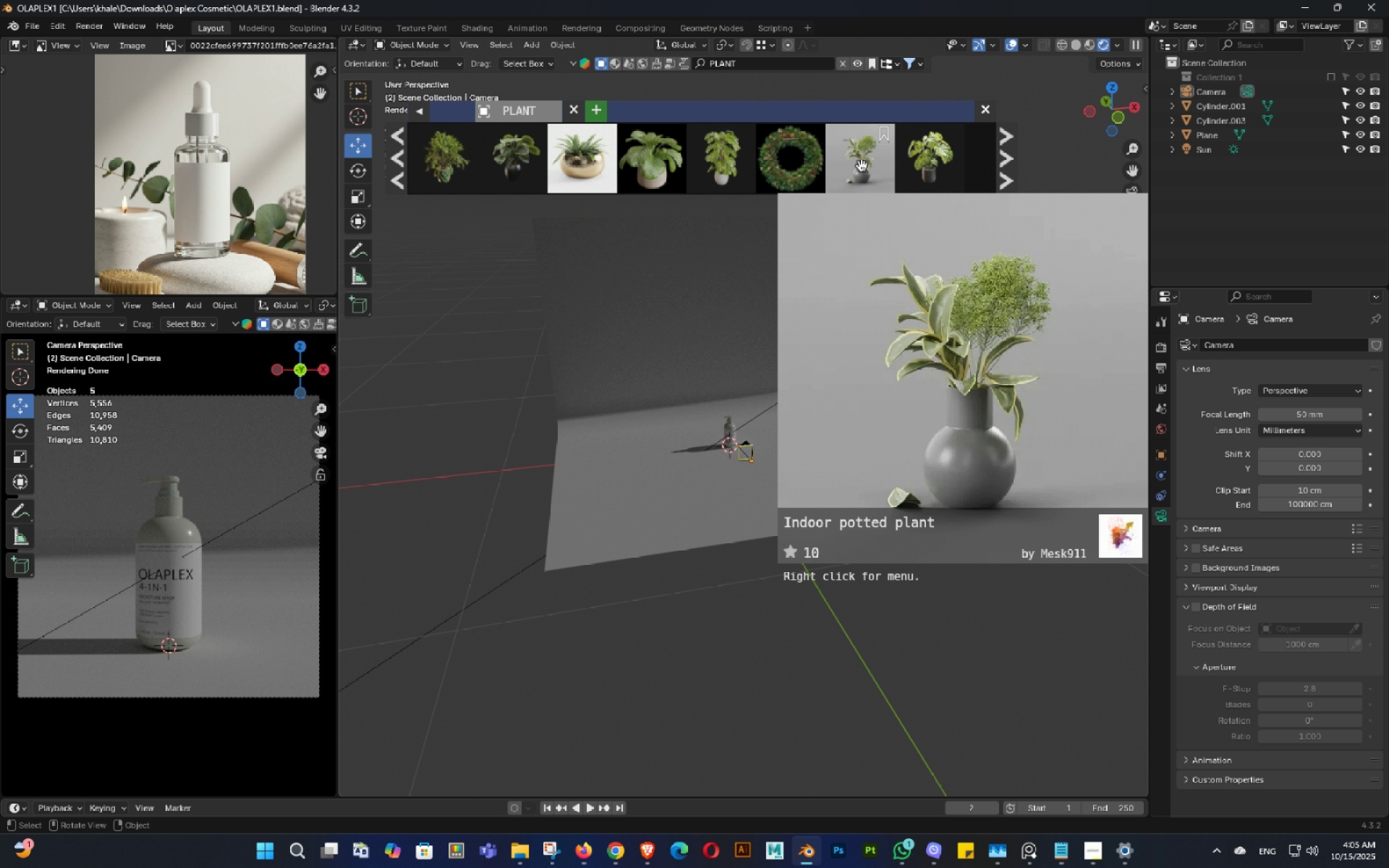 
wait(13.23)
 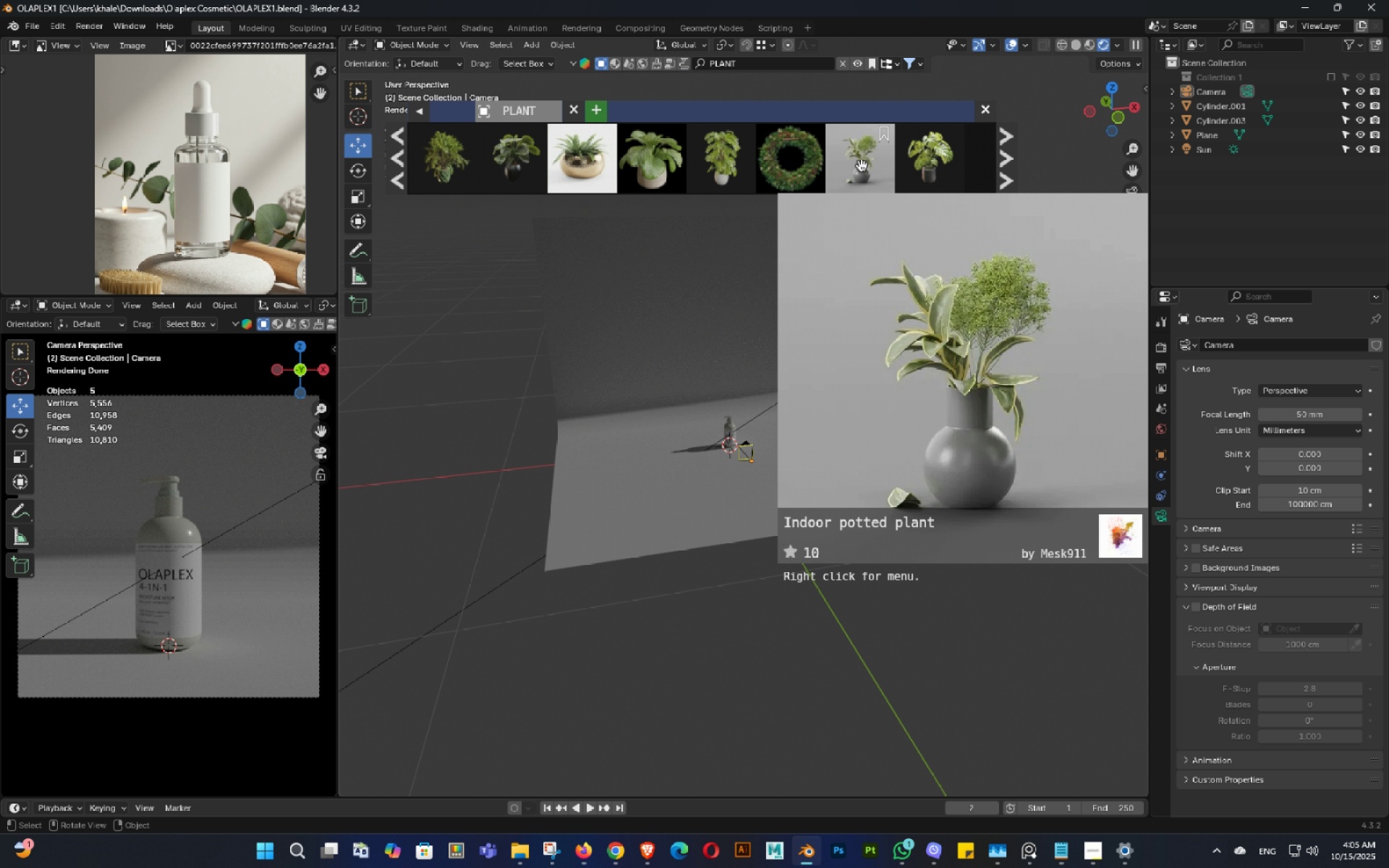 
left_click([1004, 171])
 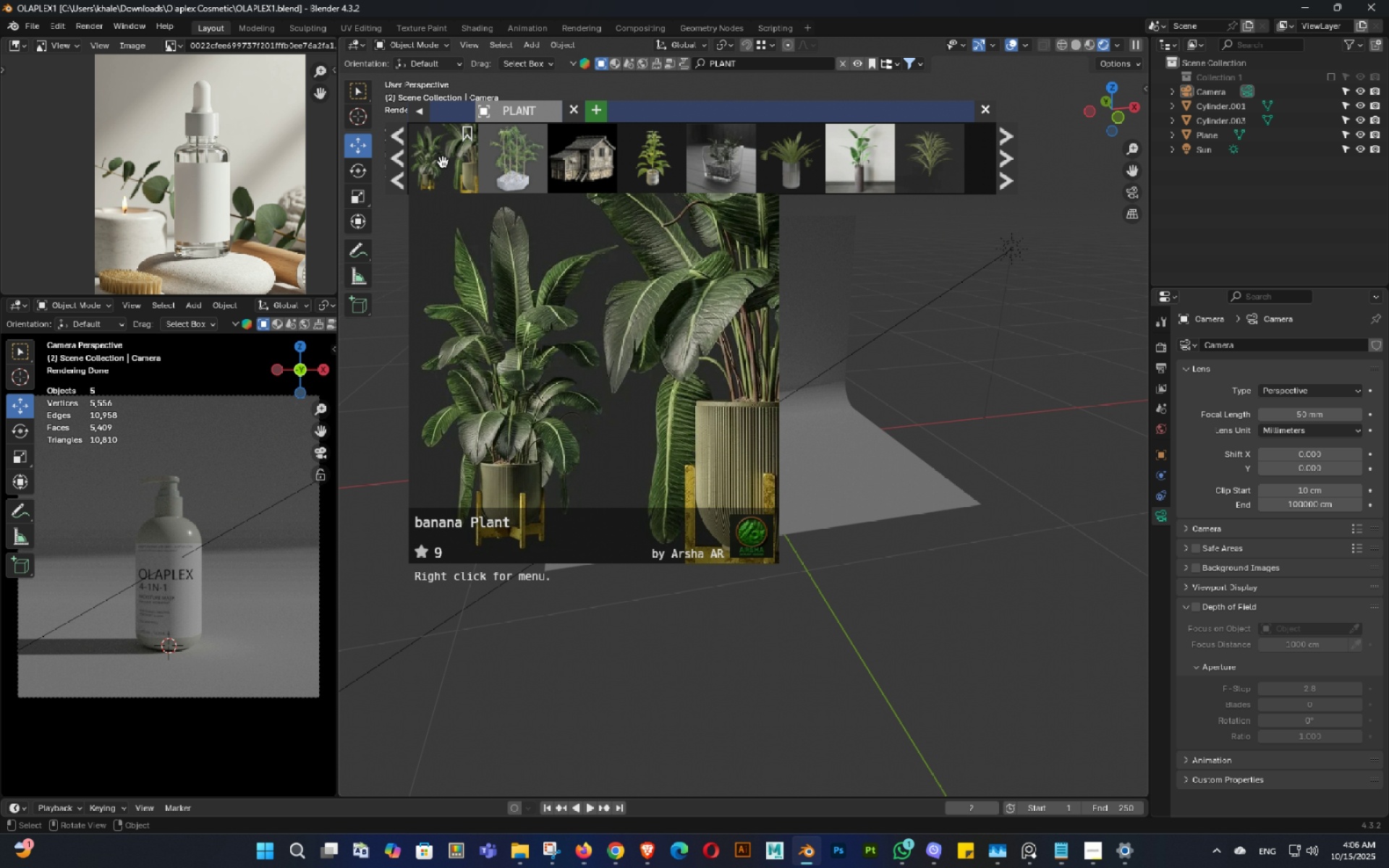 
wait(11.5)
 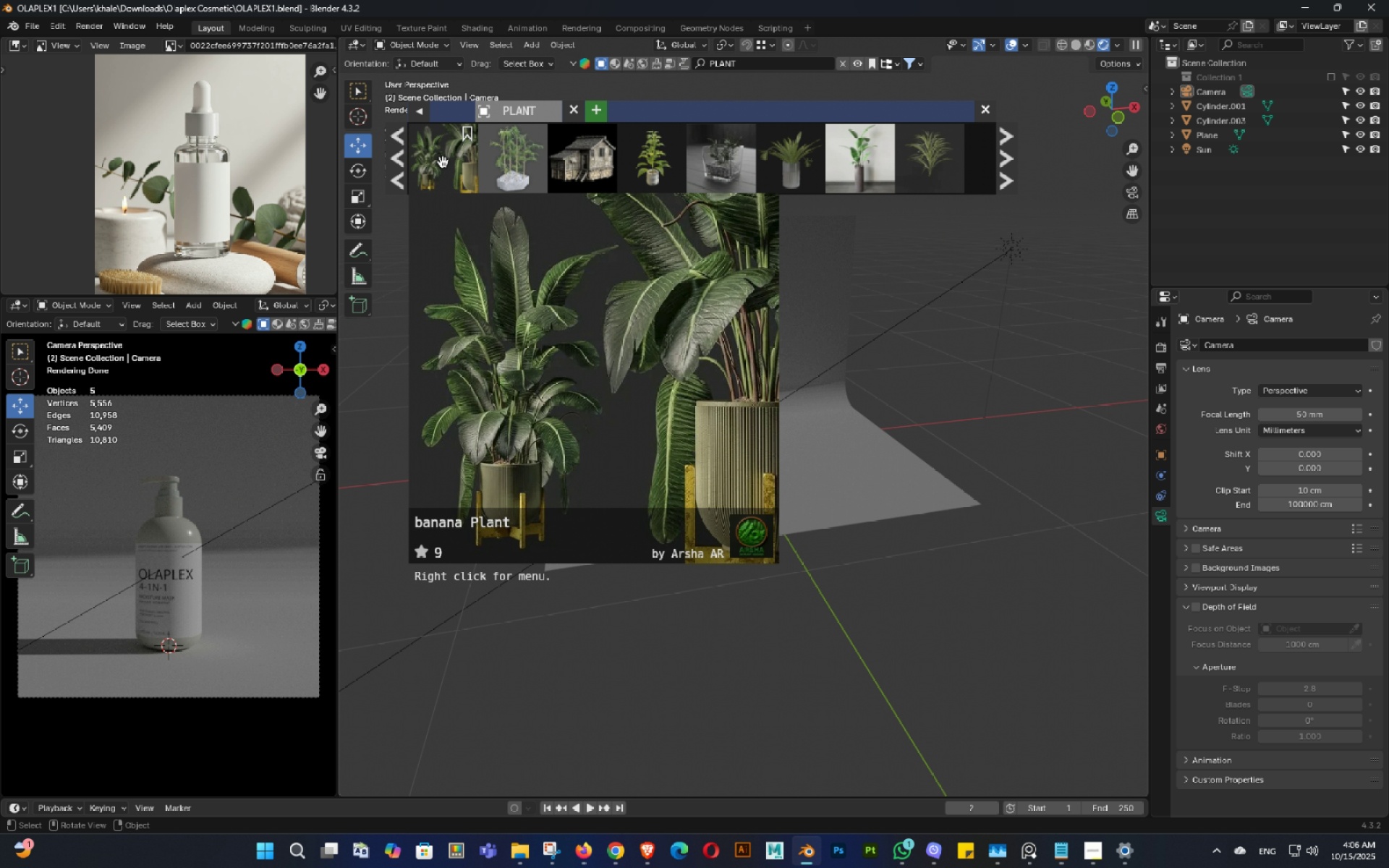 
left_click([1003, 175])
 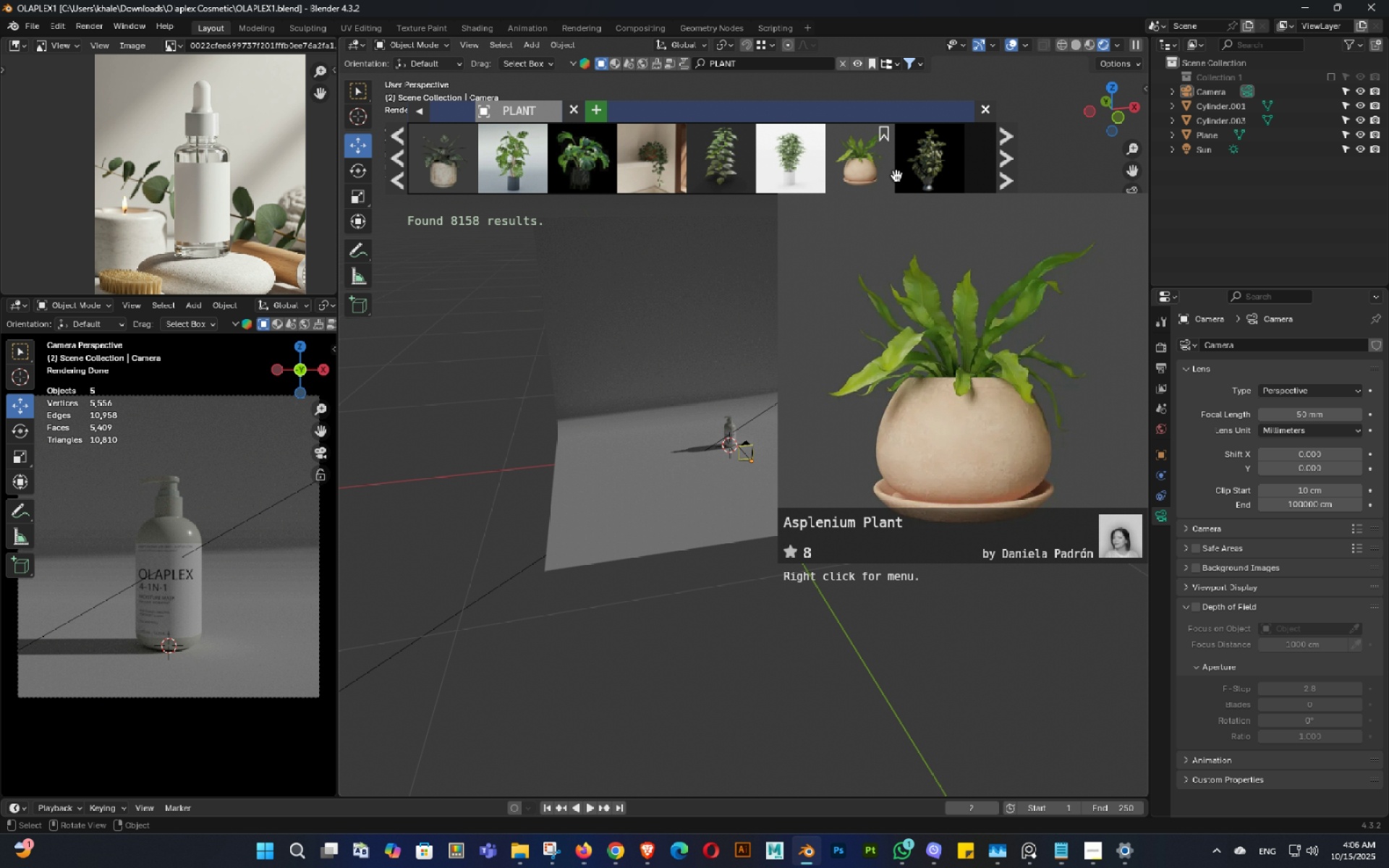 
left_click([1011, 161])
 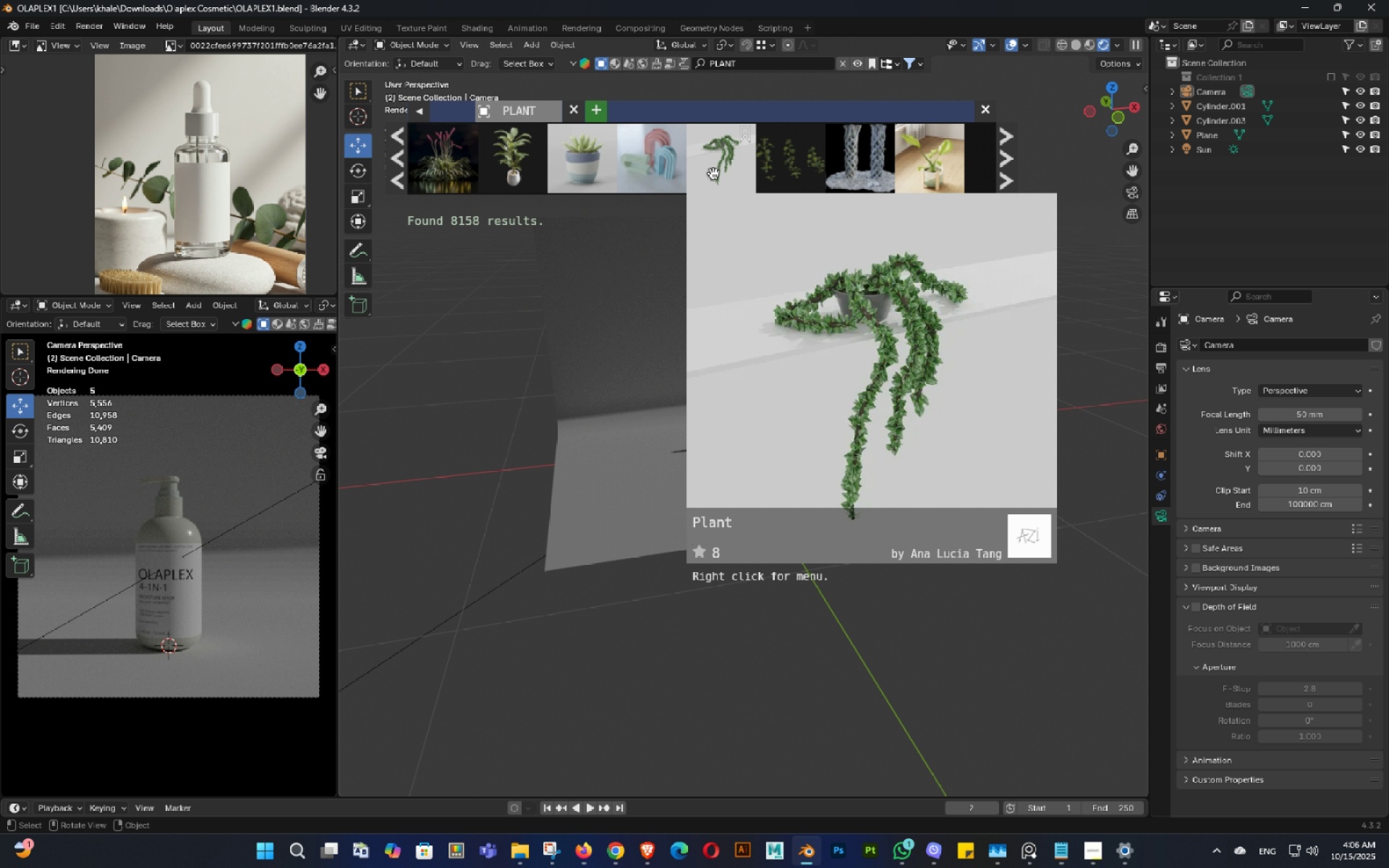 
left_click_drag(start_coordinate=[720, 168], to_coordinate=[832, 413])
 